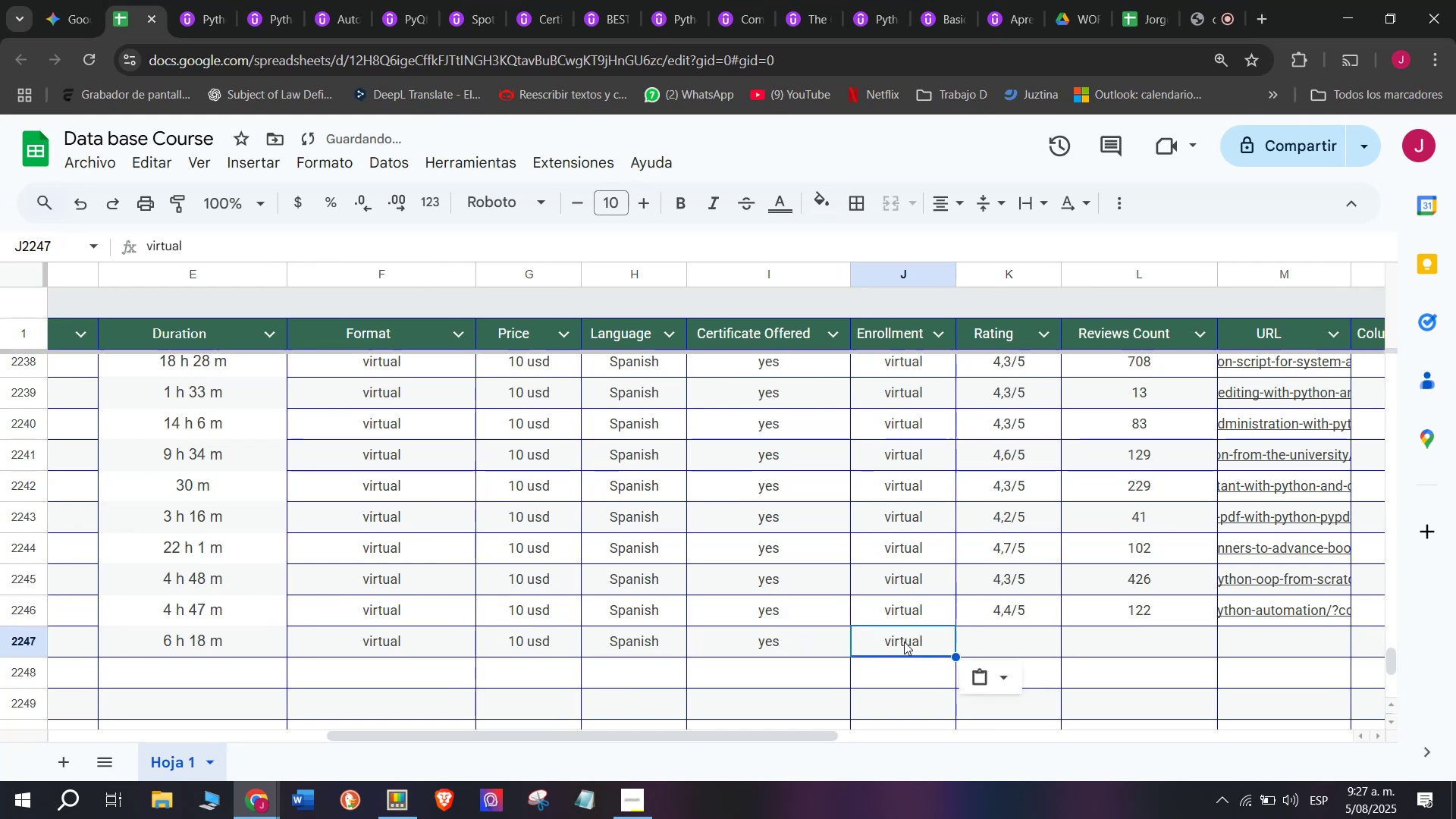 
key(Control+V)
 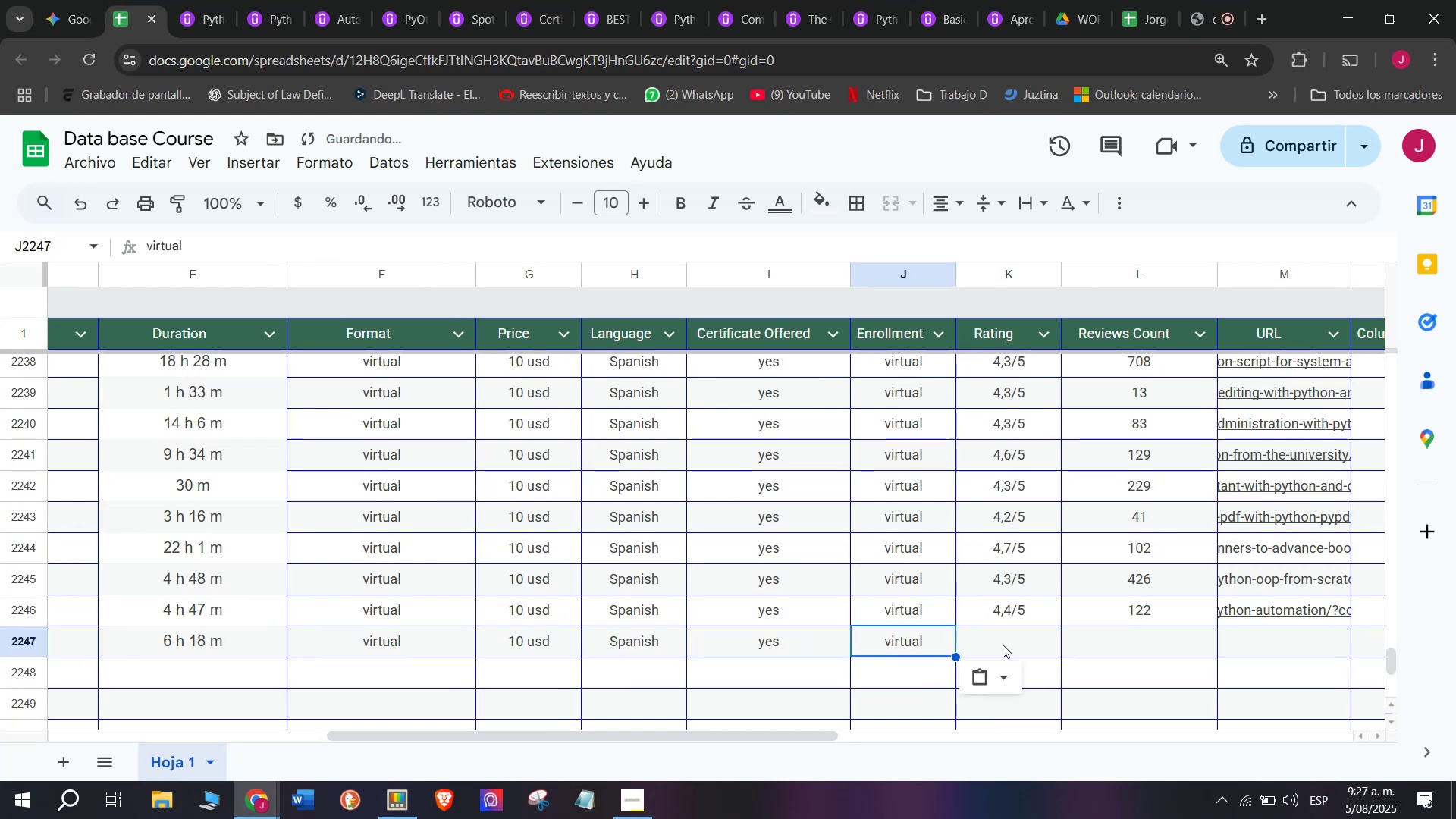 
left_click([1003, 645])
 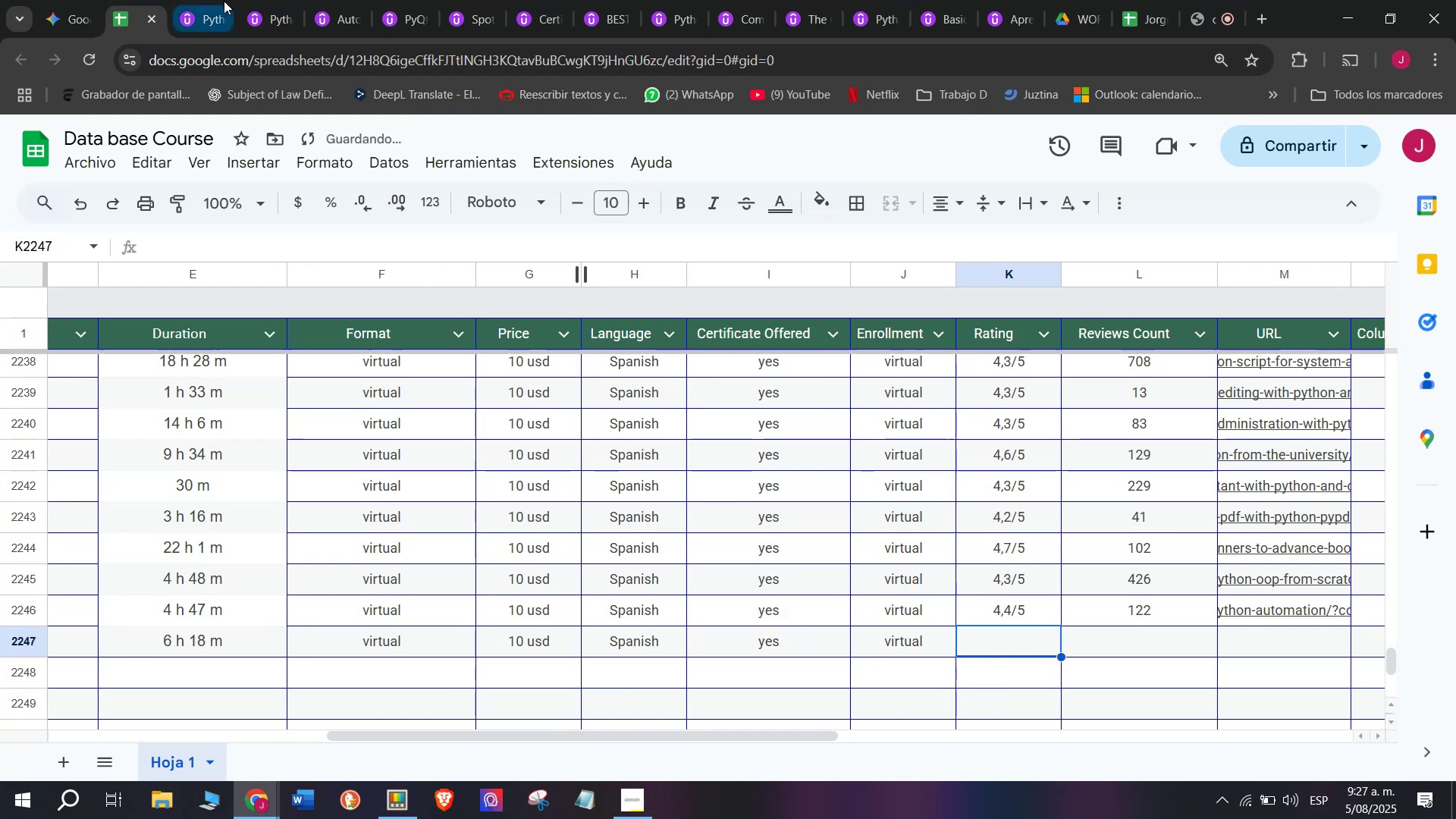 
left_click([209, 0])
 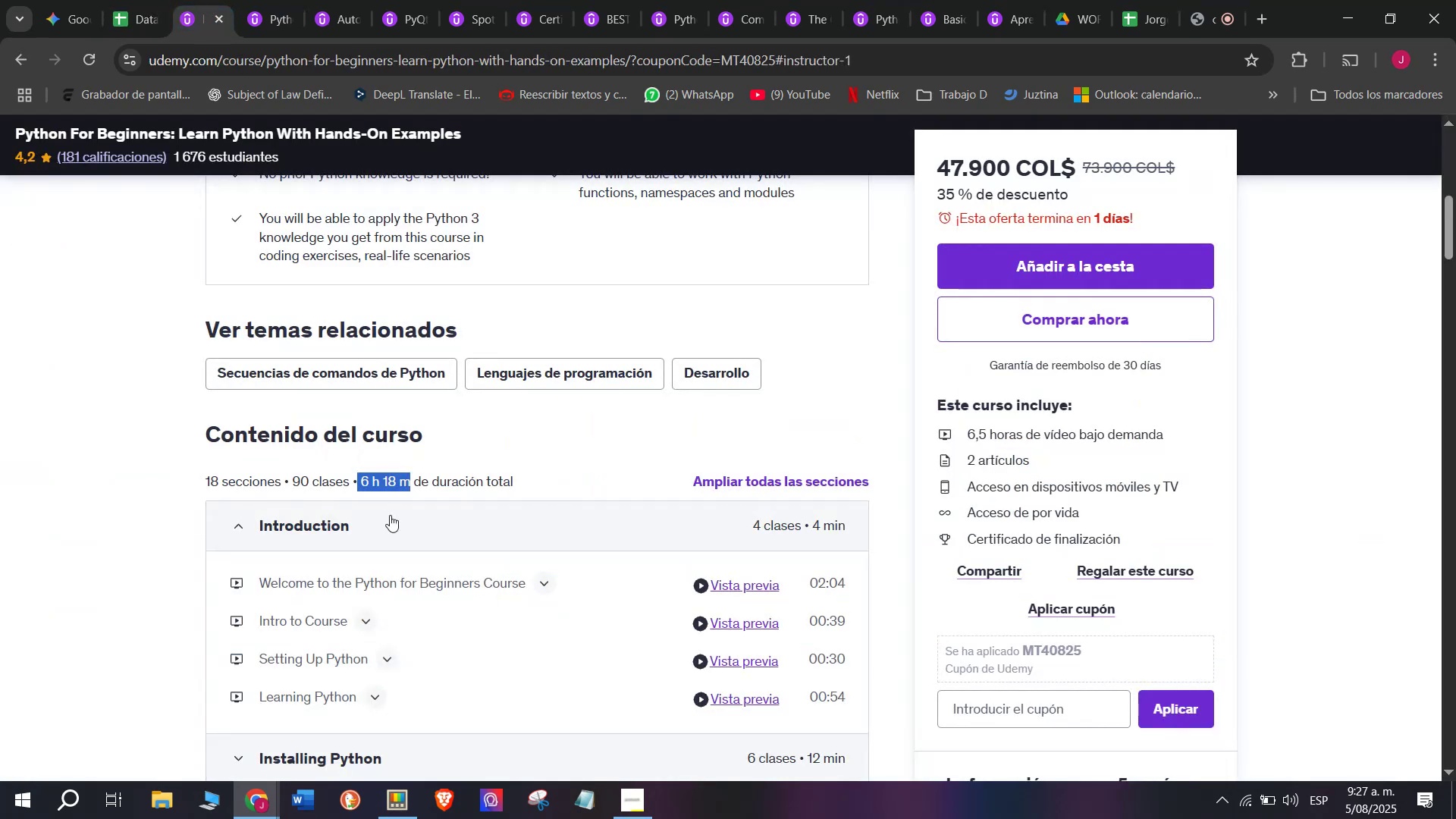 
scroll: coordinate [398, 527], scroll_direction: up, amount: 4.0
 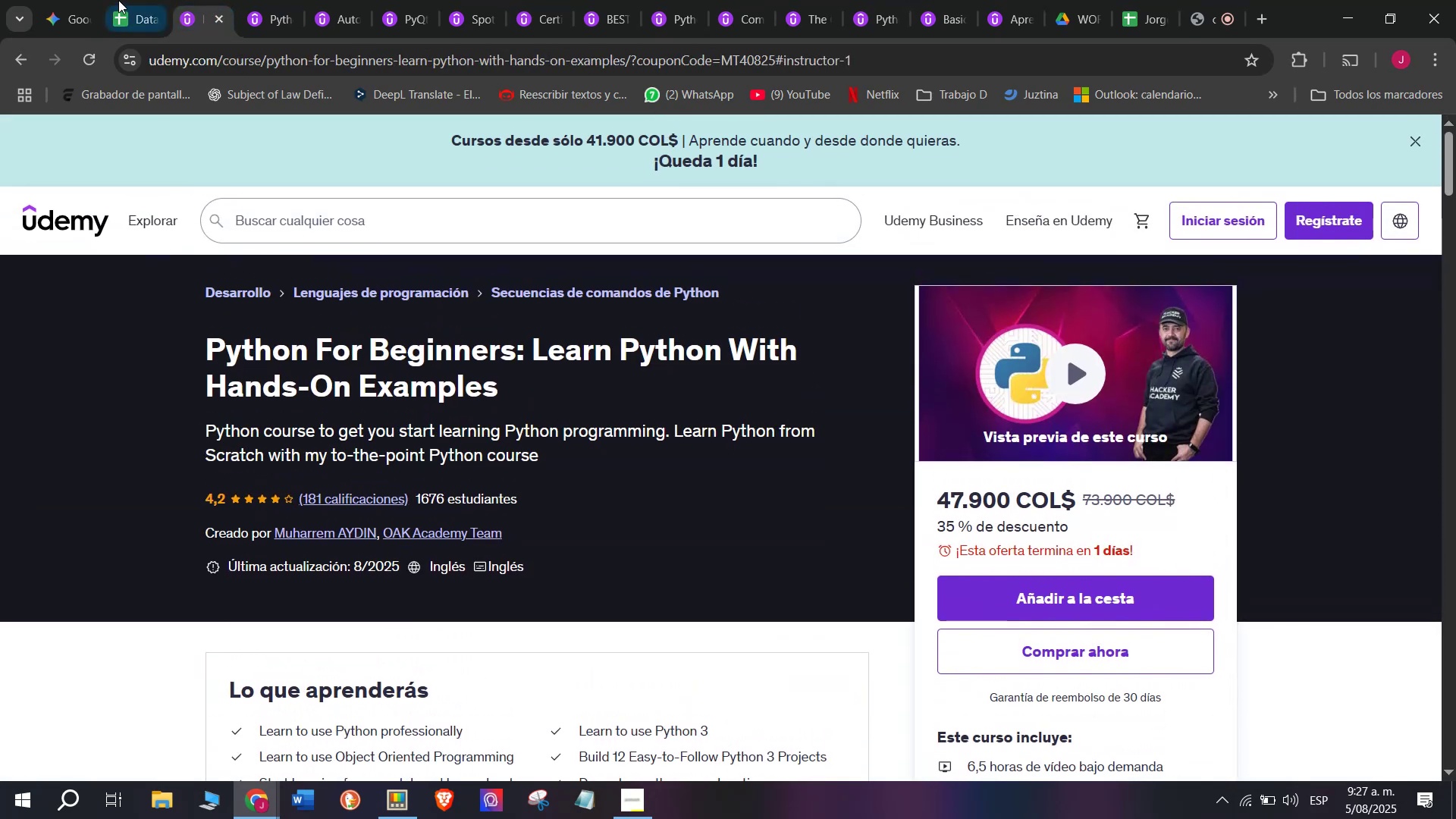 
left_click([128, 0])
 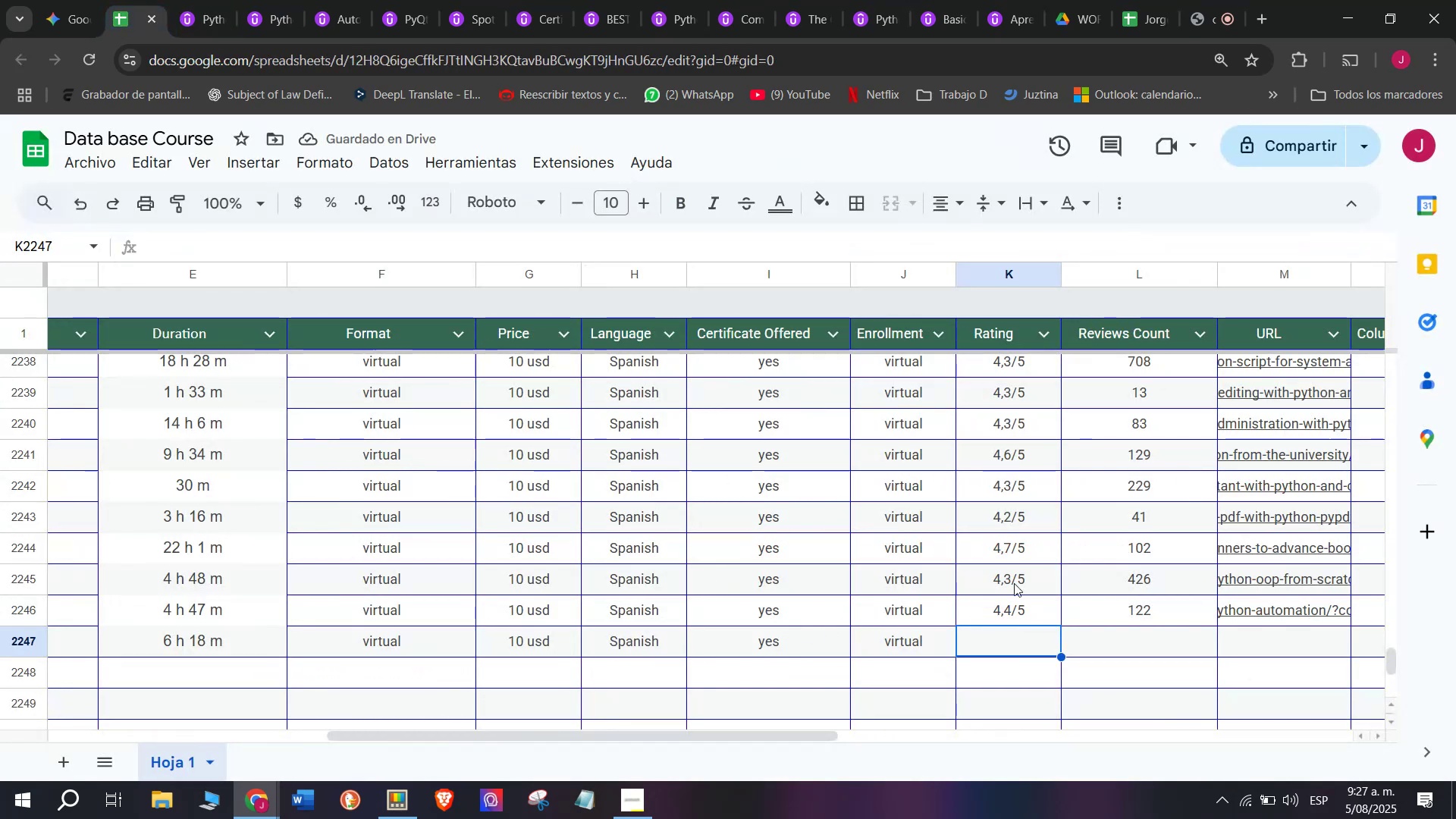 
left_click([999, 523])
 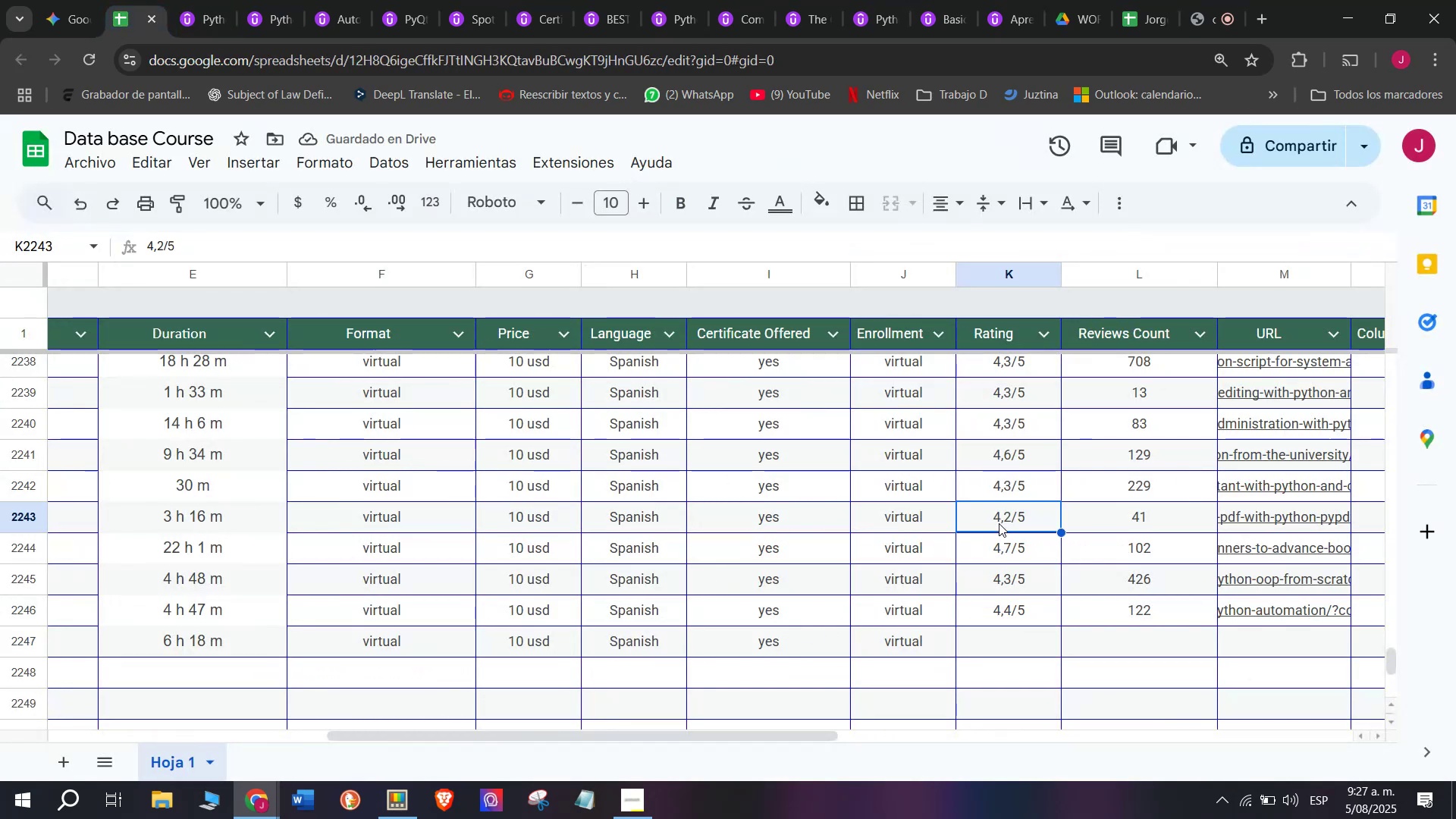 
key(Break)
 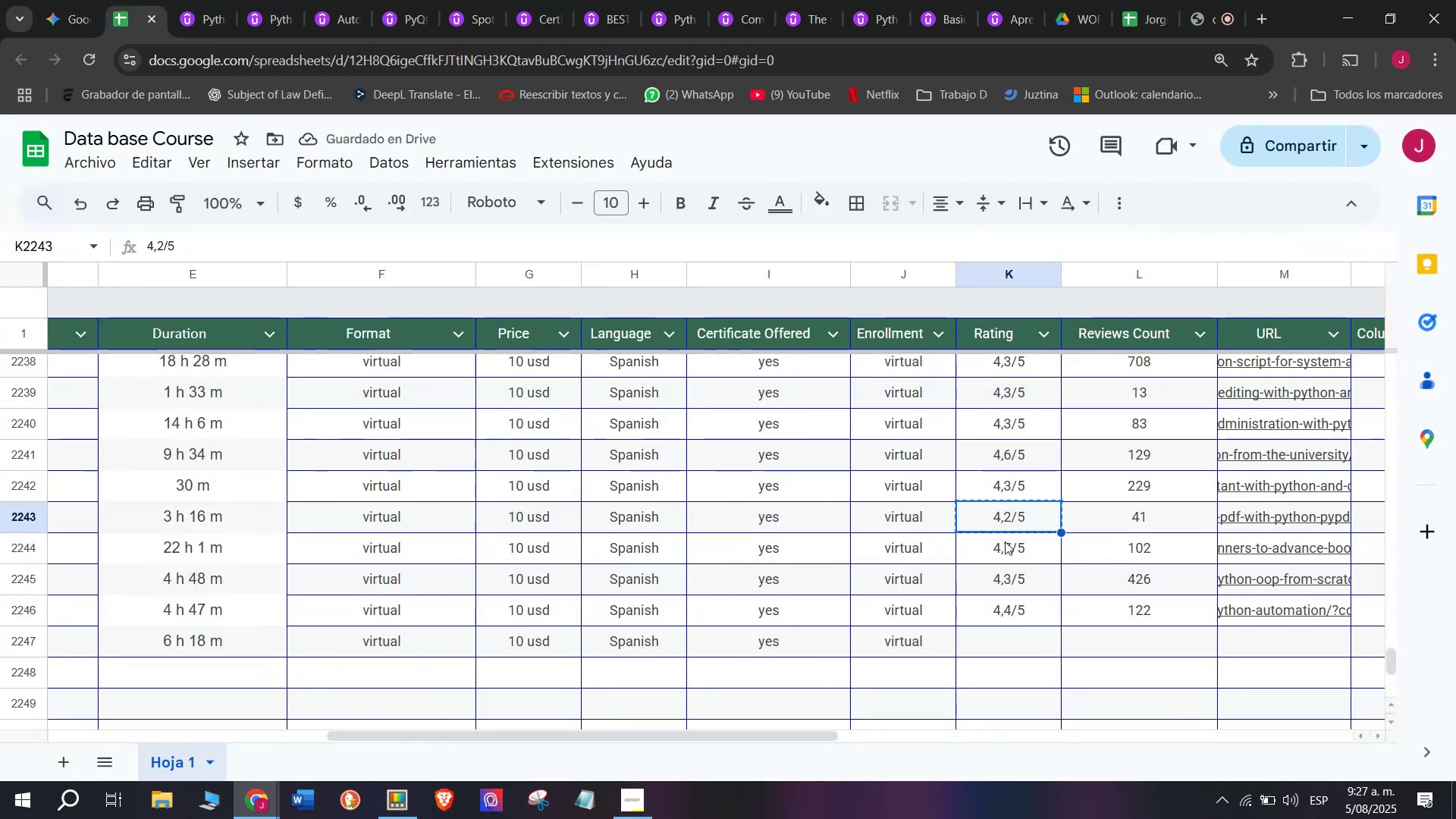 
key(Control+ControlLeft)
 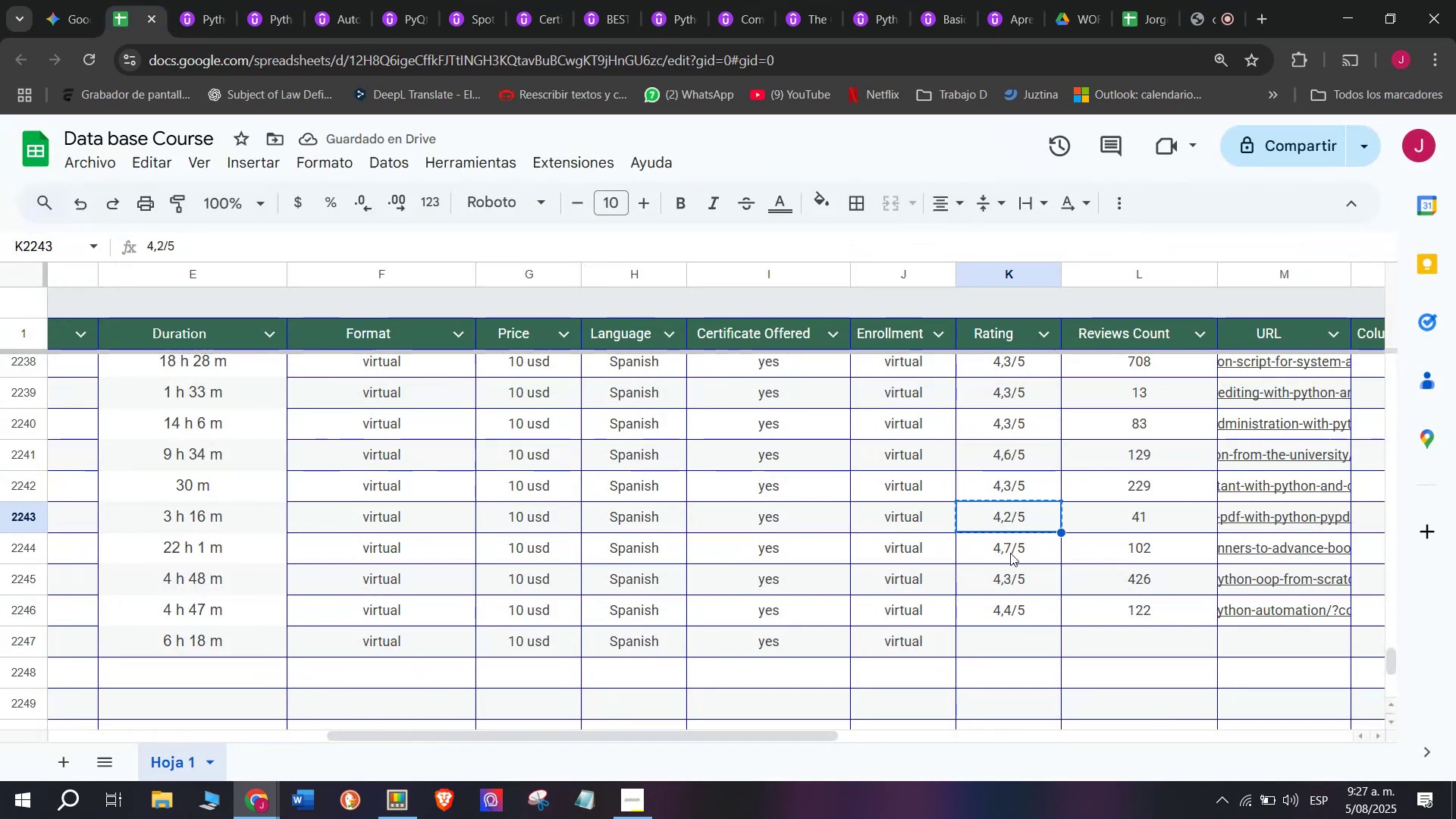 
key(Control+C)
 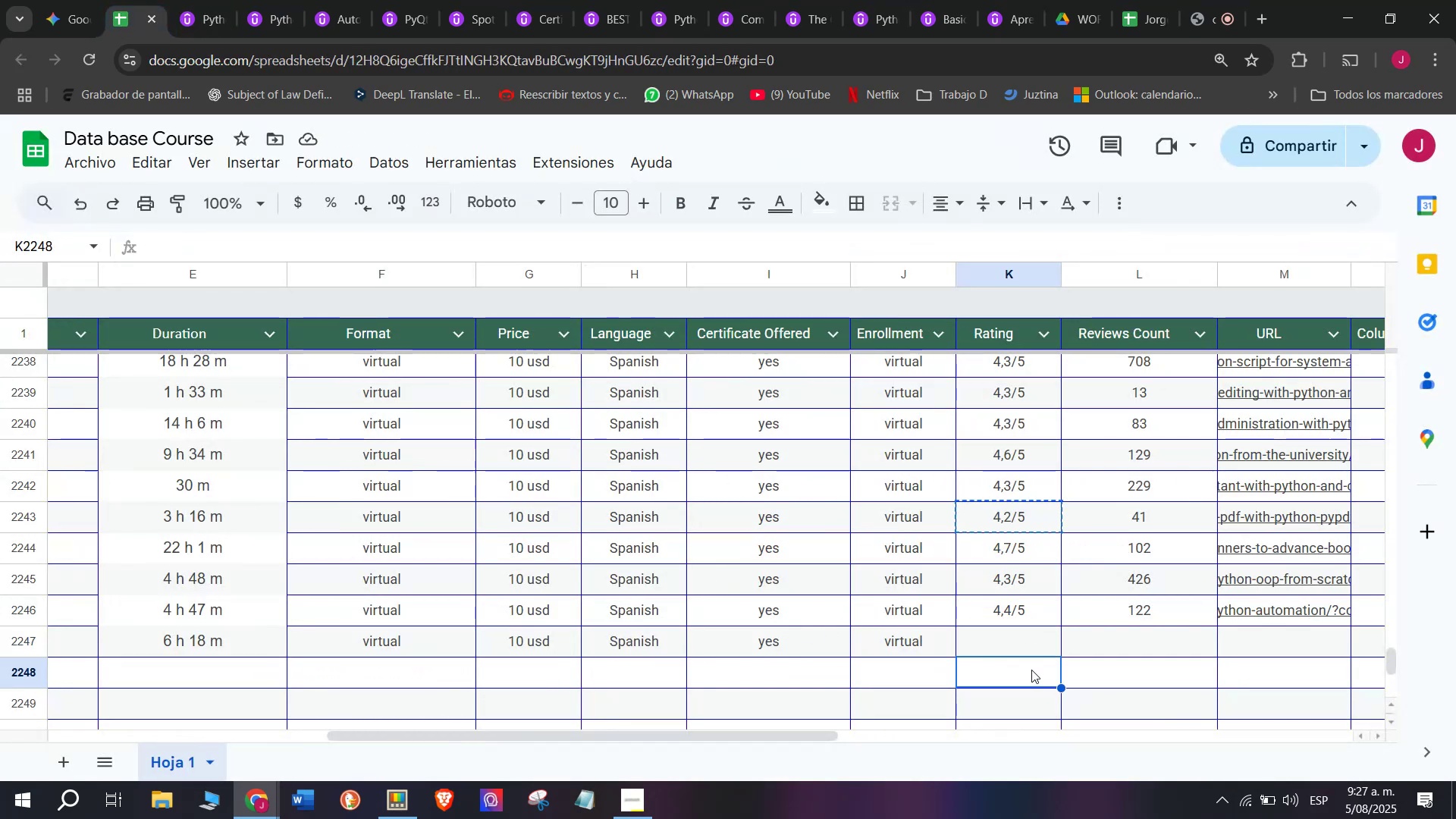 
left_click_drag(start_coordinate=[1003, 625], to_coordinate=[1006, 626])
 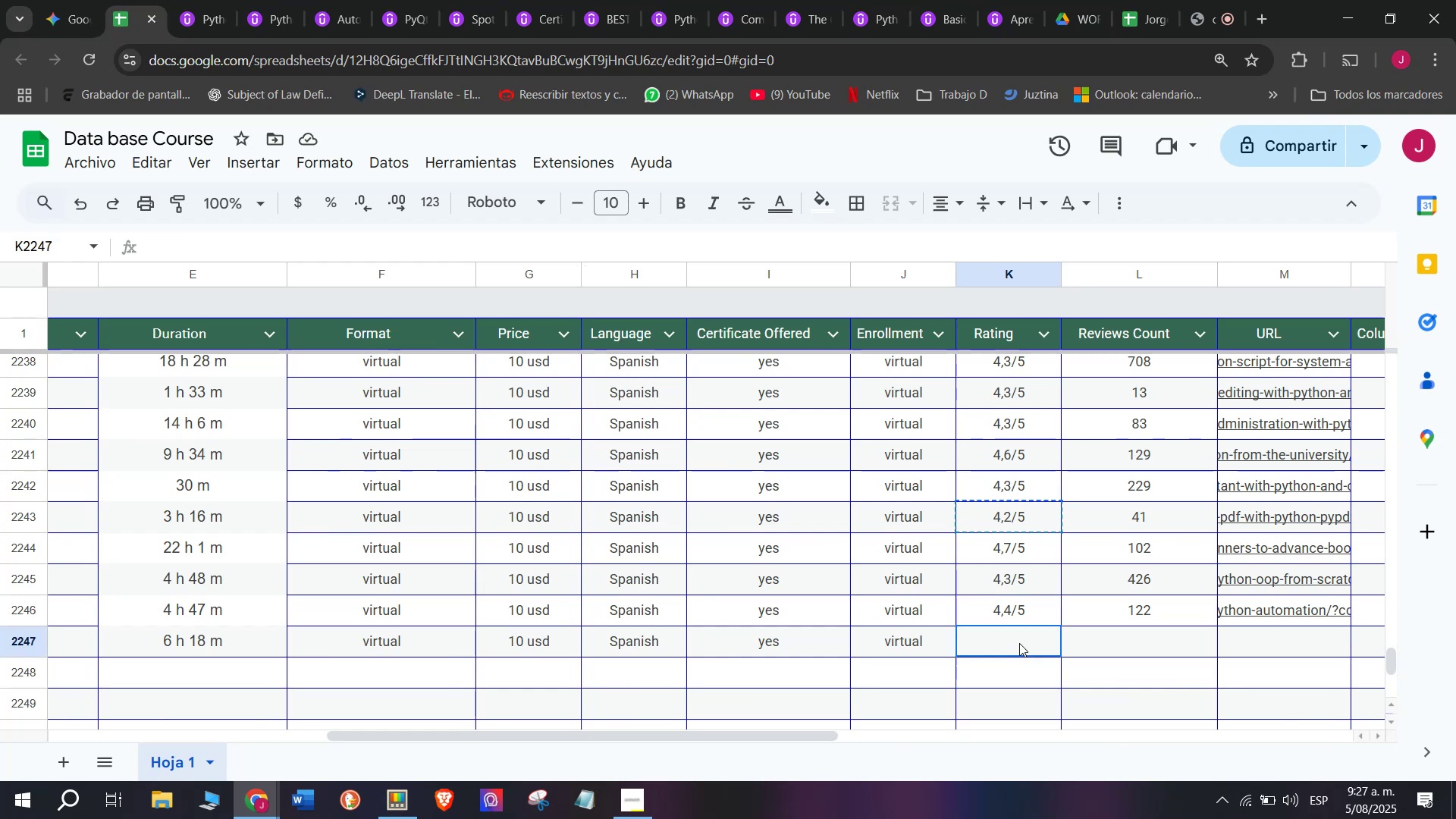 
double_click([1019, 643])
 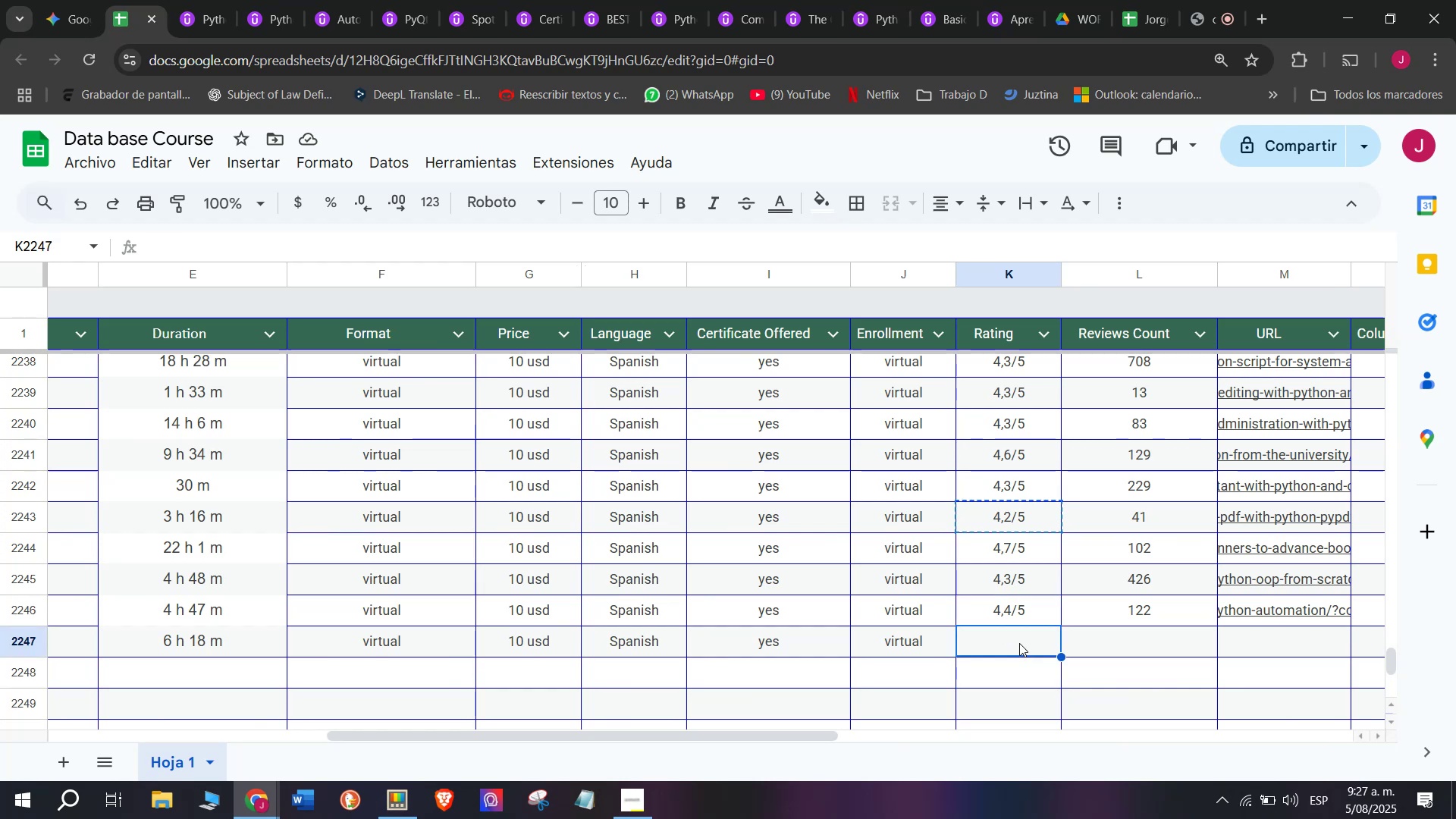 
key(Control+ControlLeft)
 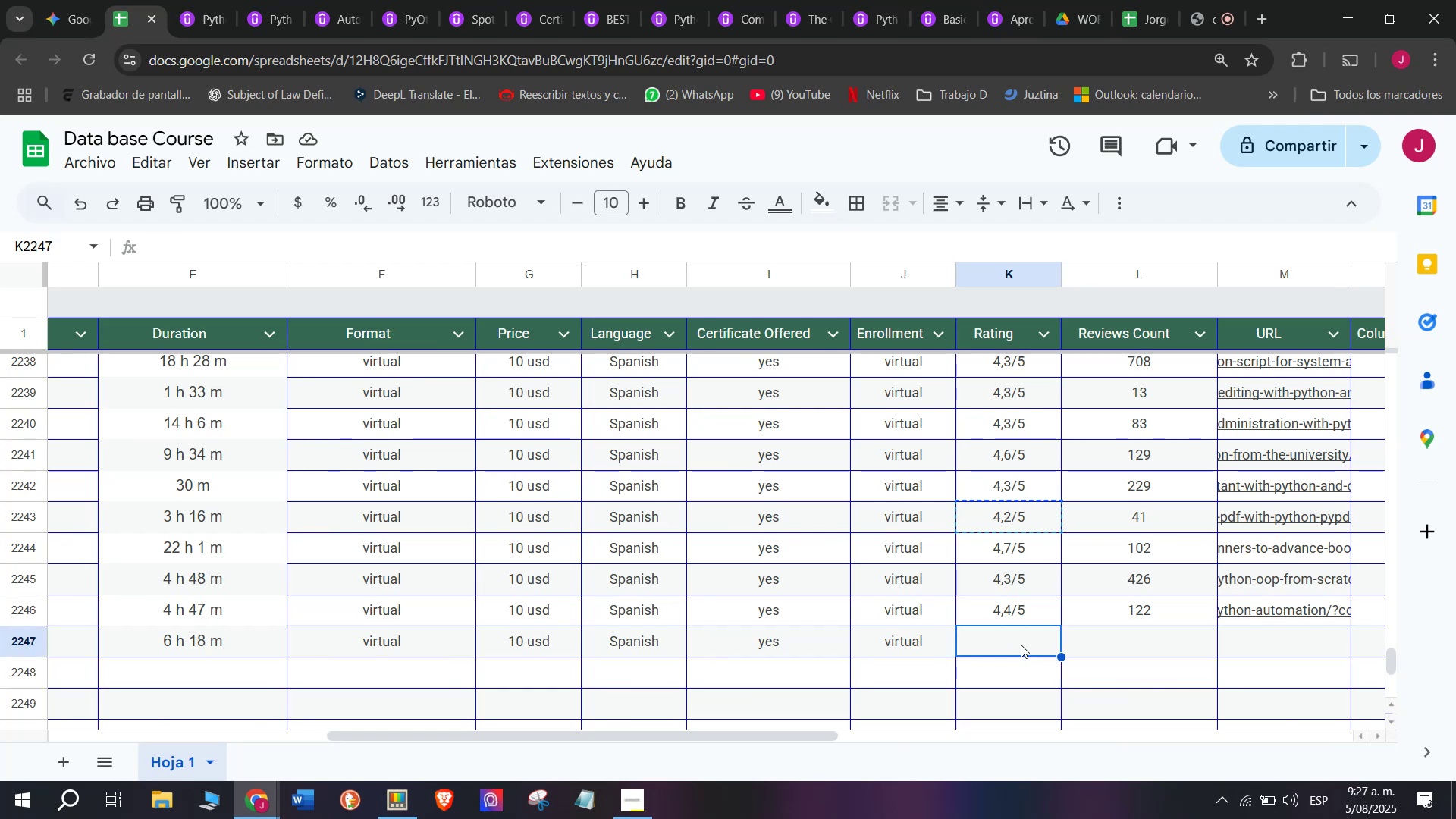 
key(Z)
 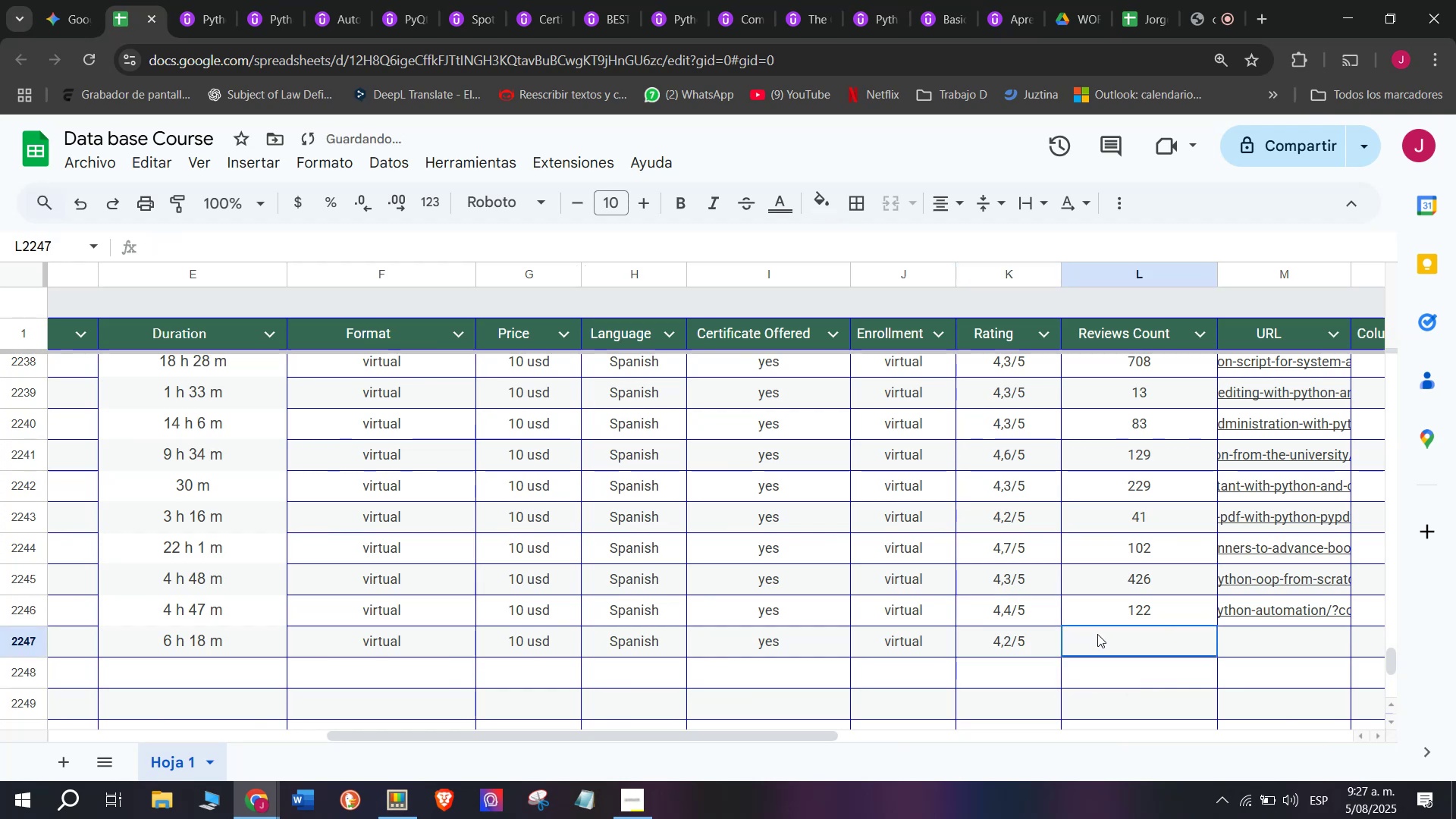 
key(Control+V)
 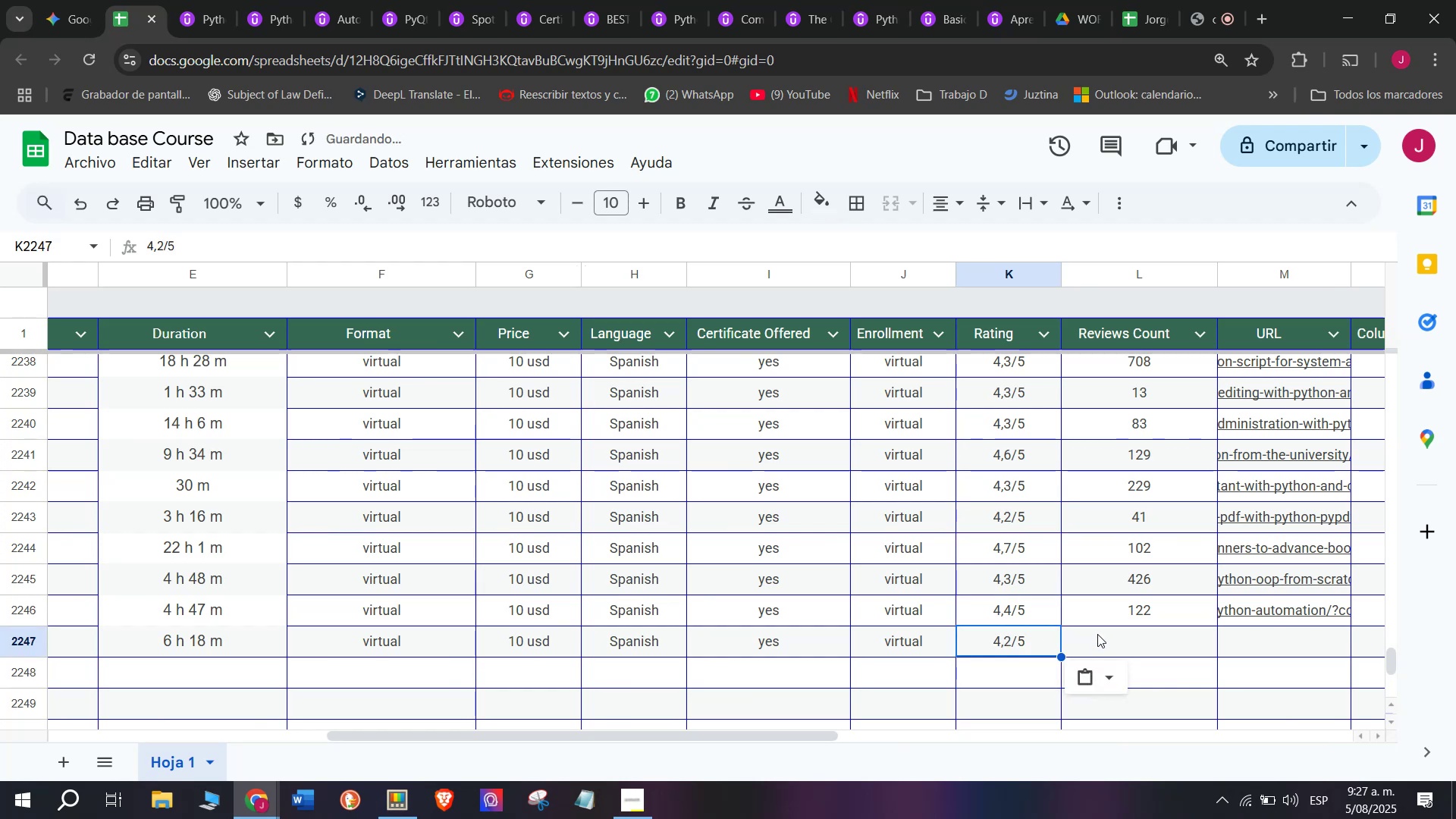 
left_click([1097, 634])
 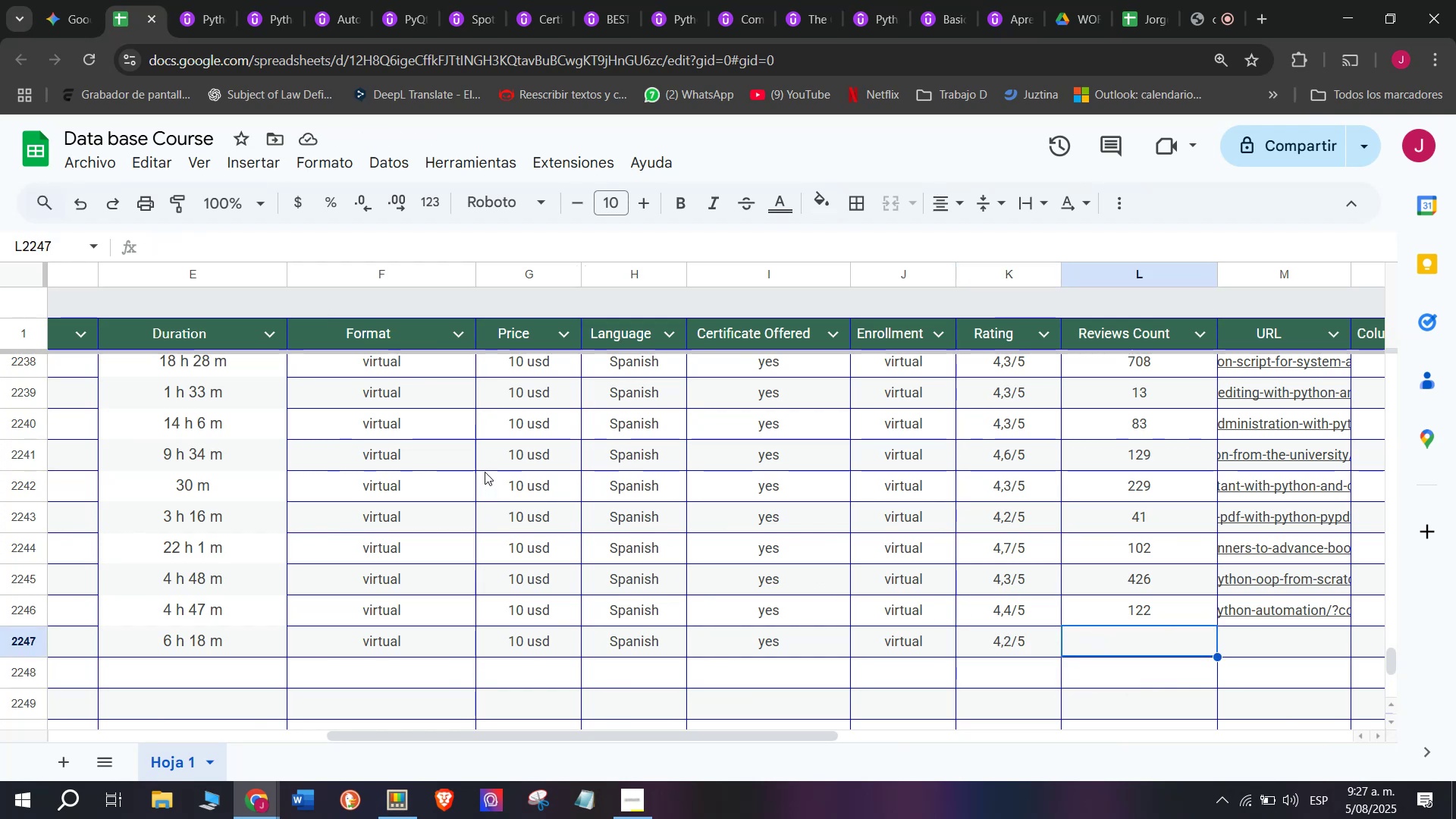 
wait(7.25)
 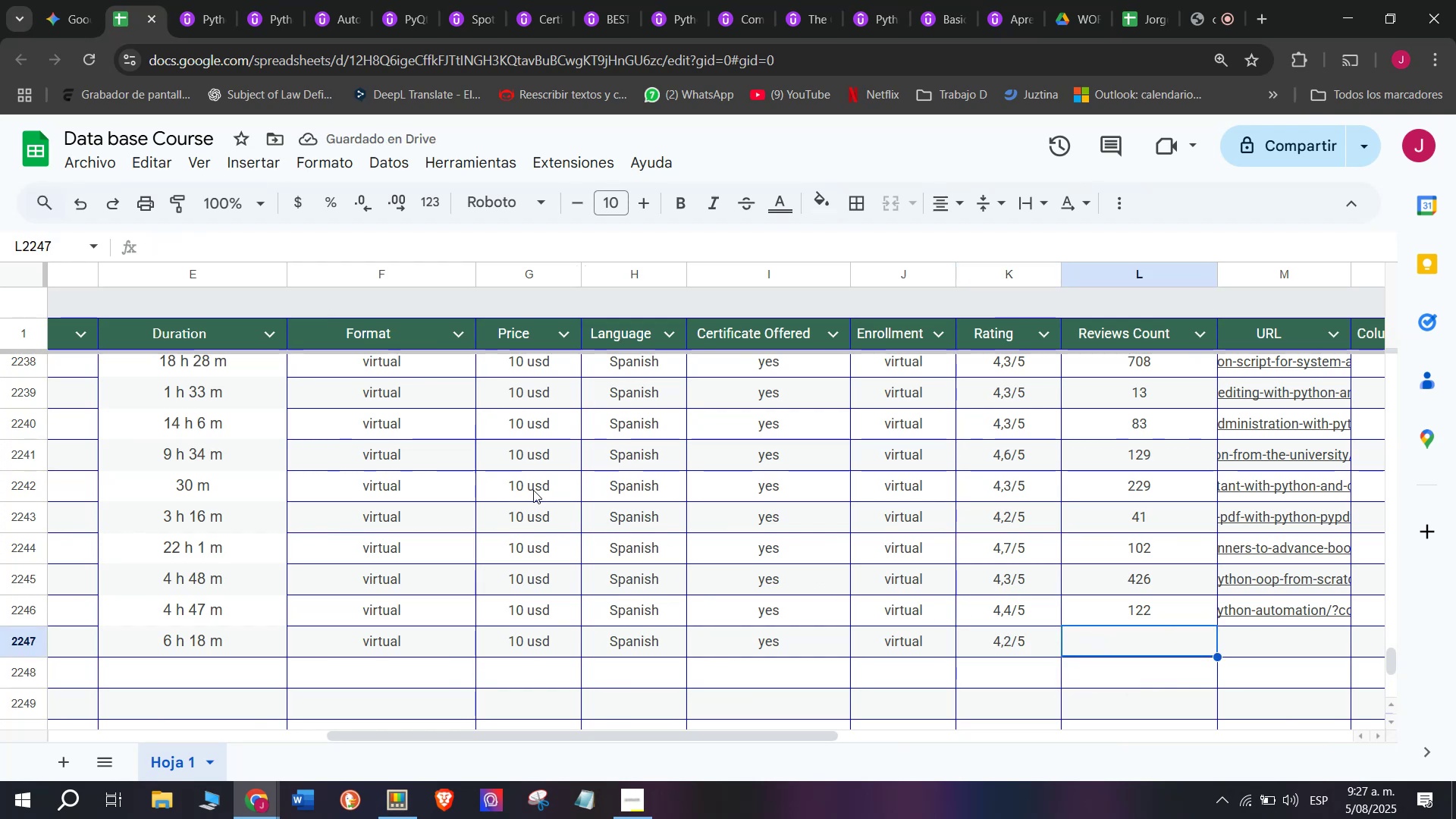 
left_click([183, 0])
 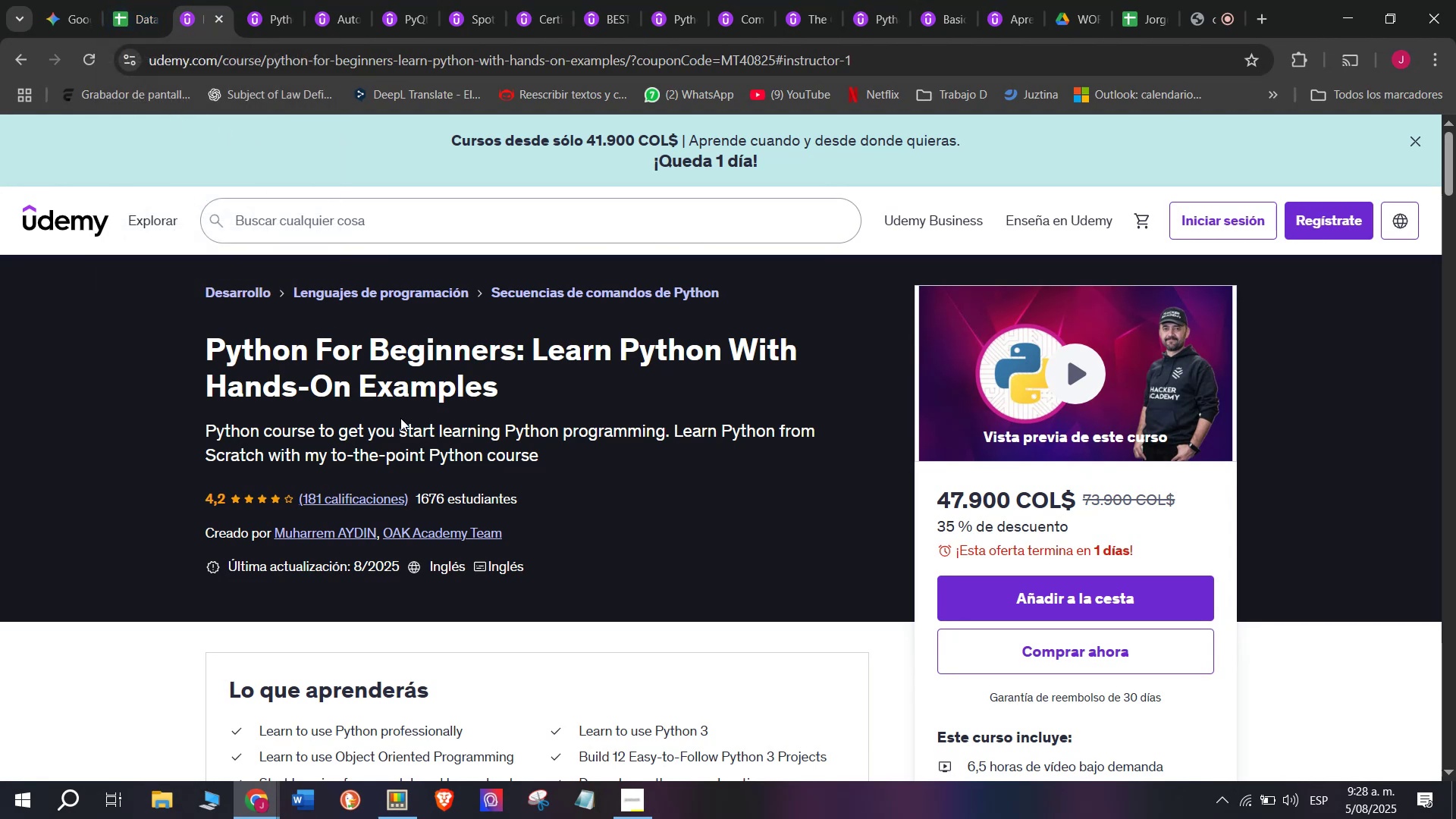 
wait(9.74)
 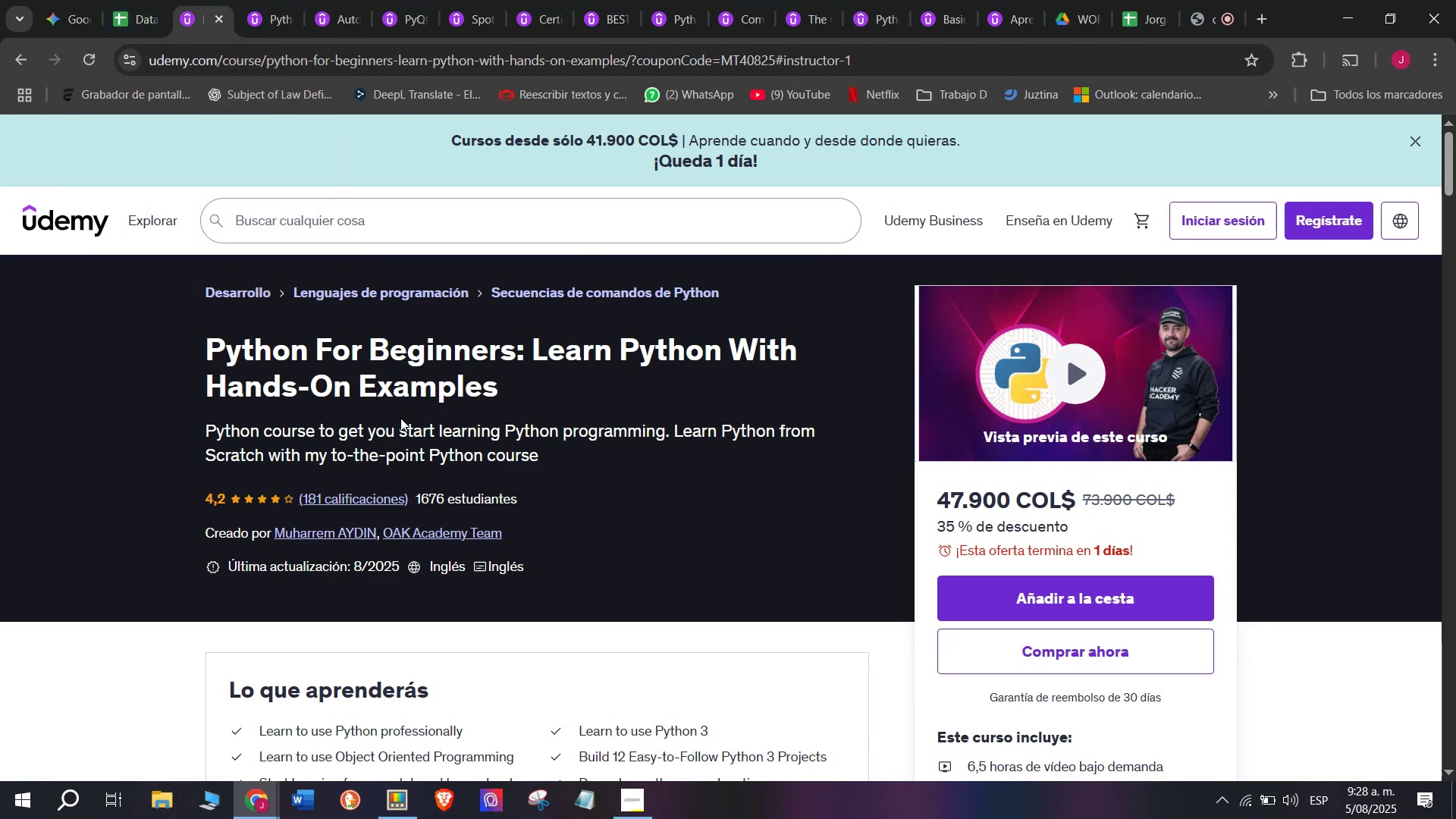 
left_click([129, 0])
 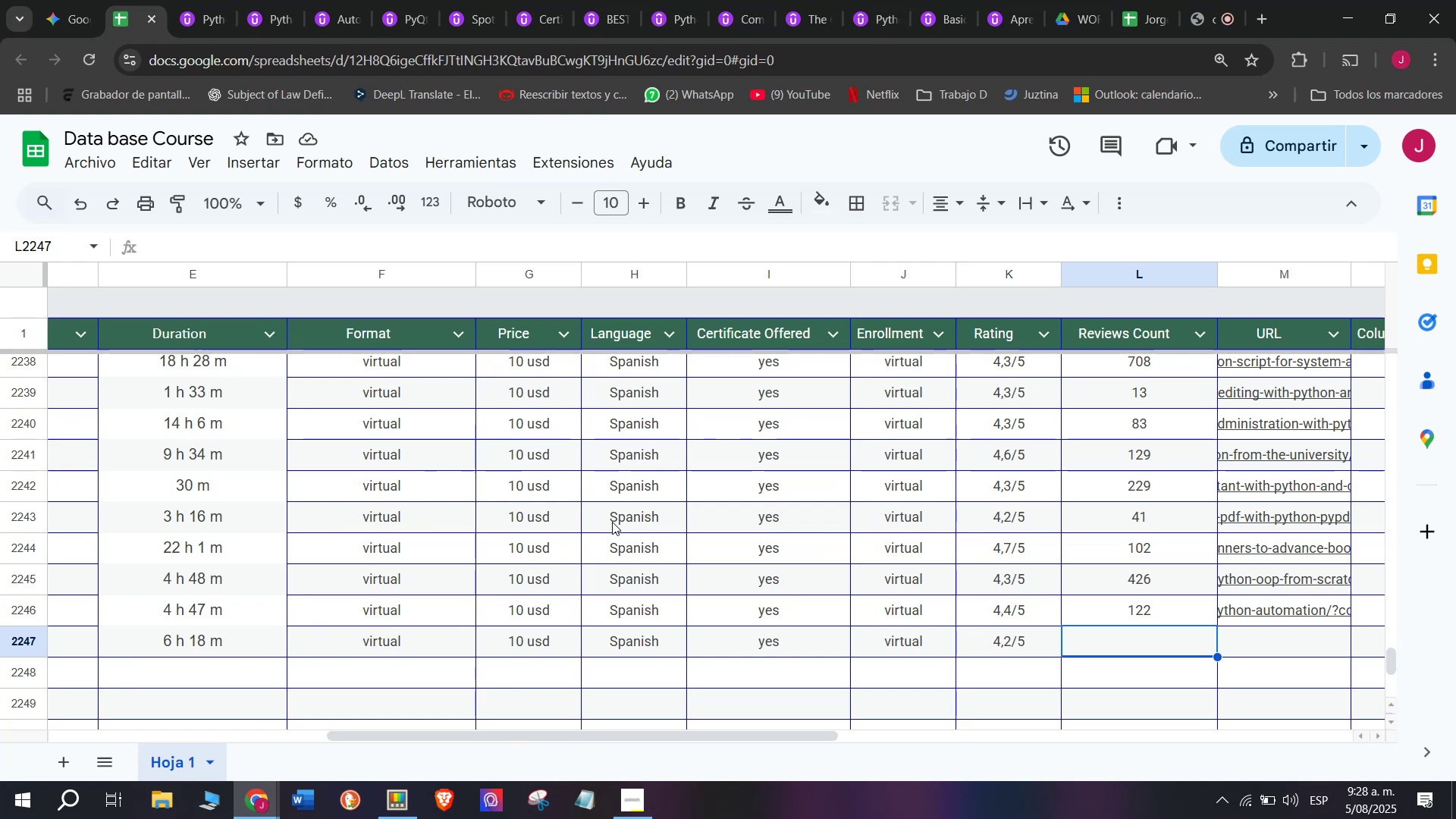 
wait(18.85)
 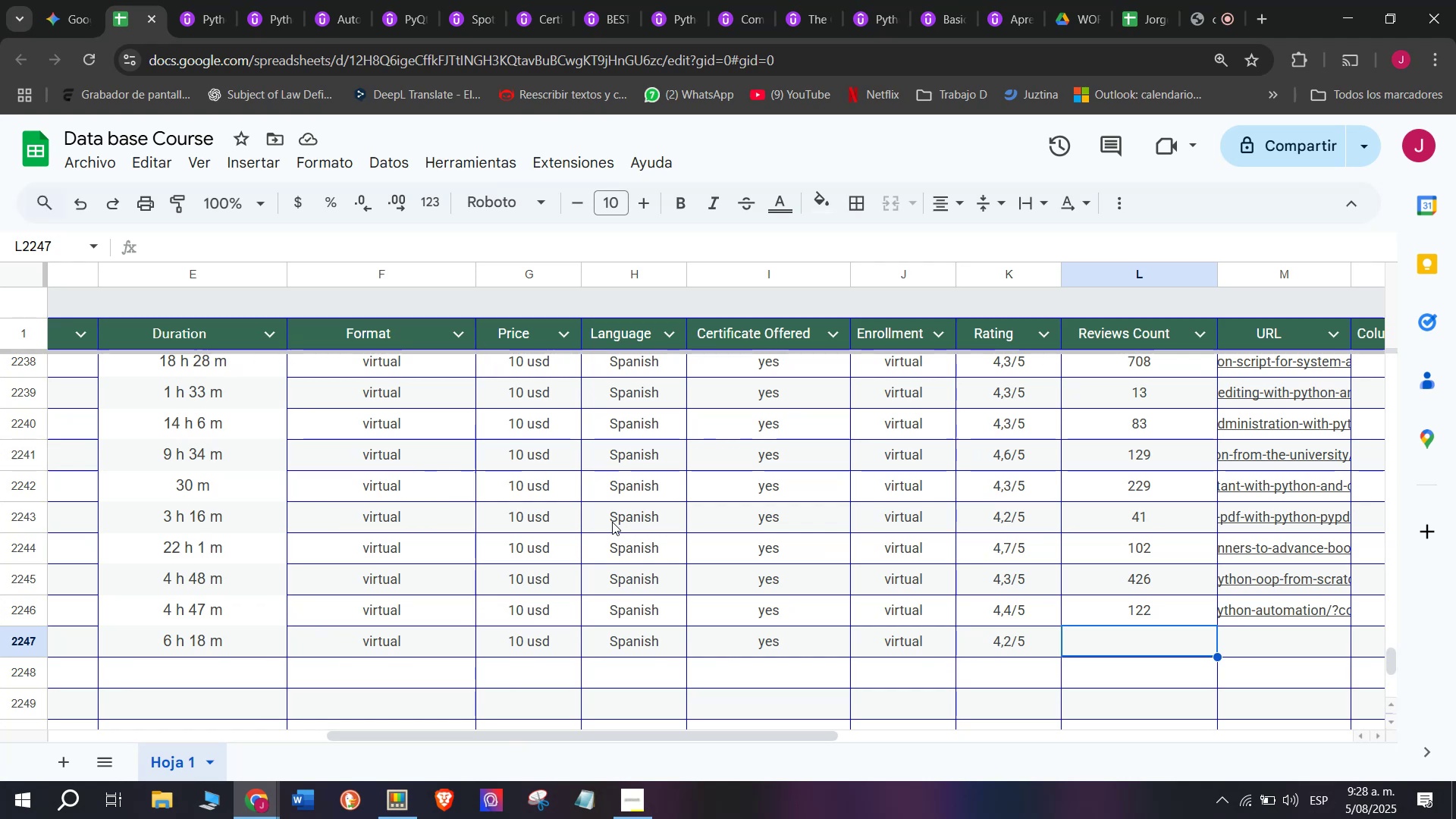 
left_click([192, 0])
 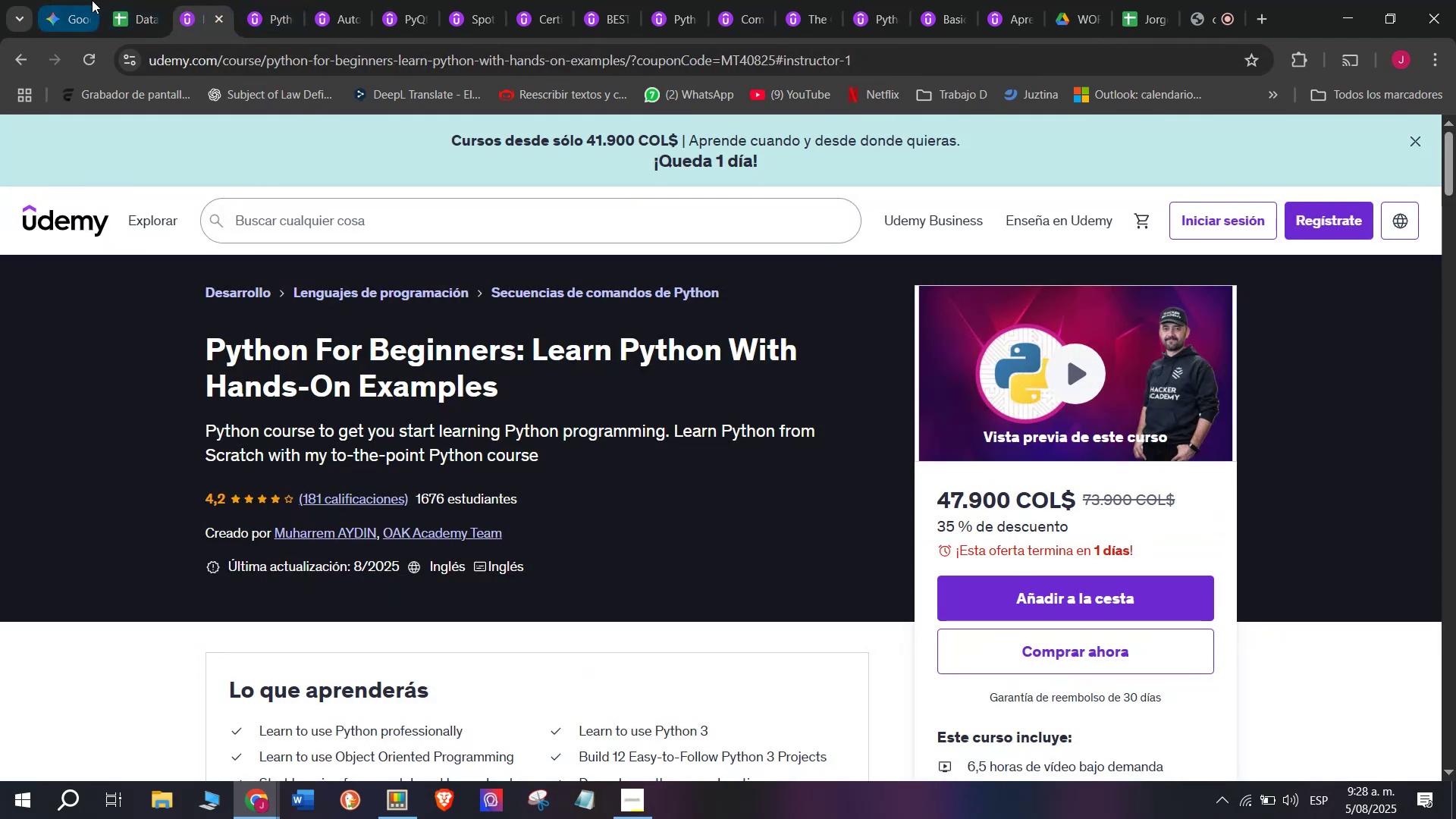 
left_click([122, 0])
 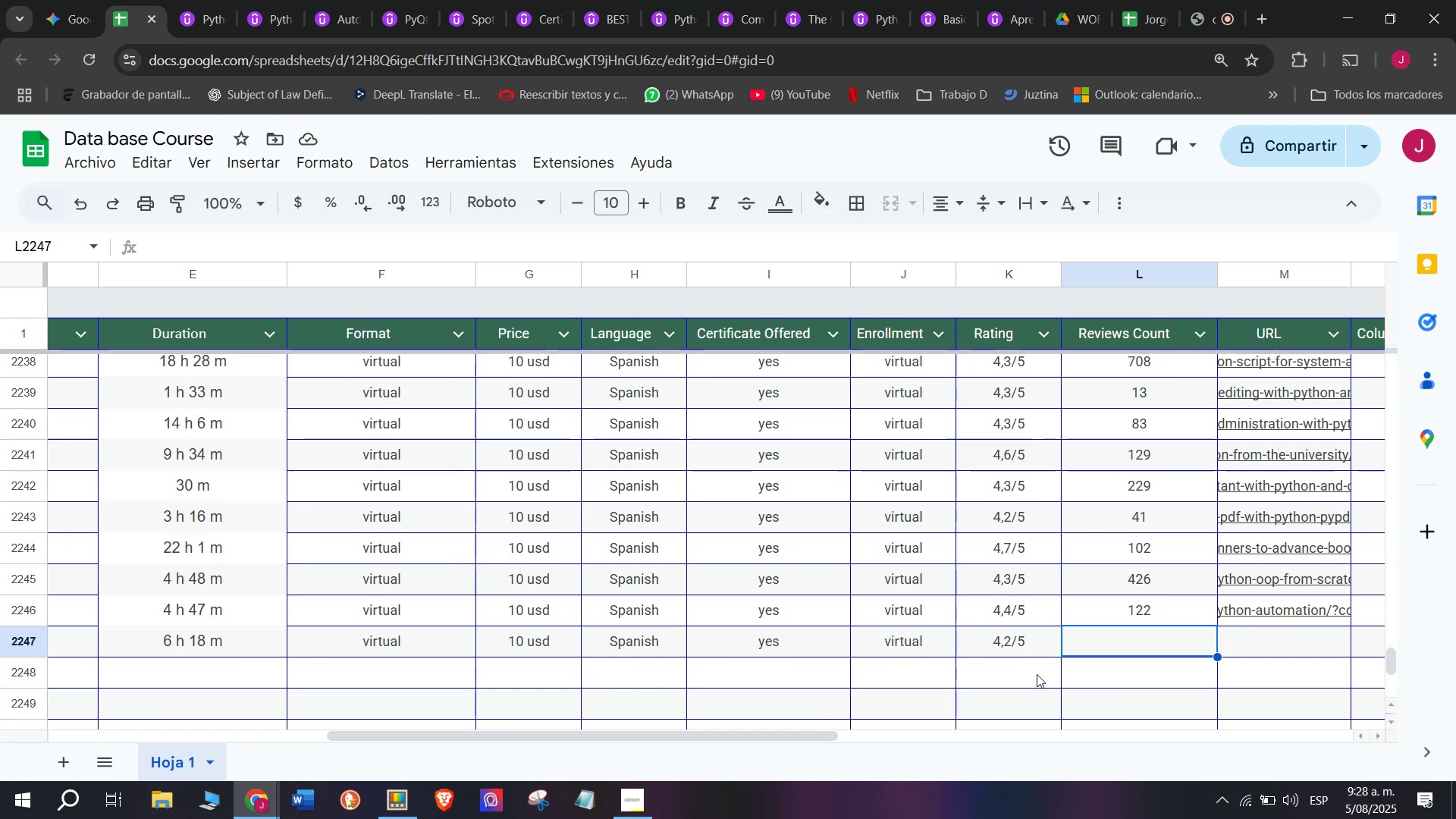 
type(181)
 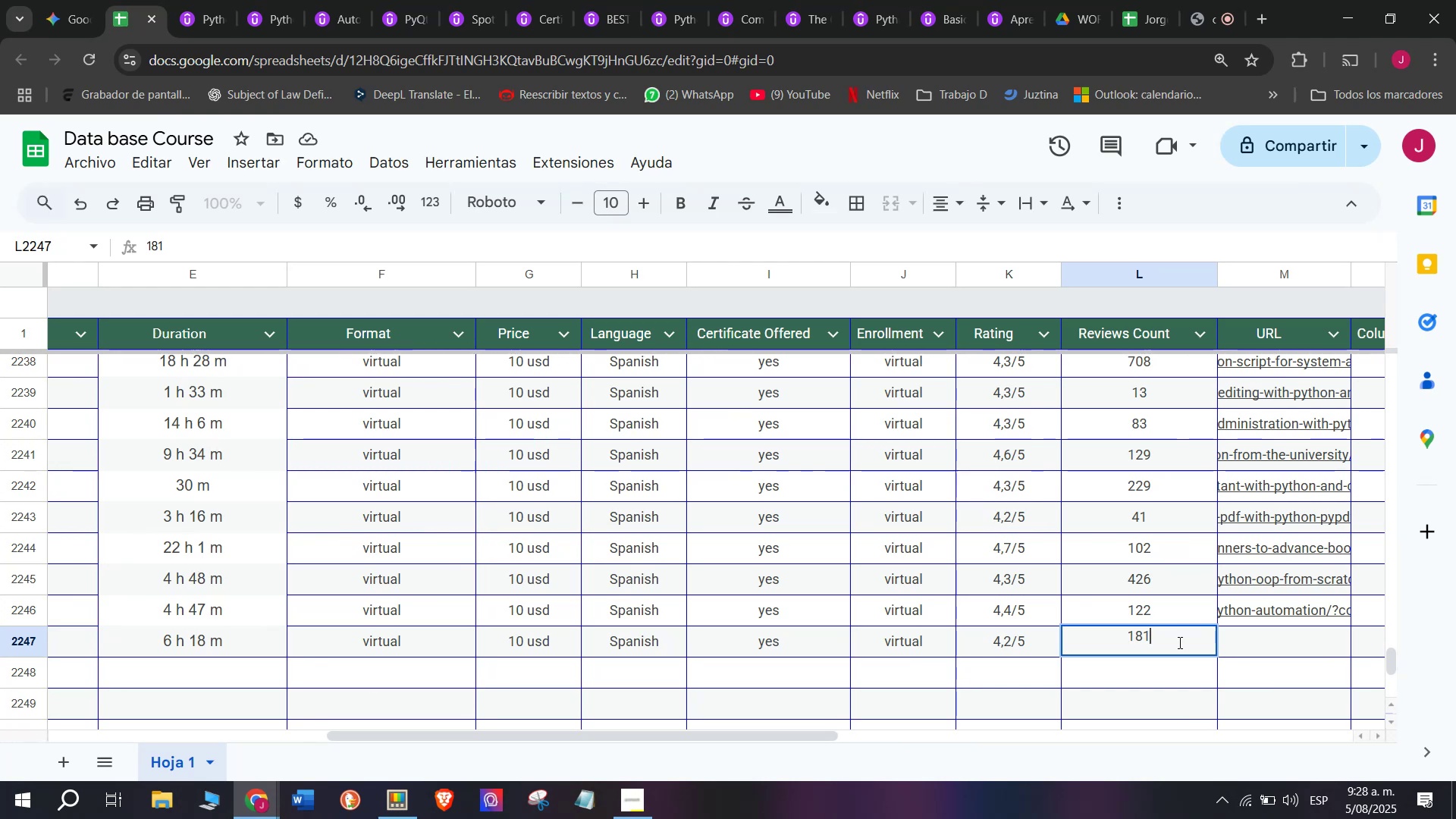 
wait(30.65)
 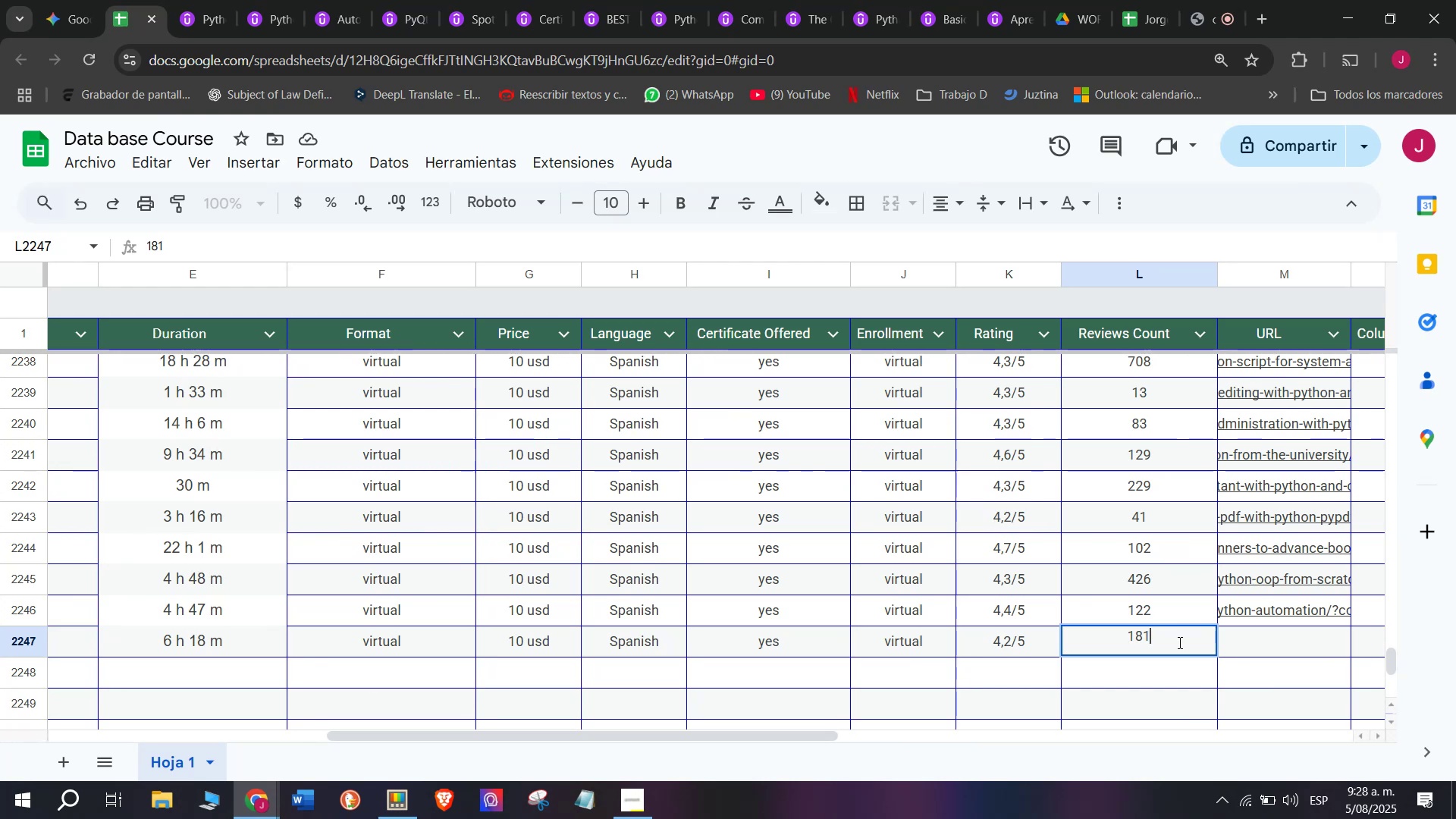 
left_click([198, 0])
 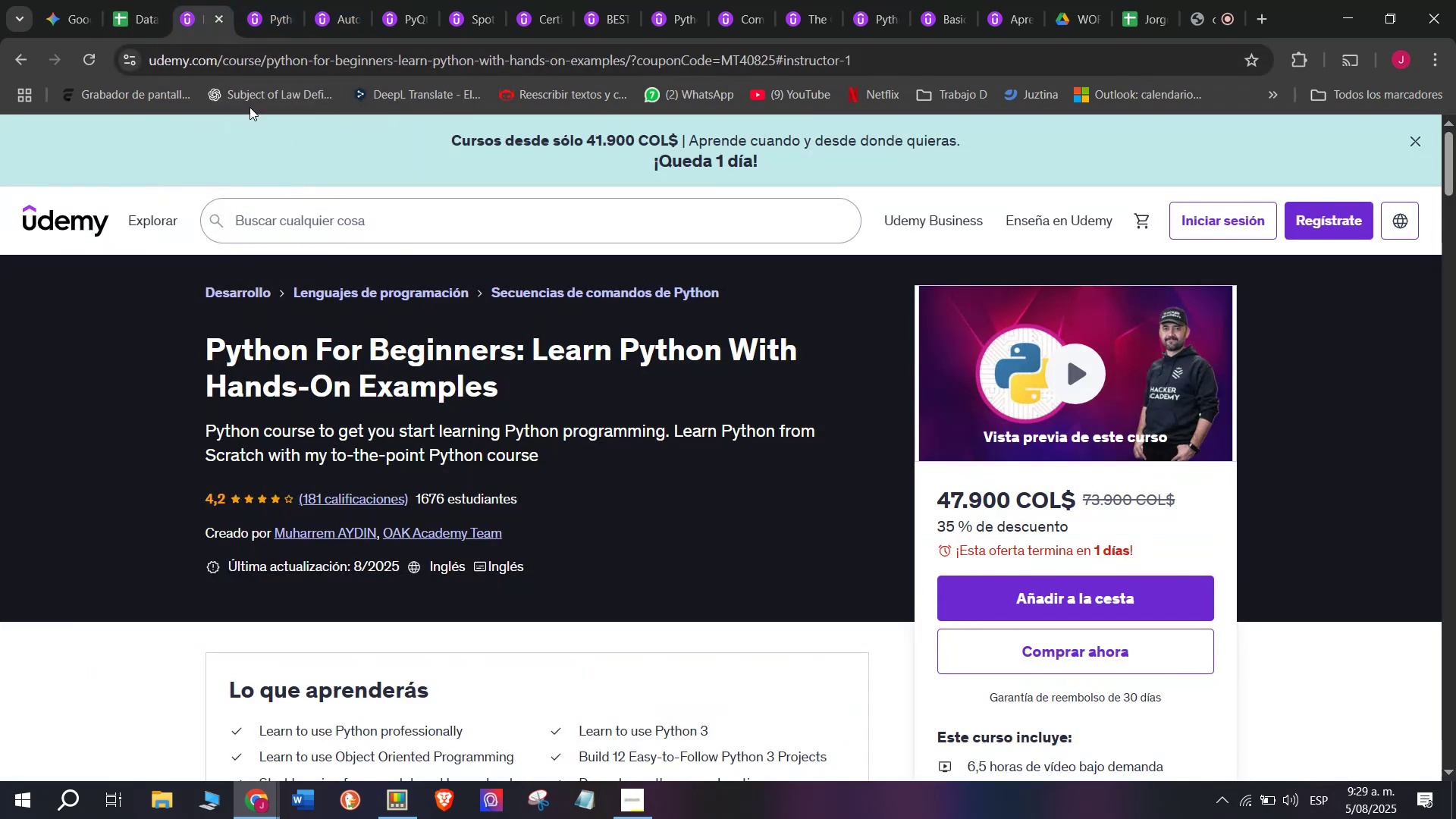 
double_click([206, 59])
 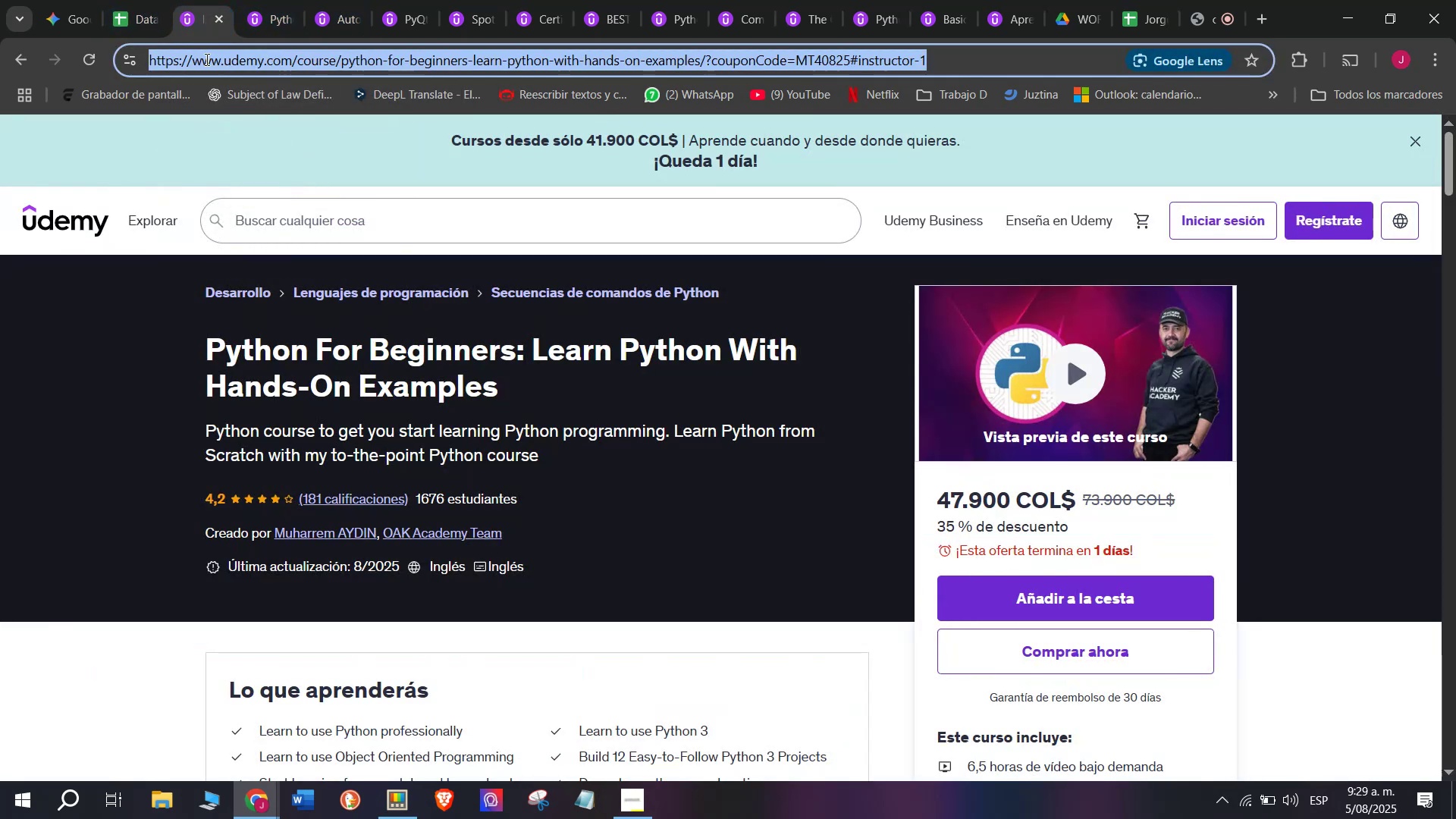 
triple_click([206, 59])
 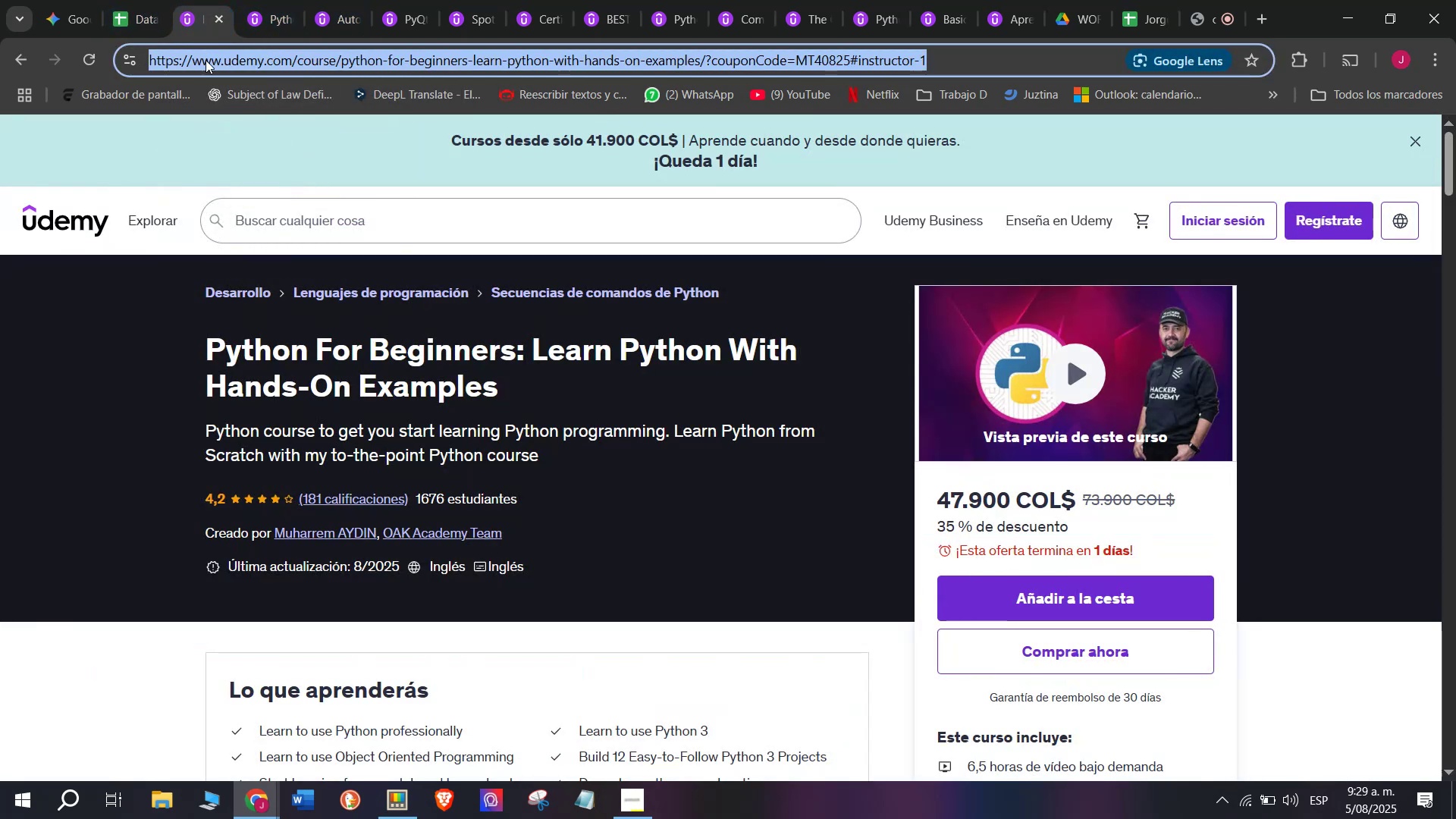 
key(Control+C)
 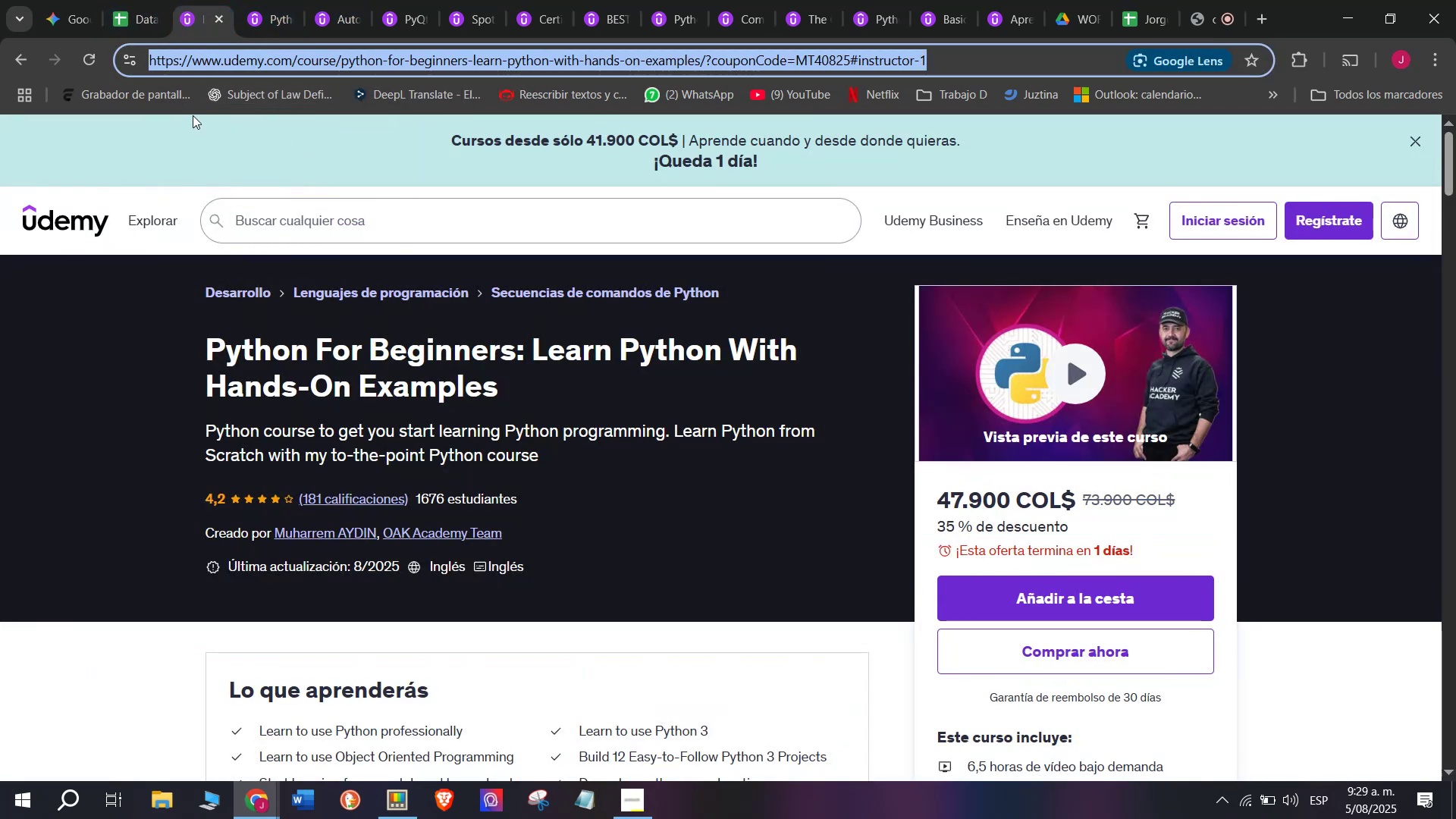 
key(Control+ControlLeft)
 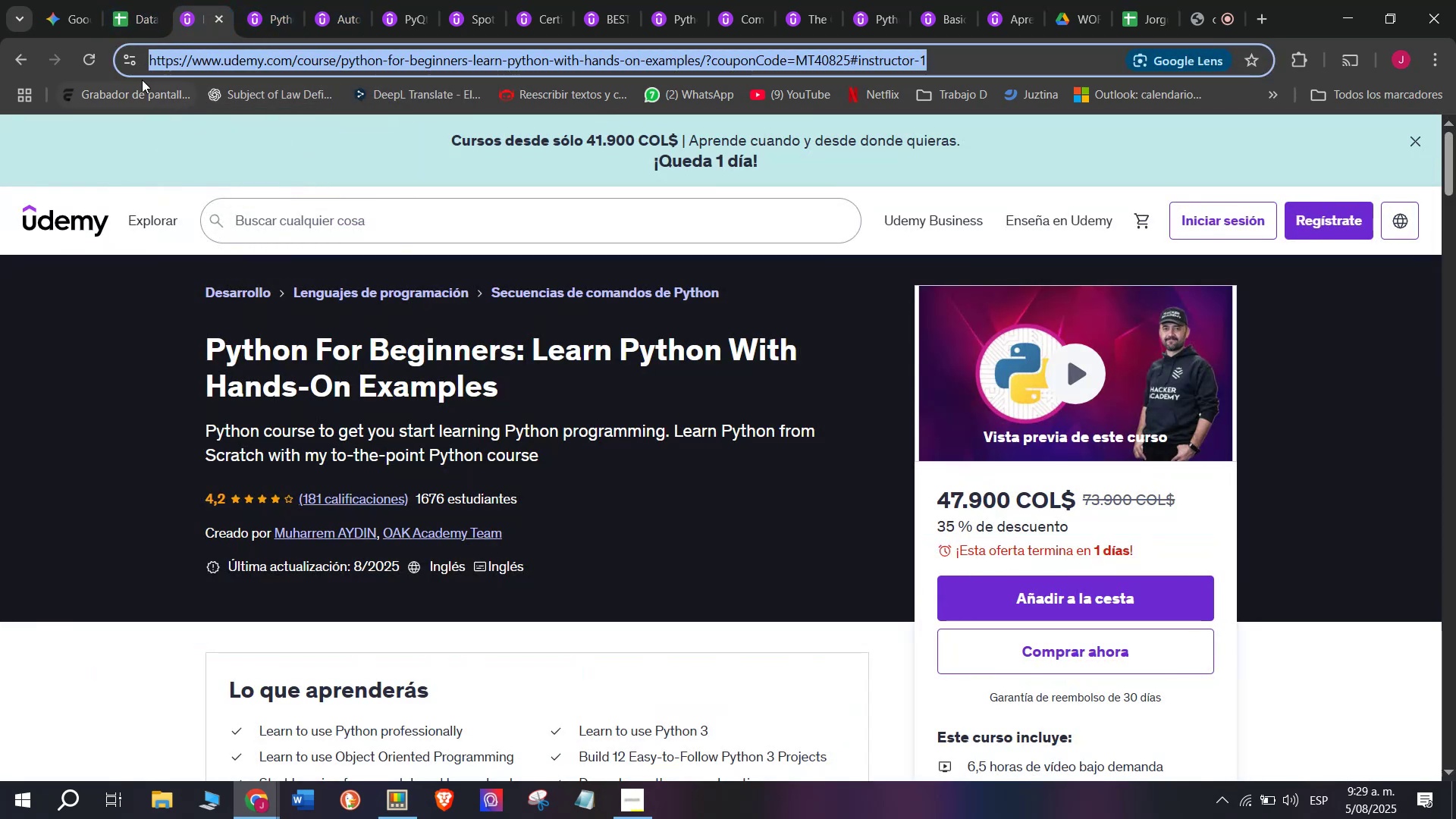 
key(Break)
 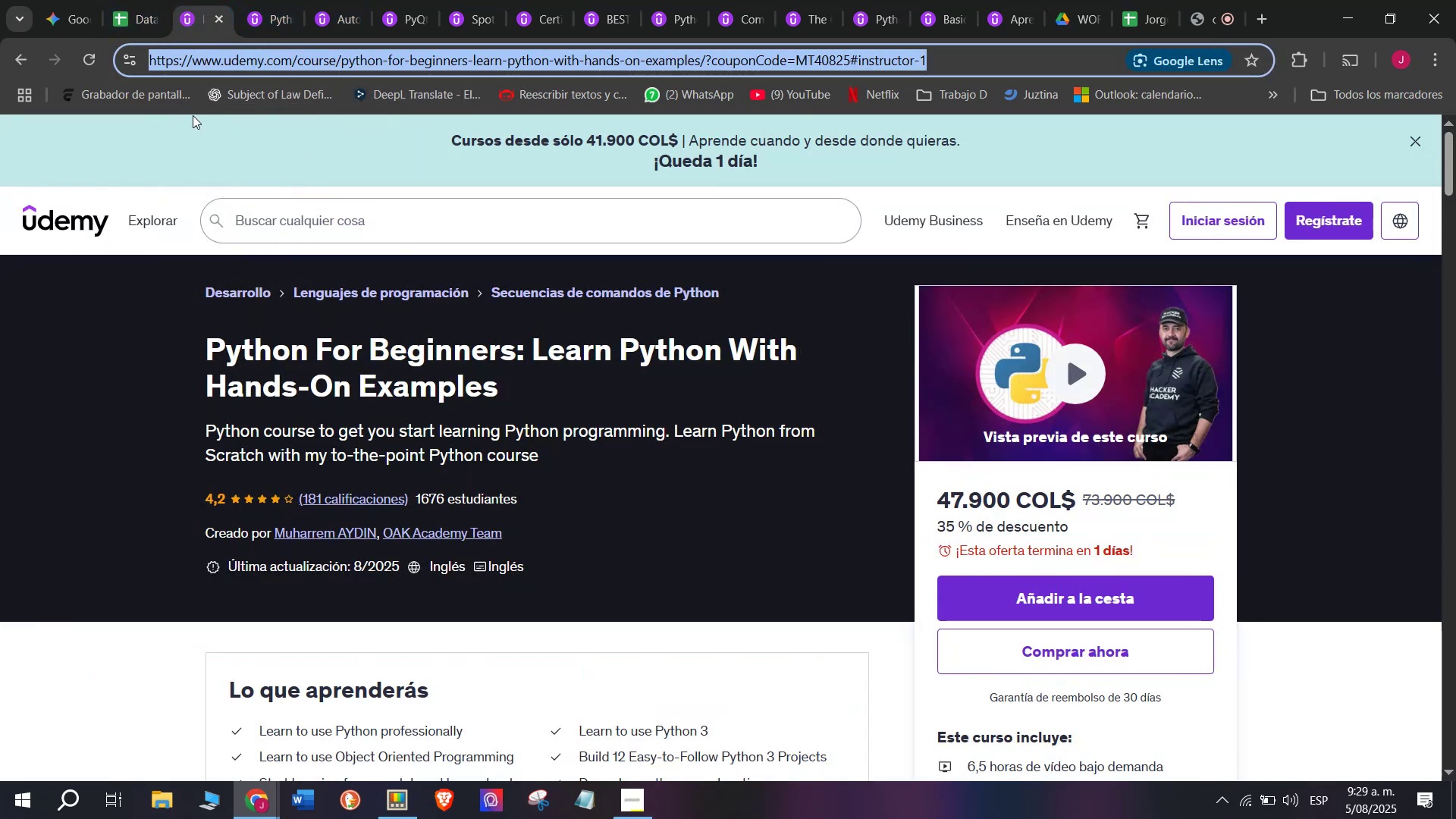 
key(Break)
 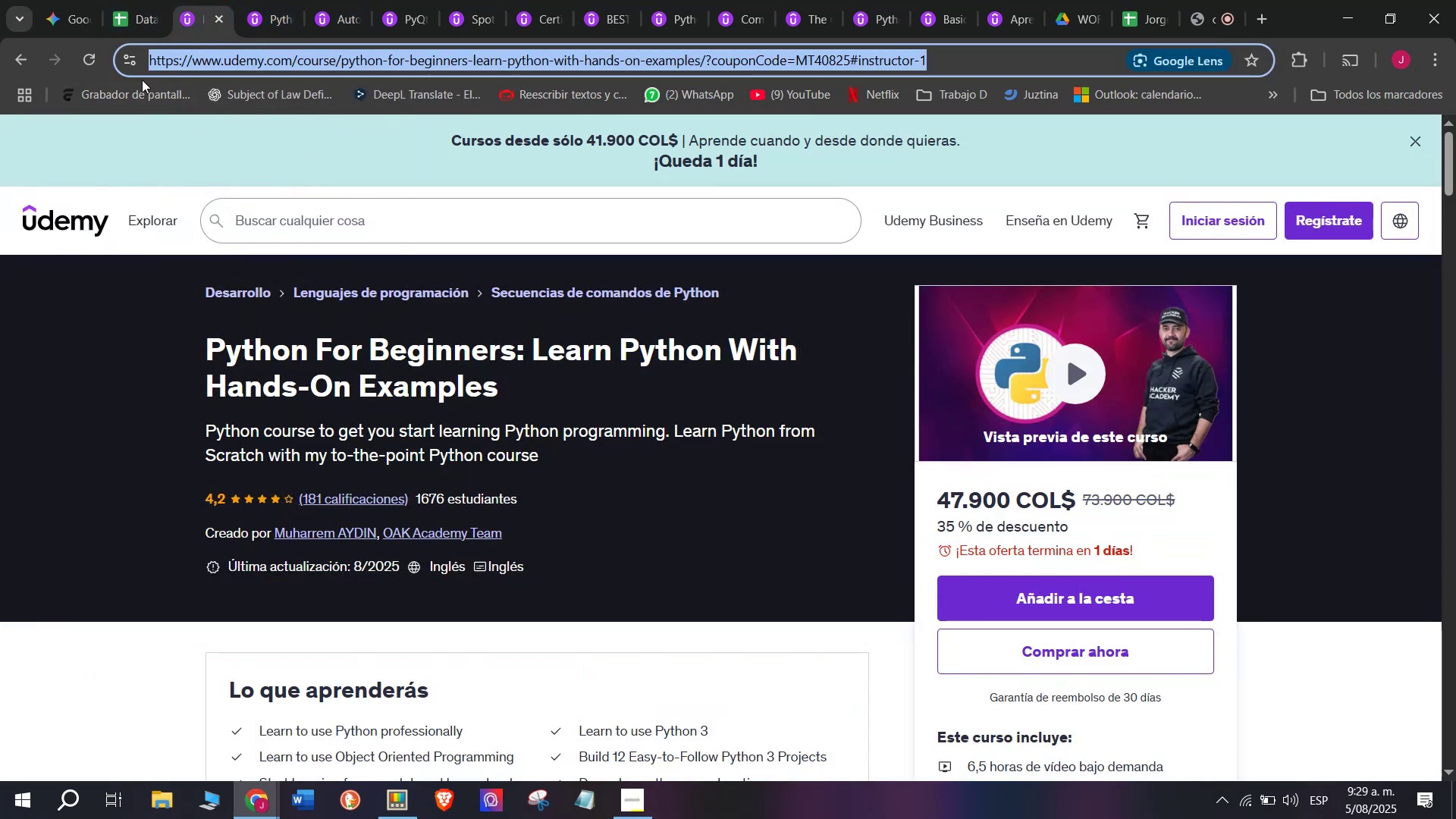 
key(Control+ControlLeft)
 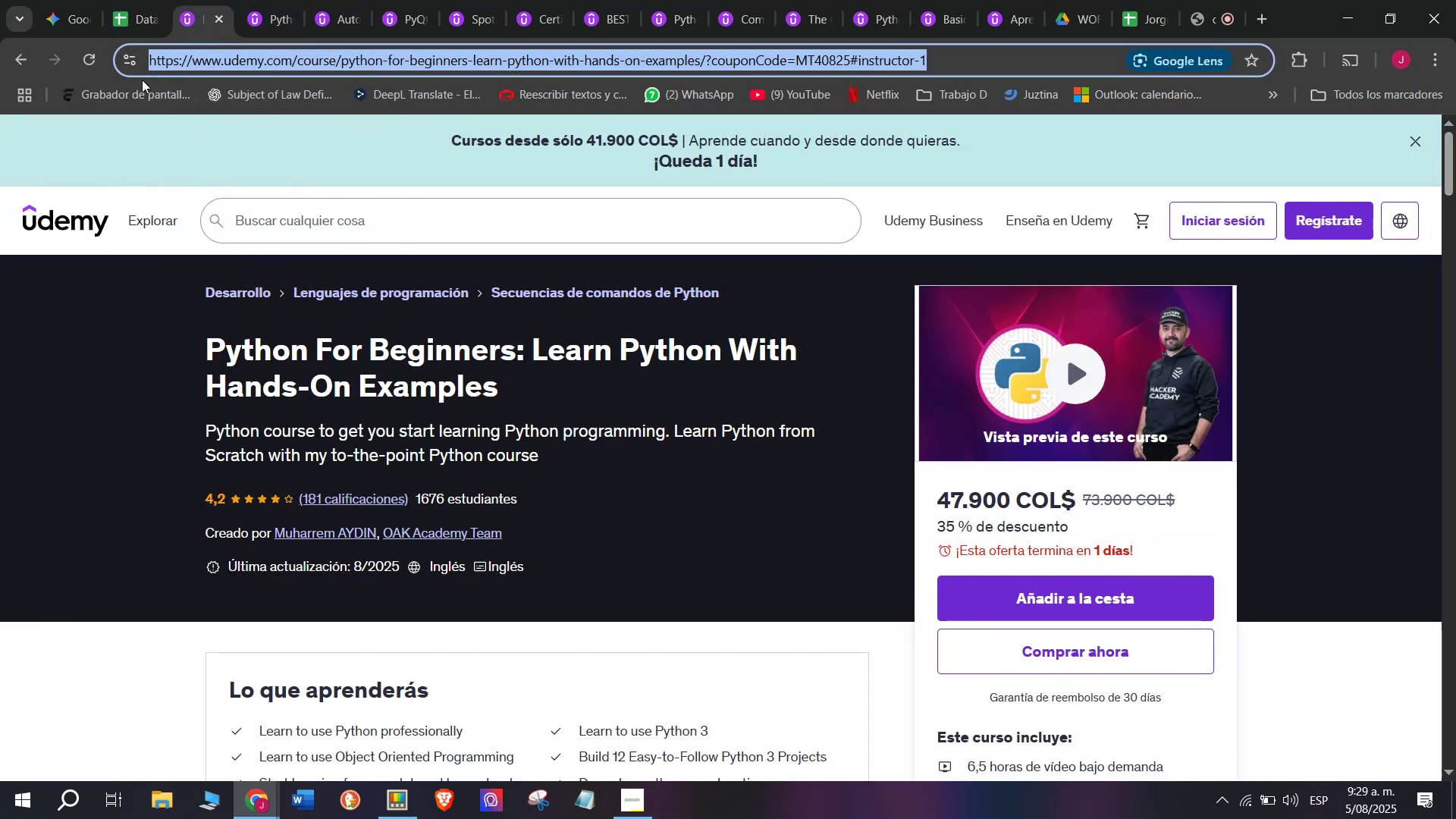 
key(Control+C)
 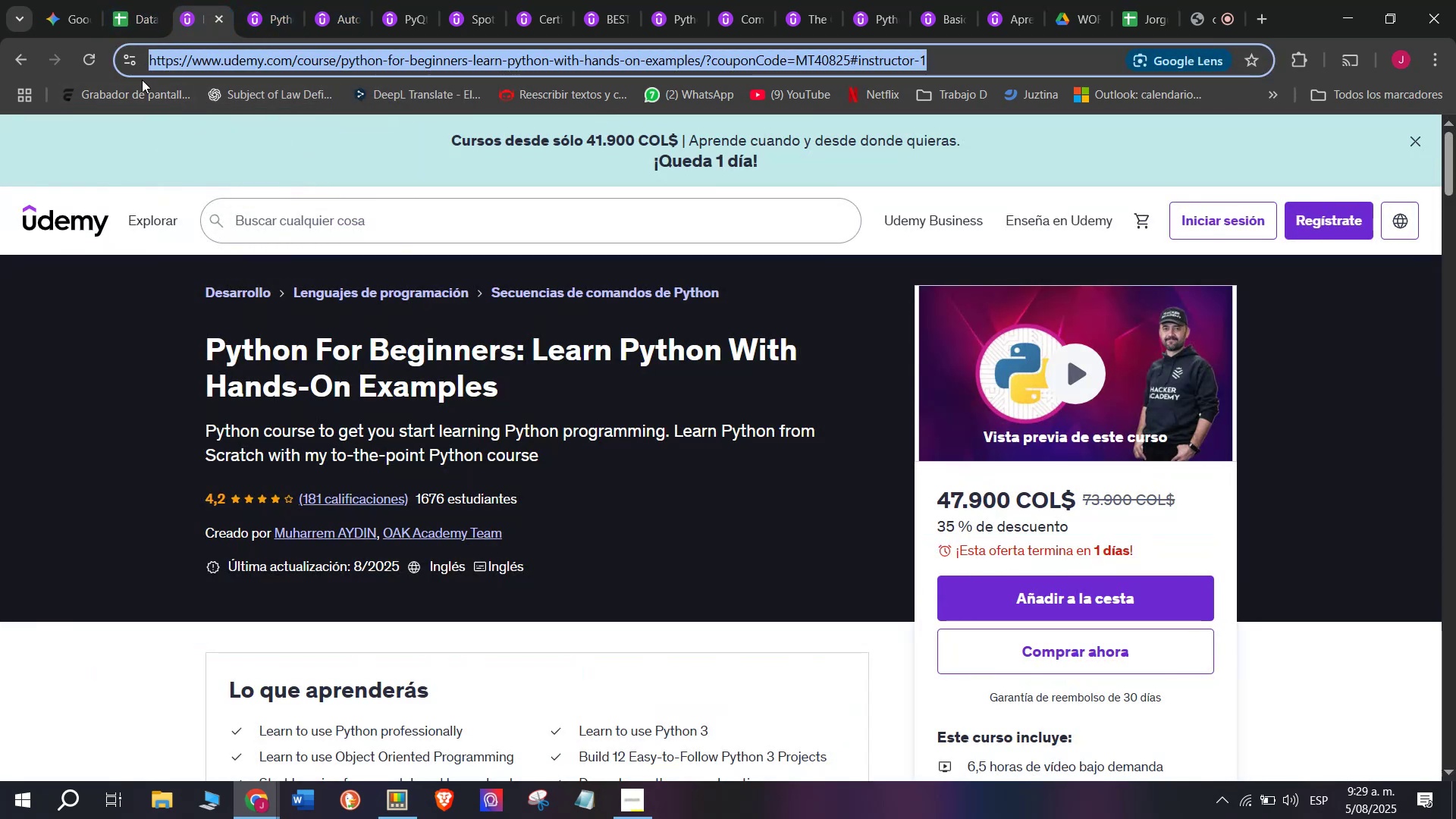 
key(Break)
 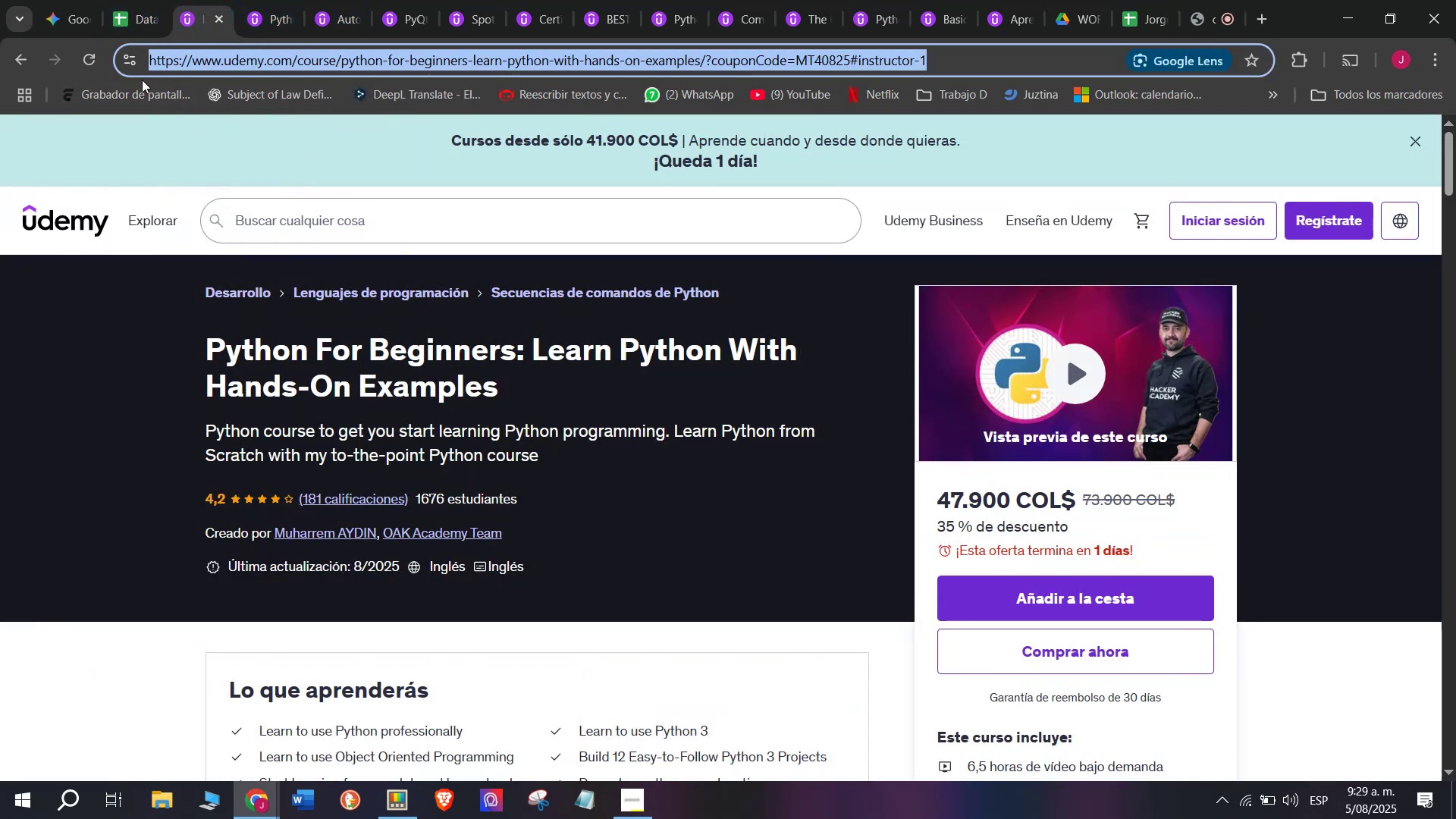 
key(Control+ControlLeft)
 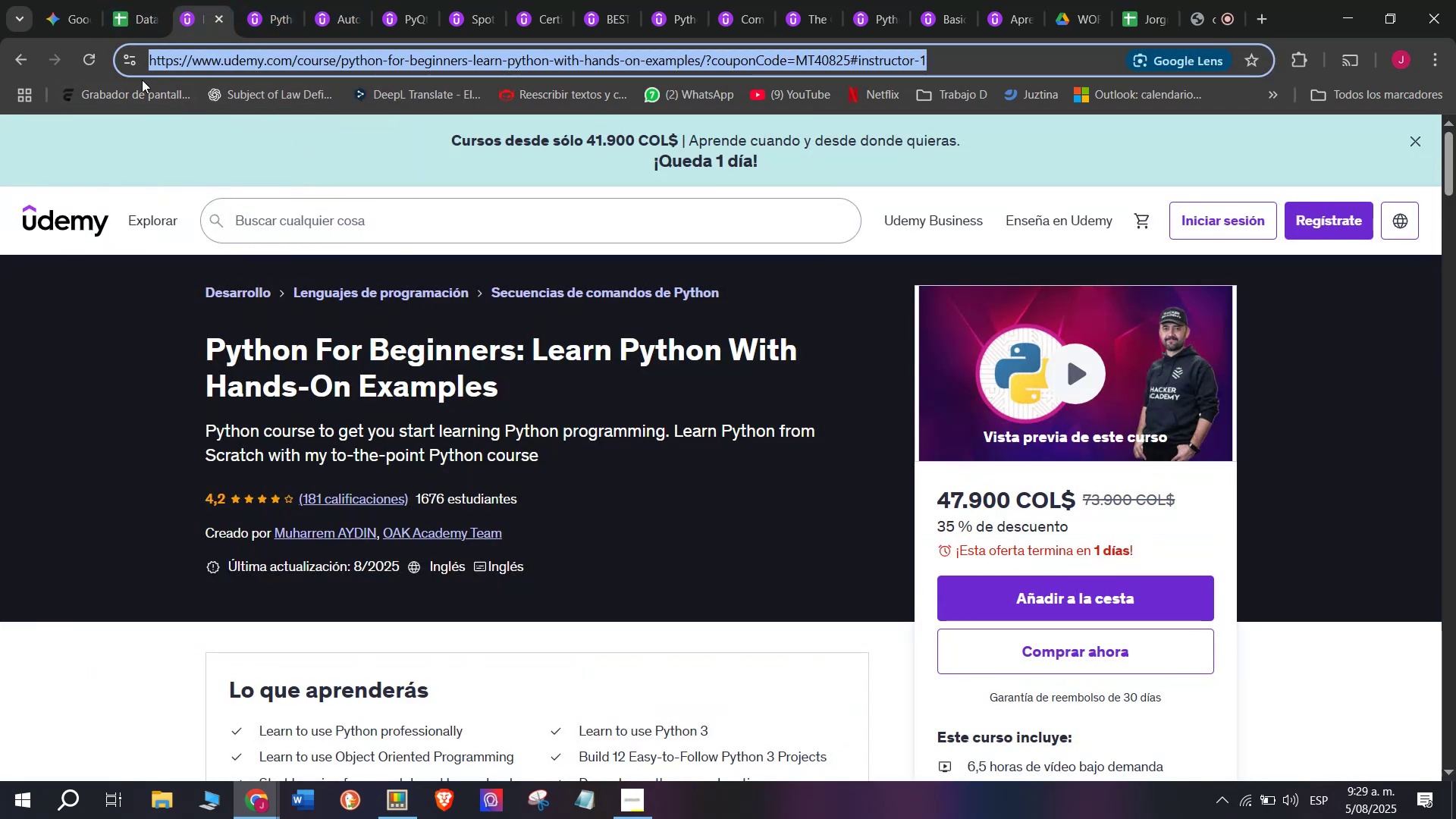 
key(Control+C)
 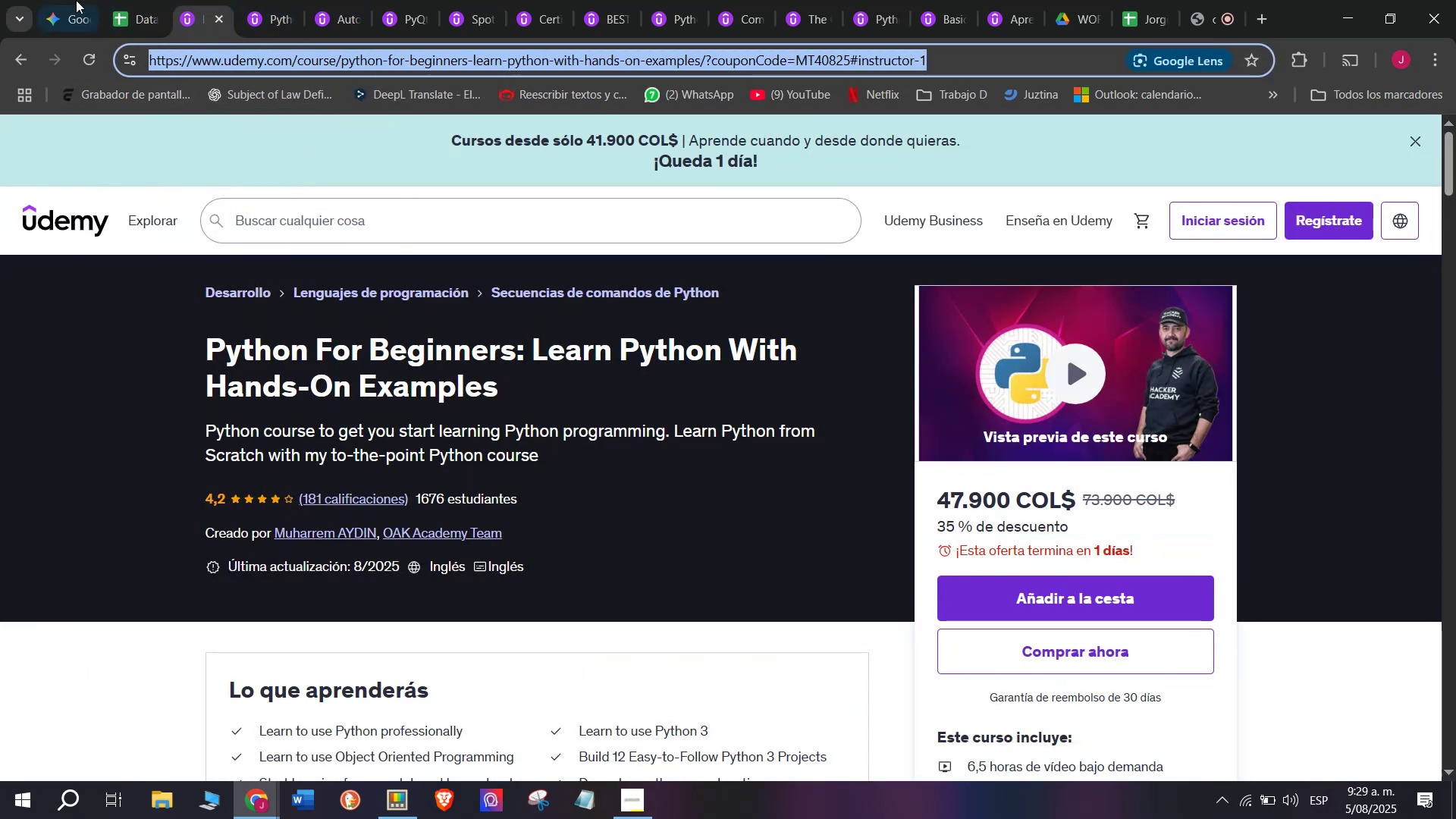 
left_click([127, 0])
 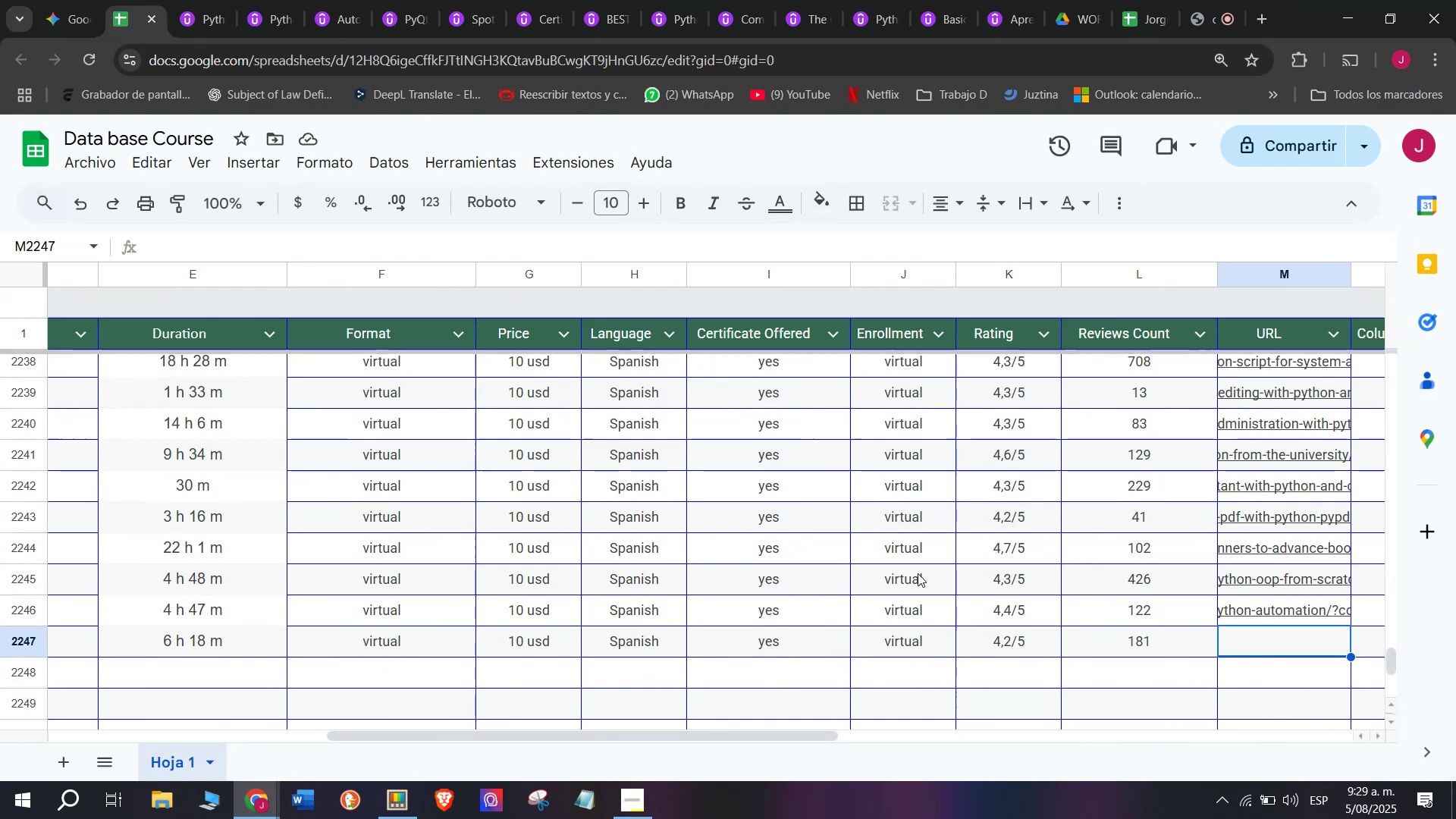 
key(Control+ControlLeft)
 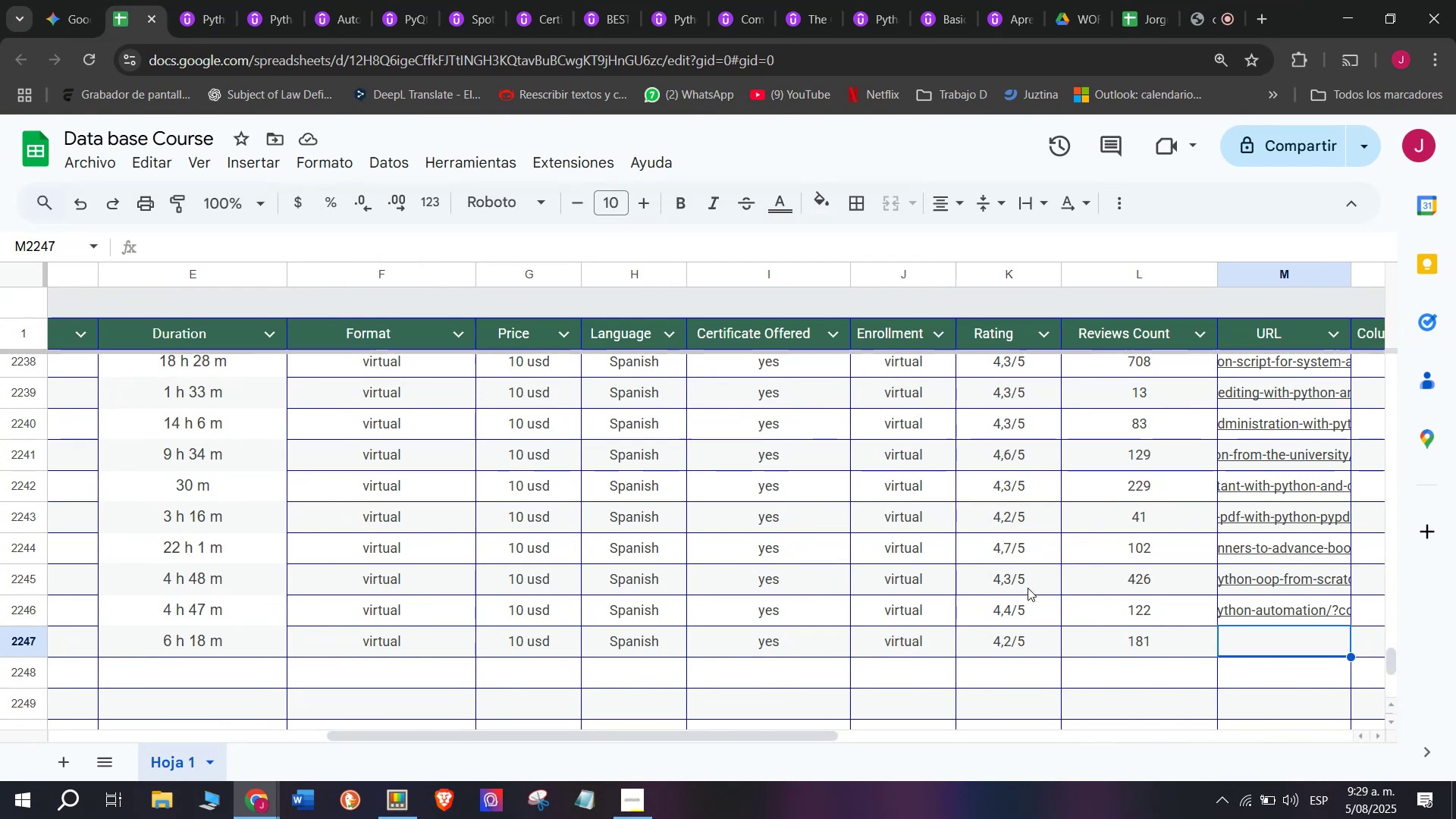 
key(Z)
 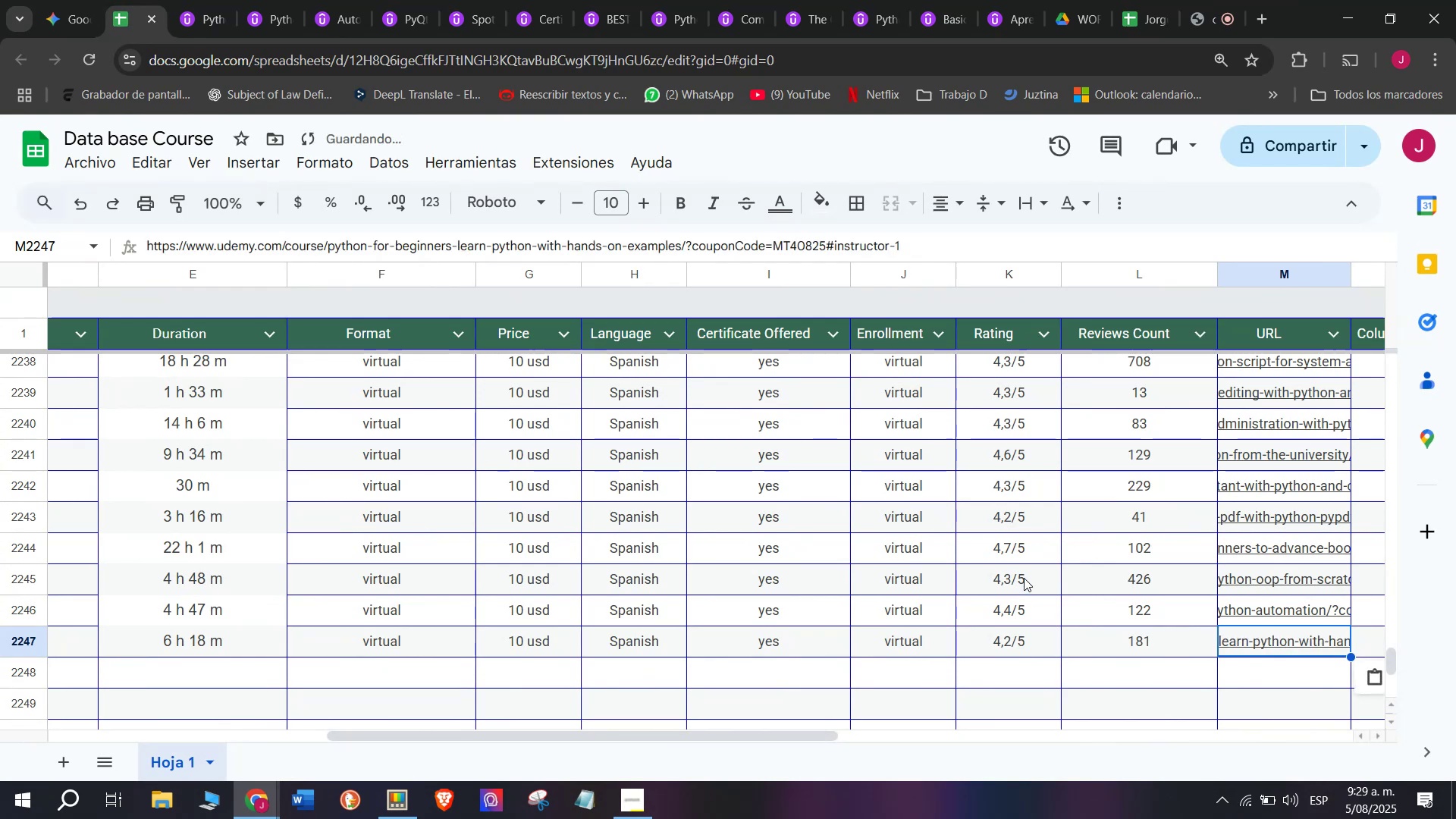 
key(Control+V)
 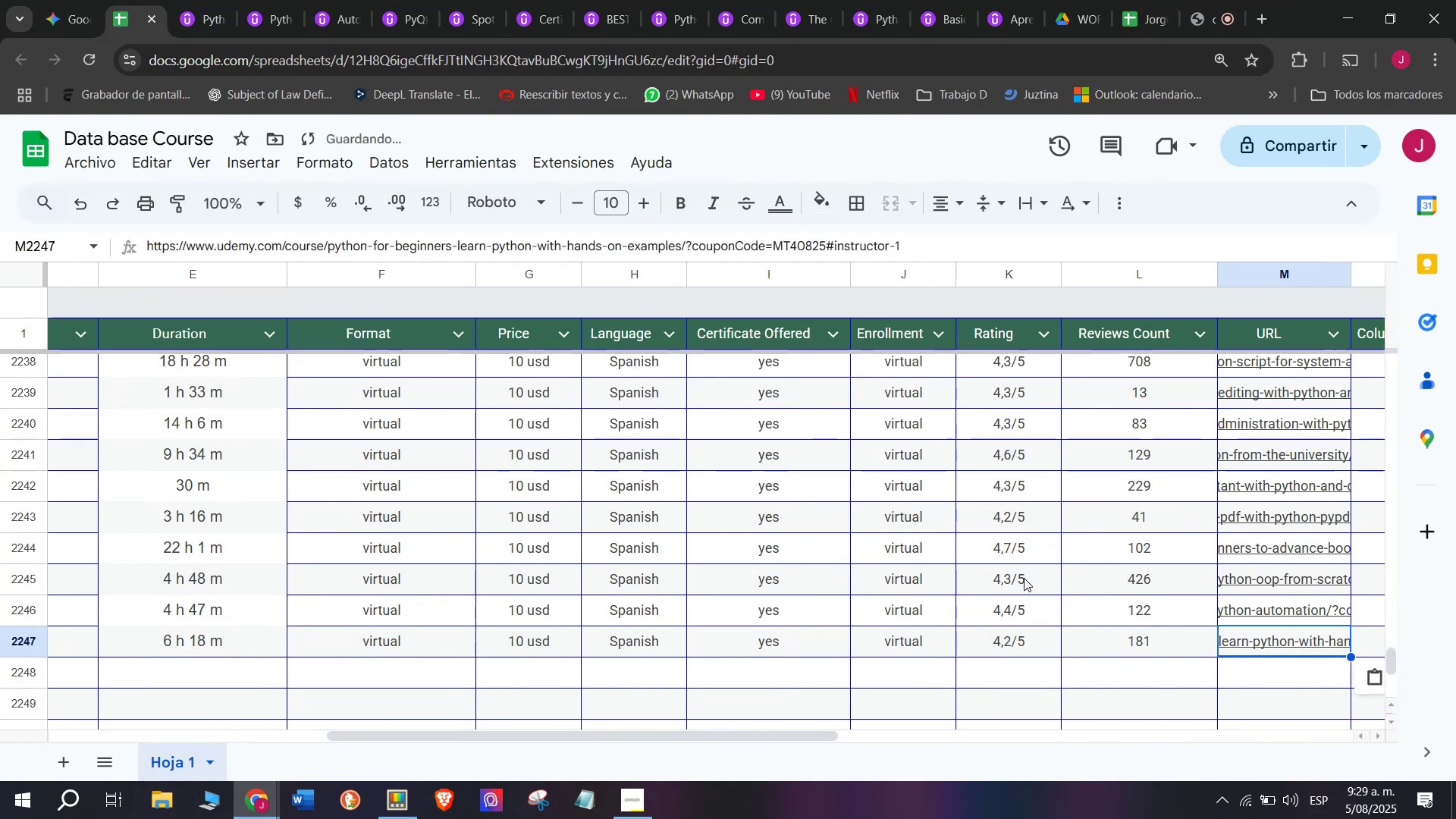 
scroll: coordinate [462, 626], scroll_direction: up, amount: 4.0
 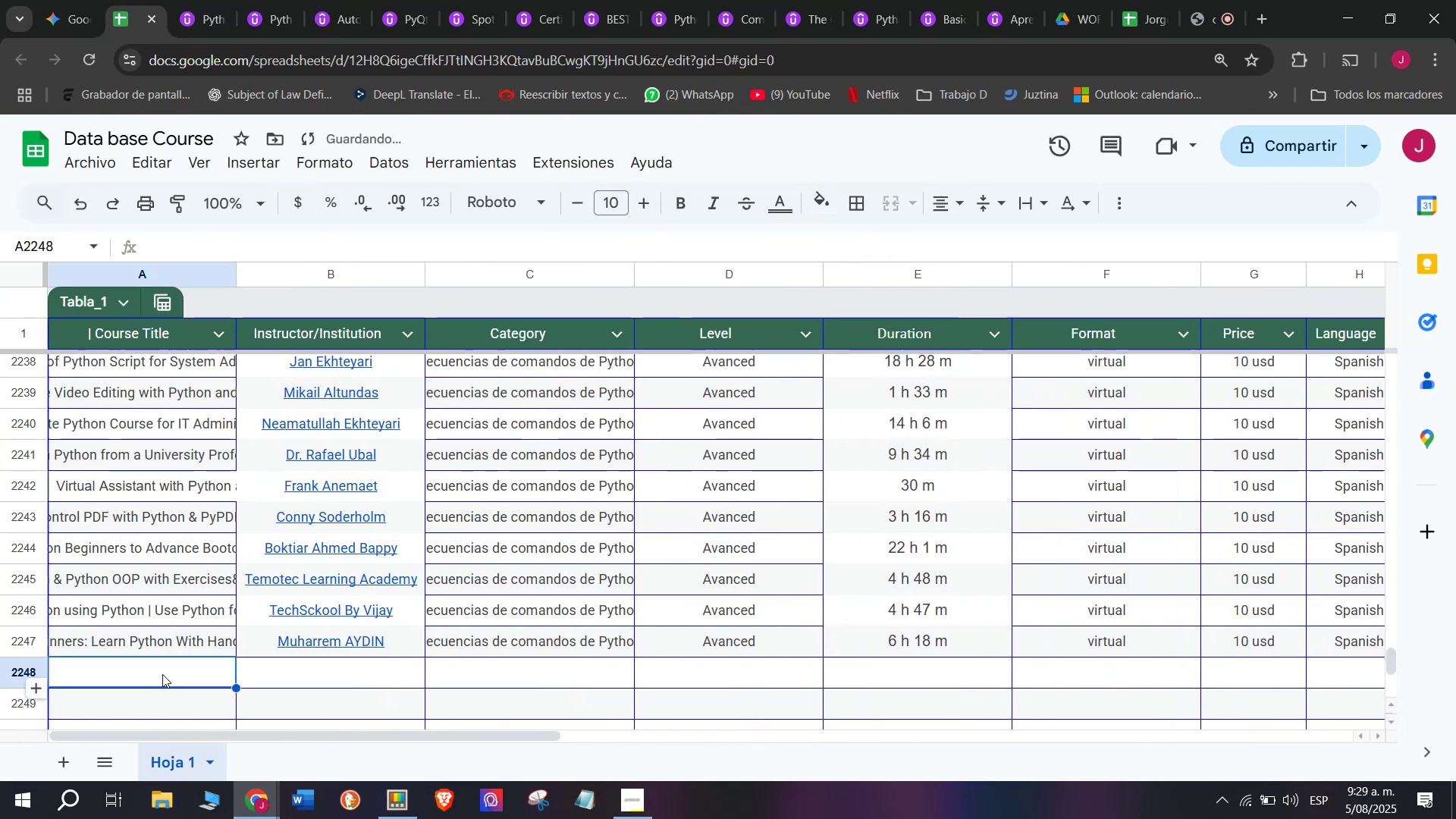 
scroll: coordinate [123, 327], scroll_direction: down, amount: 1.0
 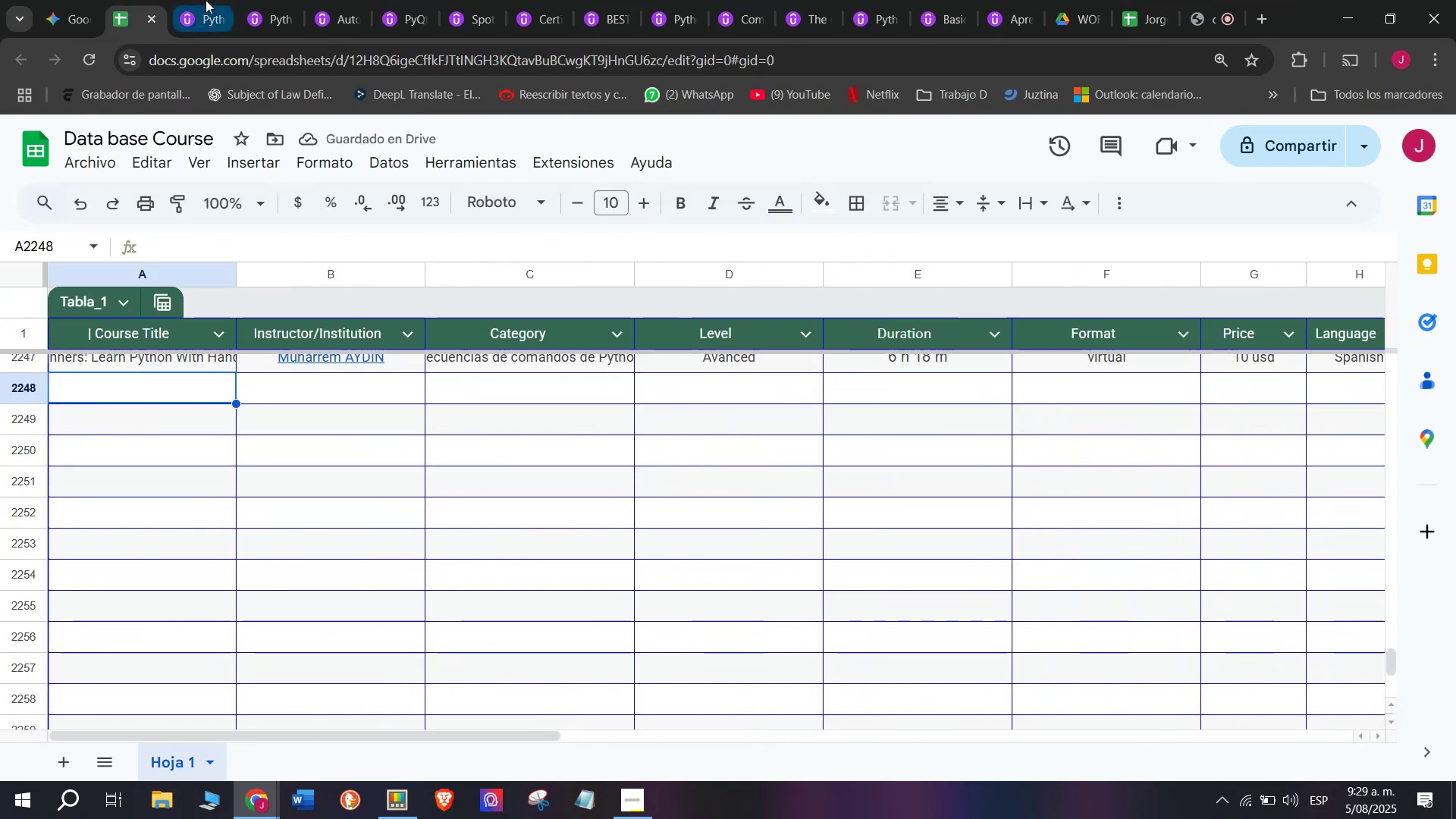 
left_click([206, 0])
 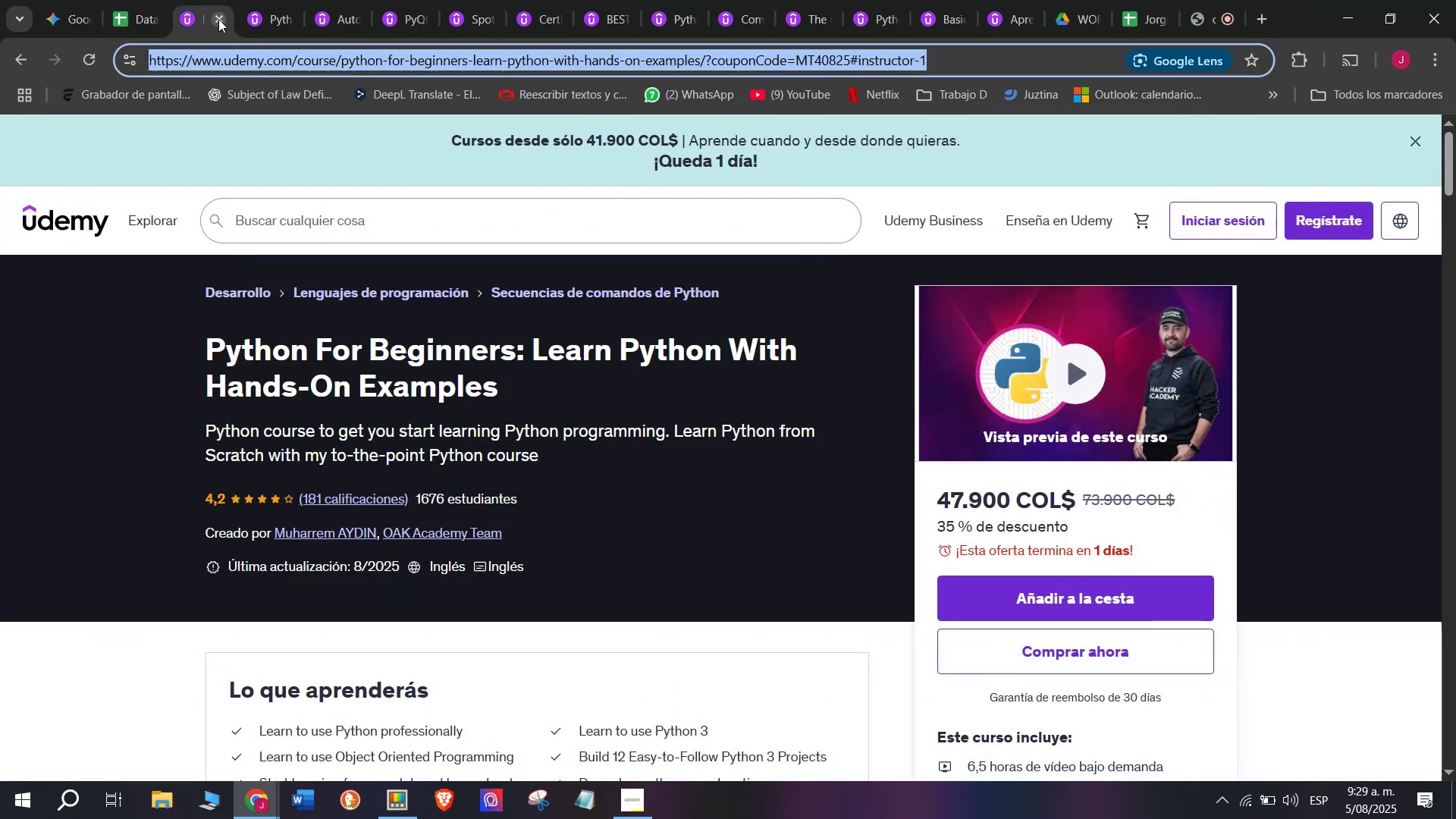 
left_click([219, 17])
 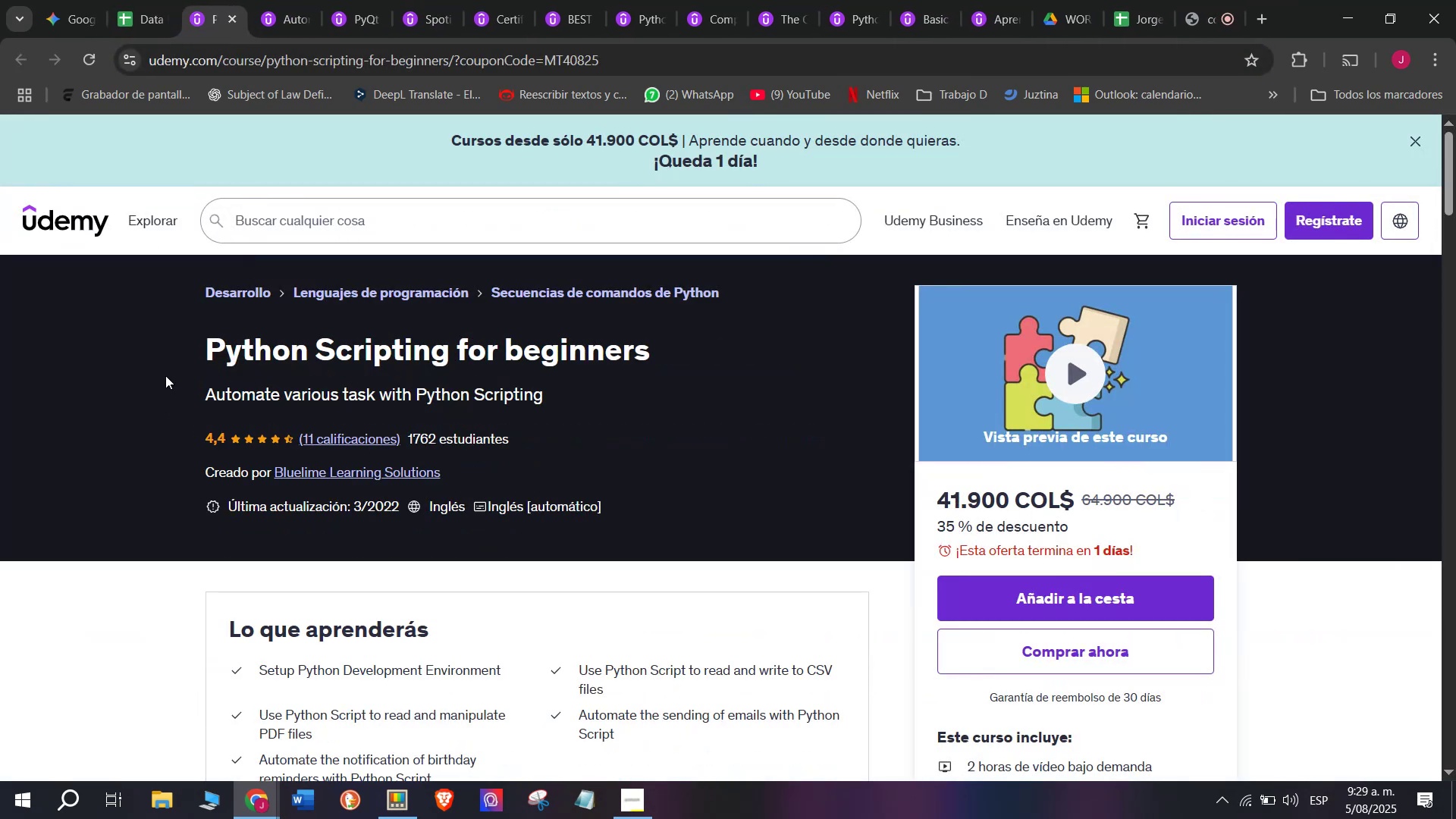 
left_click_drag(start_coordinate=[168, 369], to_coordinate=[178, 350])
 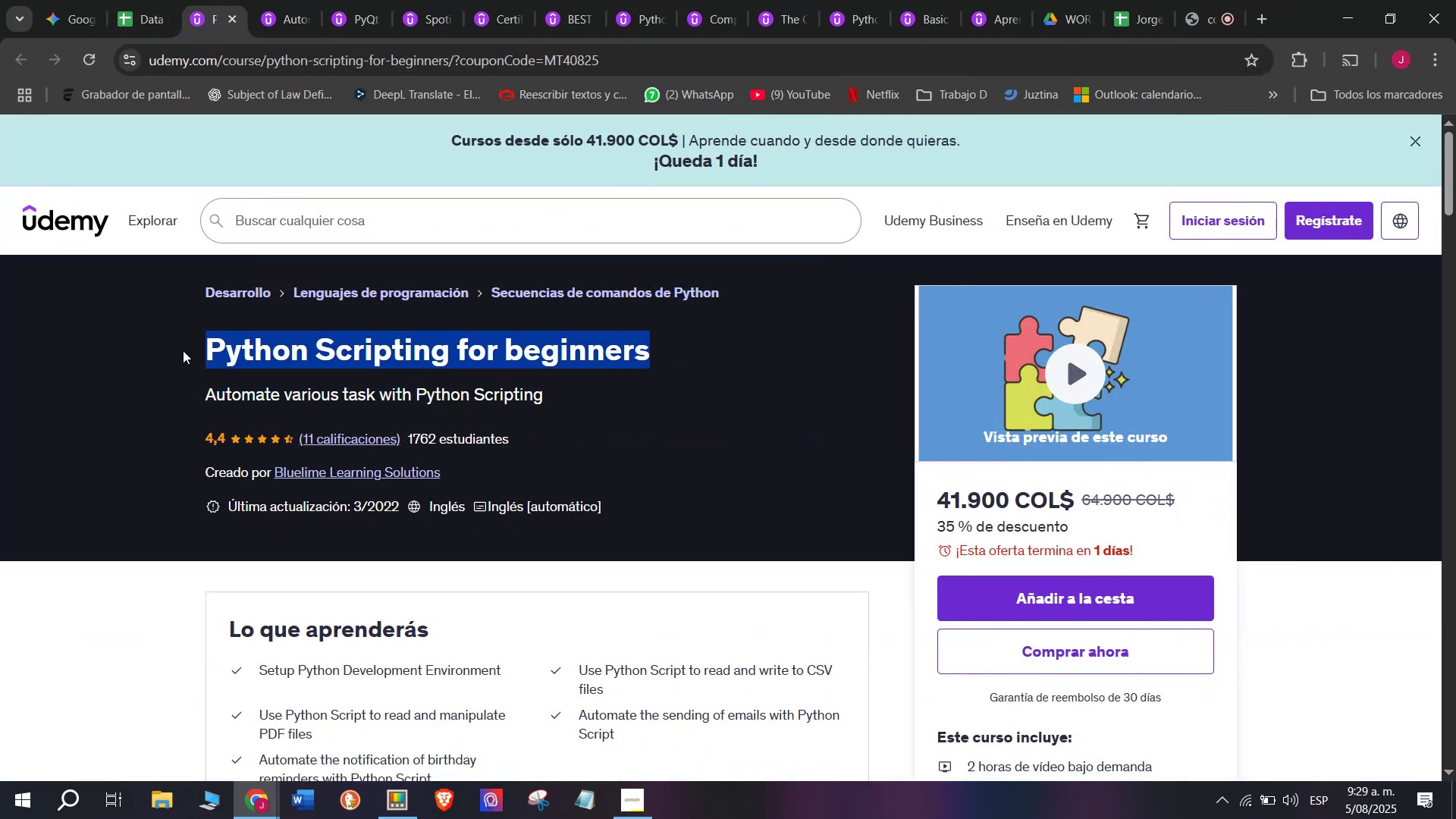 
key(Control+ControlLeft)
 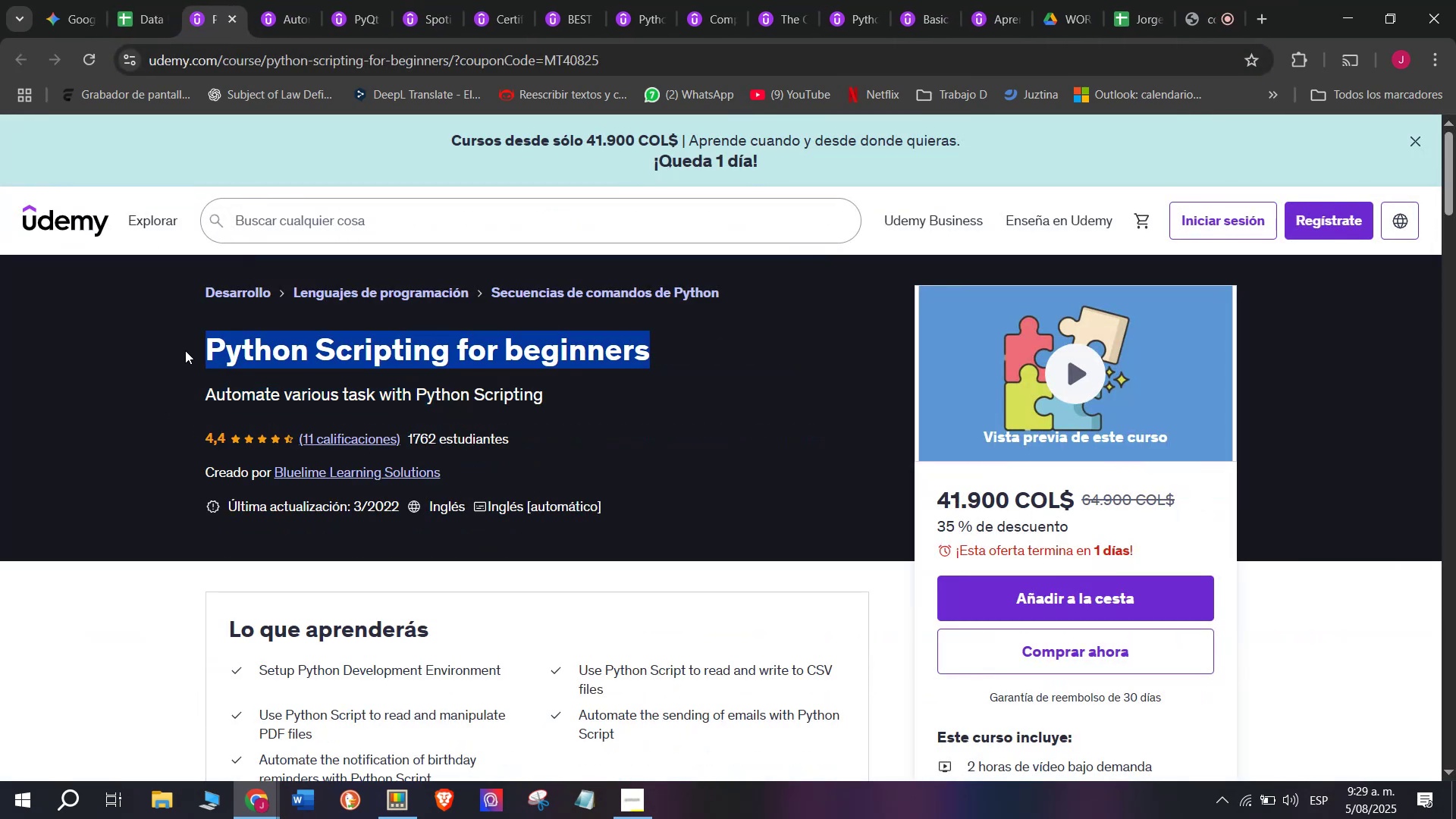 
key(Break)
 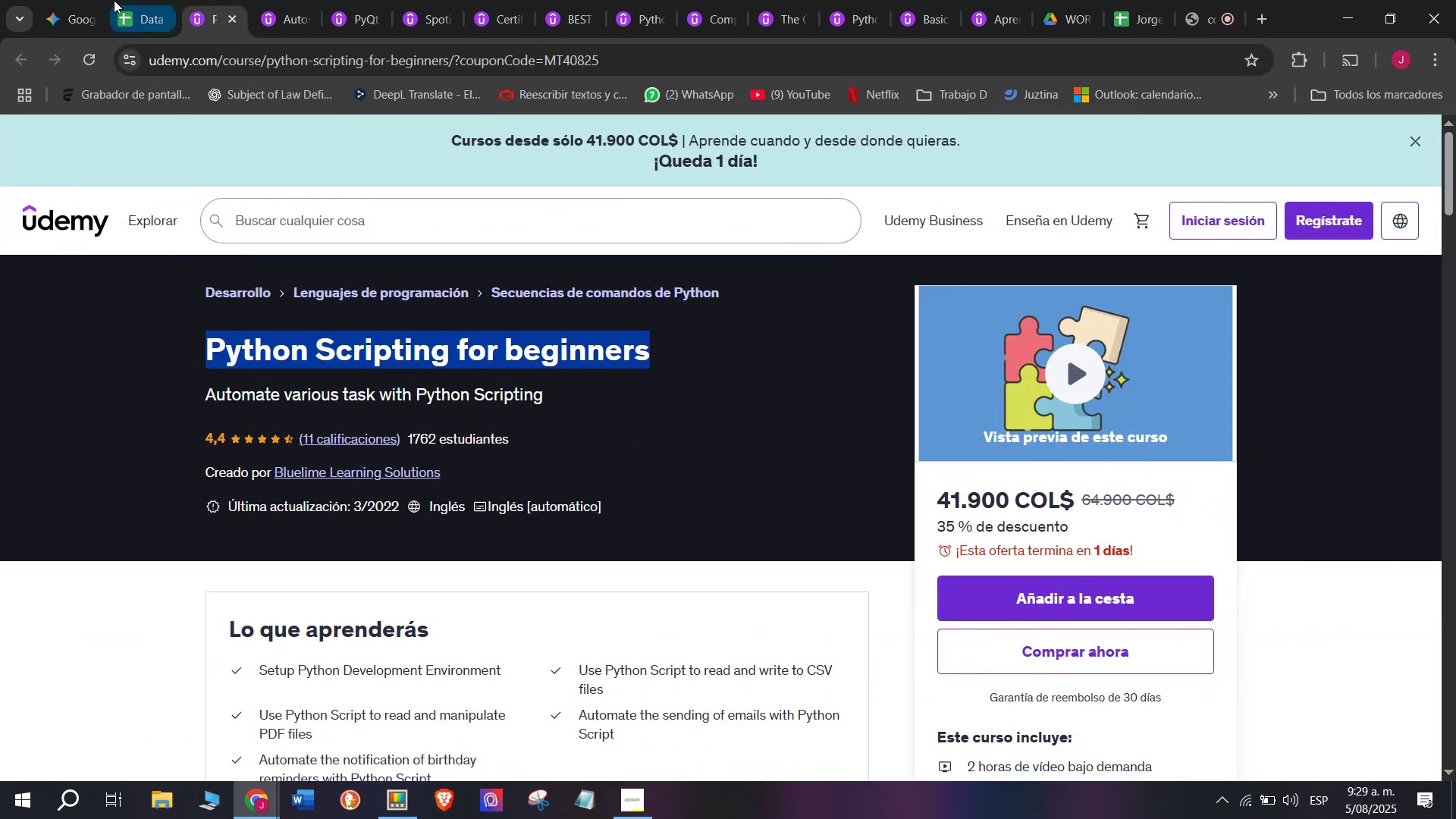 
key(Control+C)
 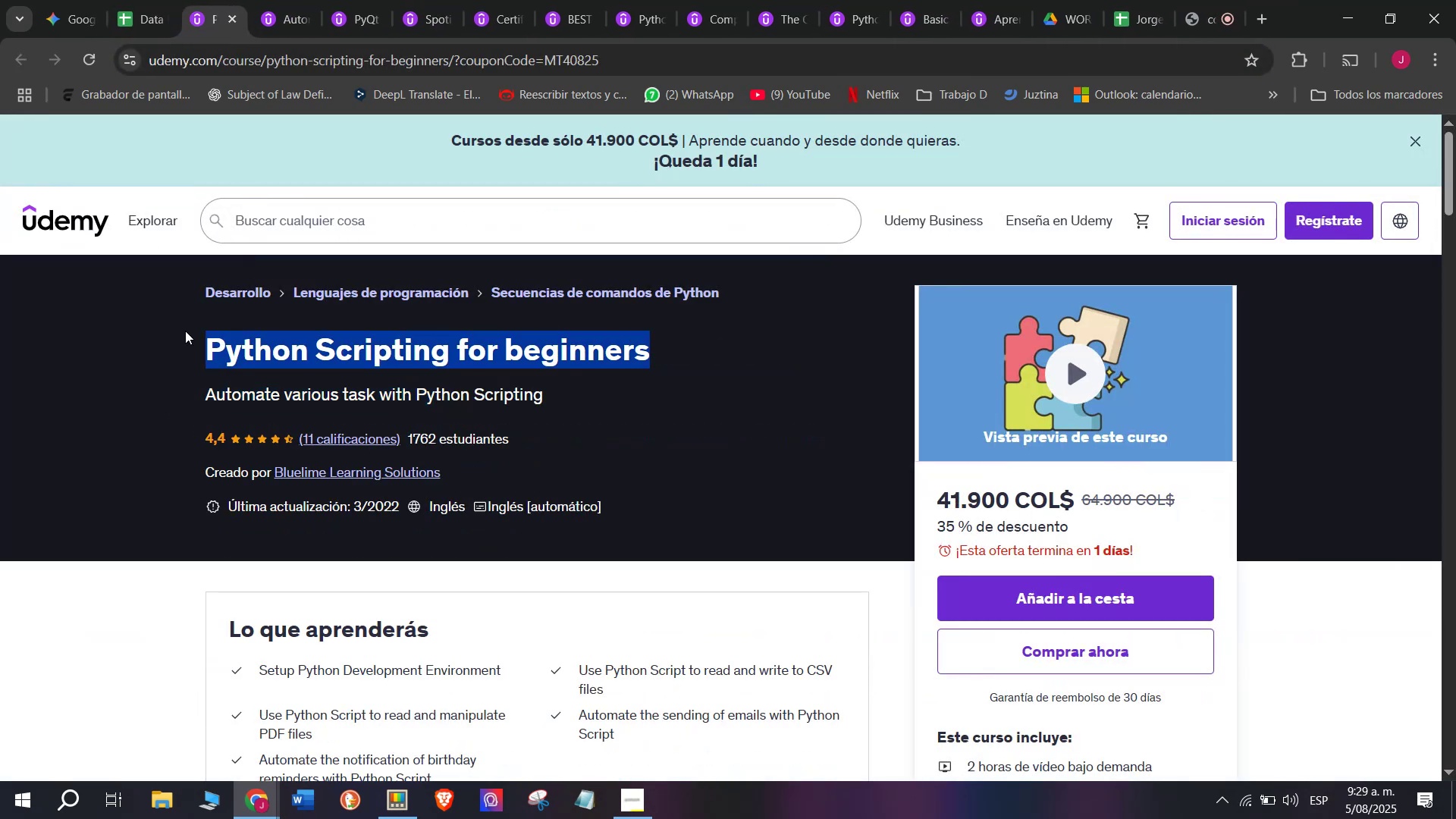 
key(Break)
 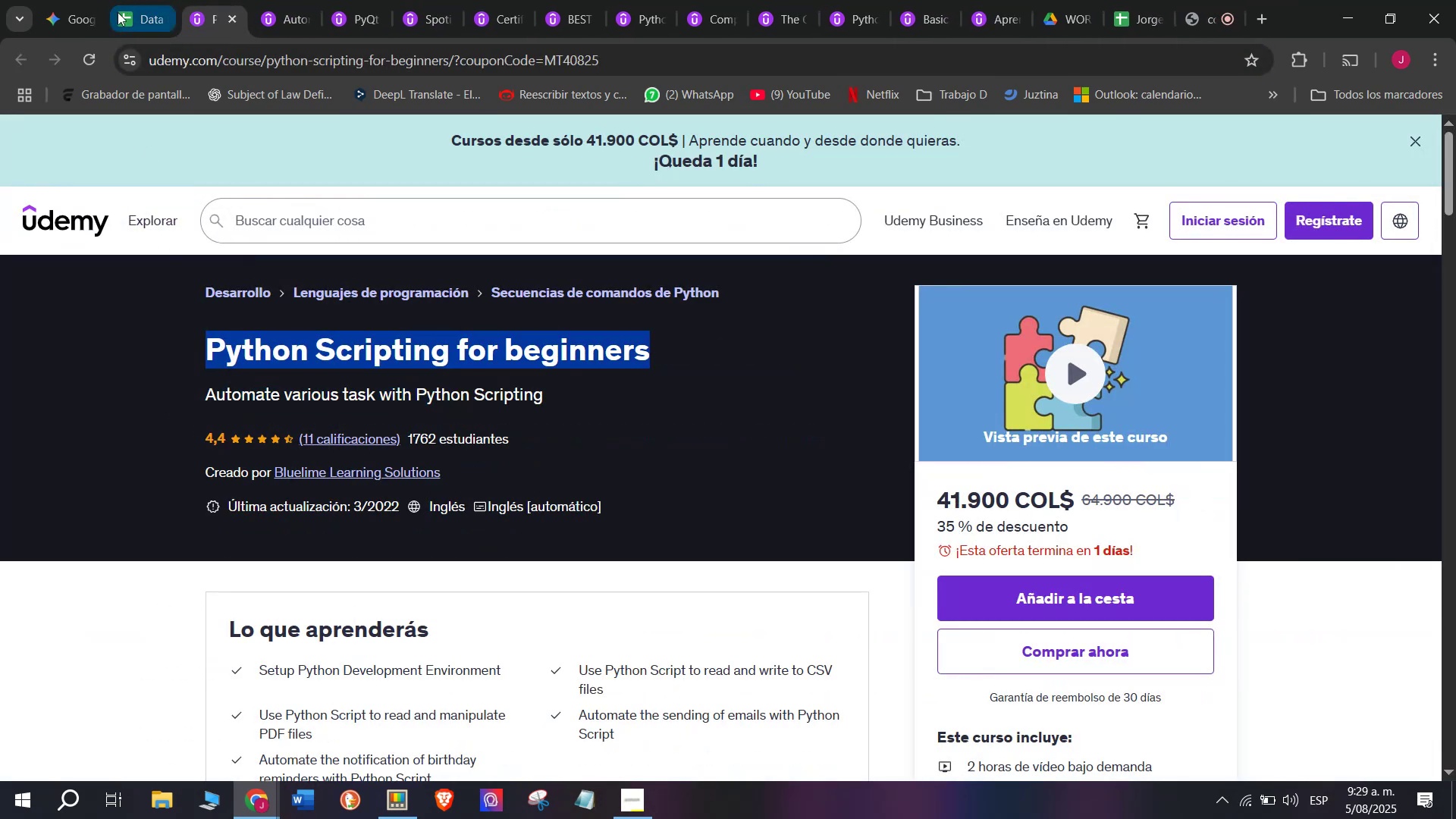 
key(Control+C)
 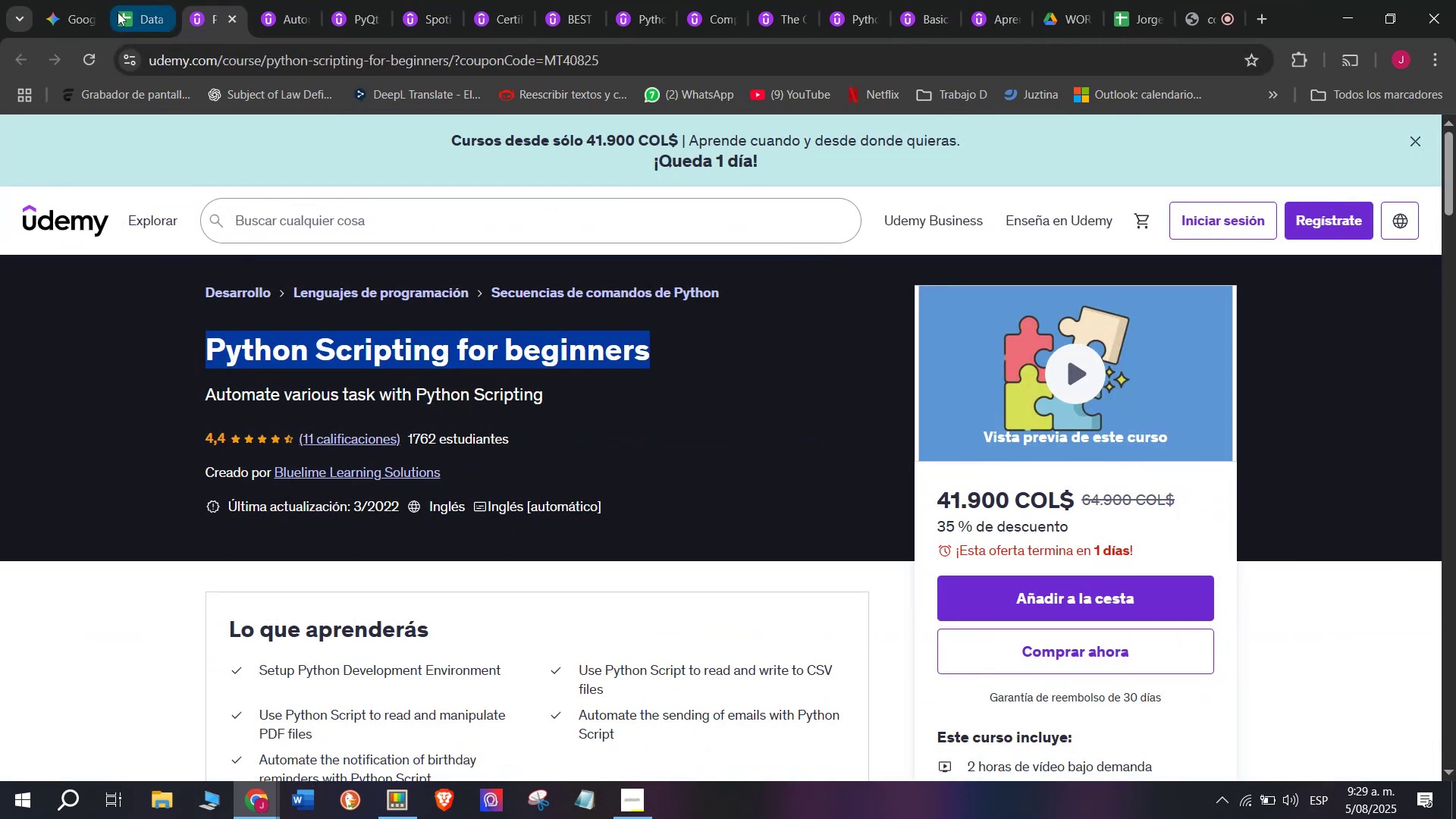 
key(Control+ControlLeft)
 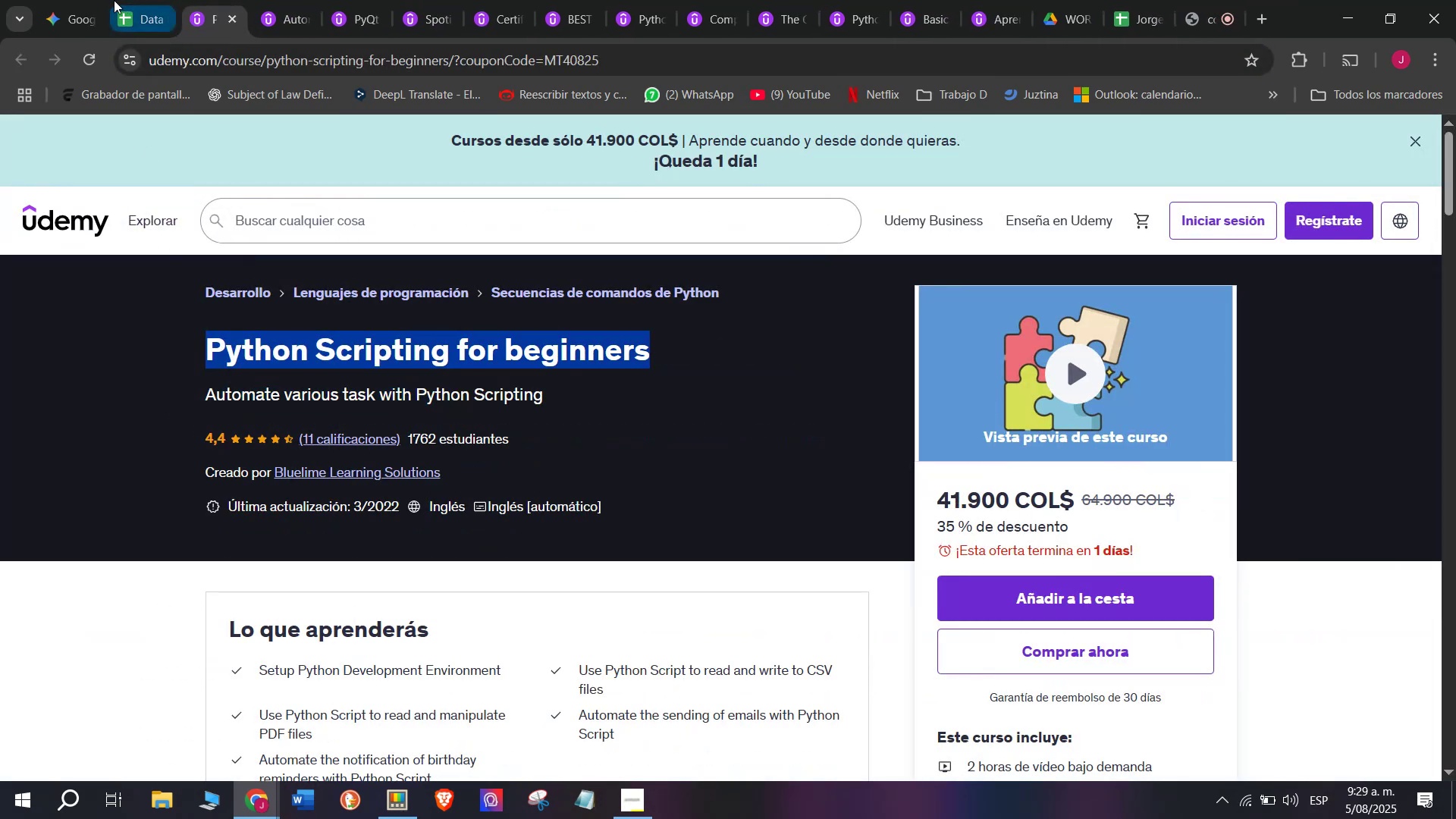 
left_click([114, 0])
 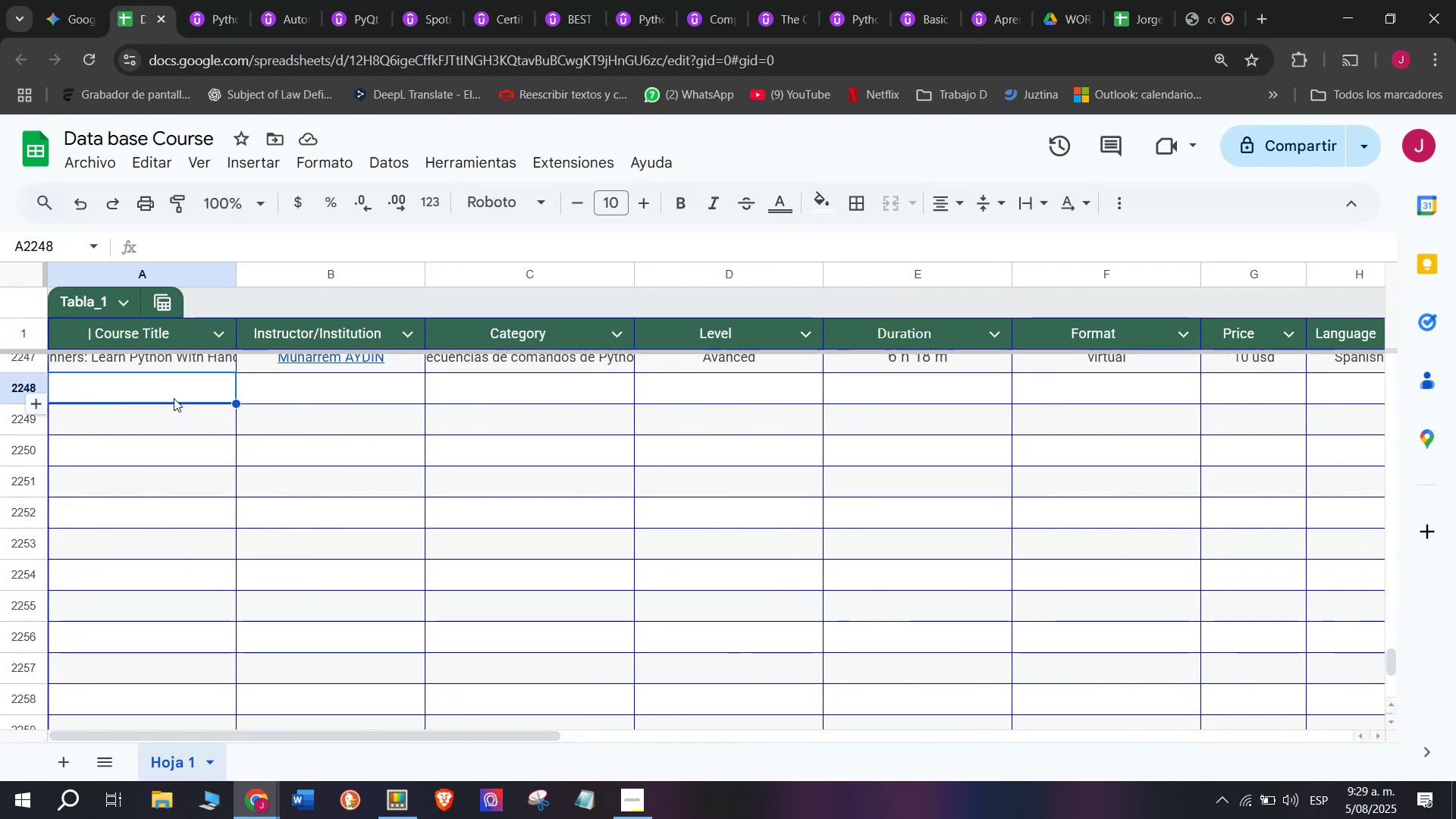 
double_click([174, 397])
 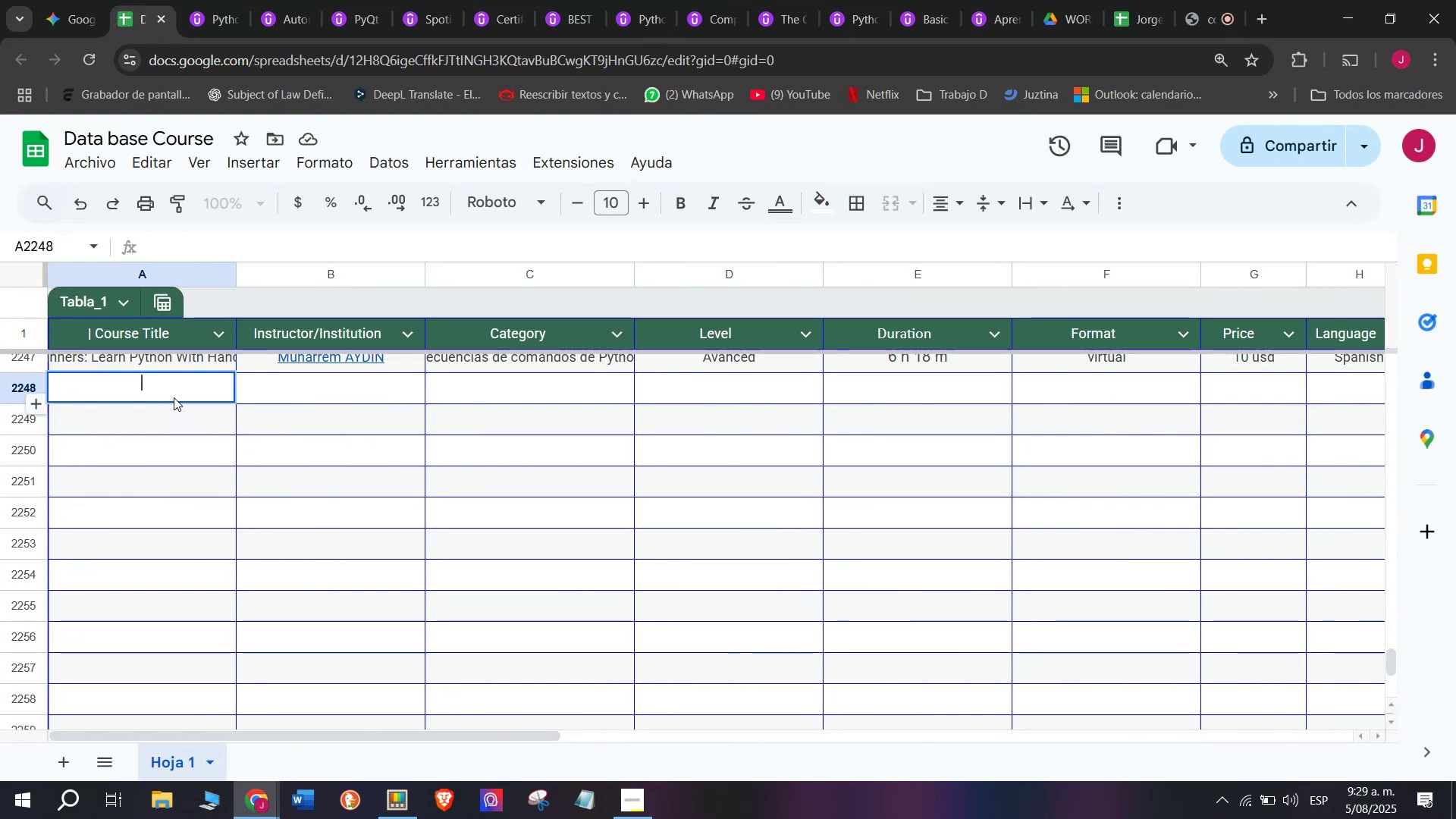 
key(Control+ControlLeft)
 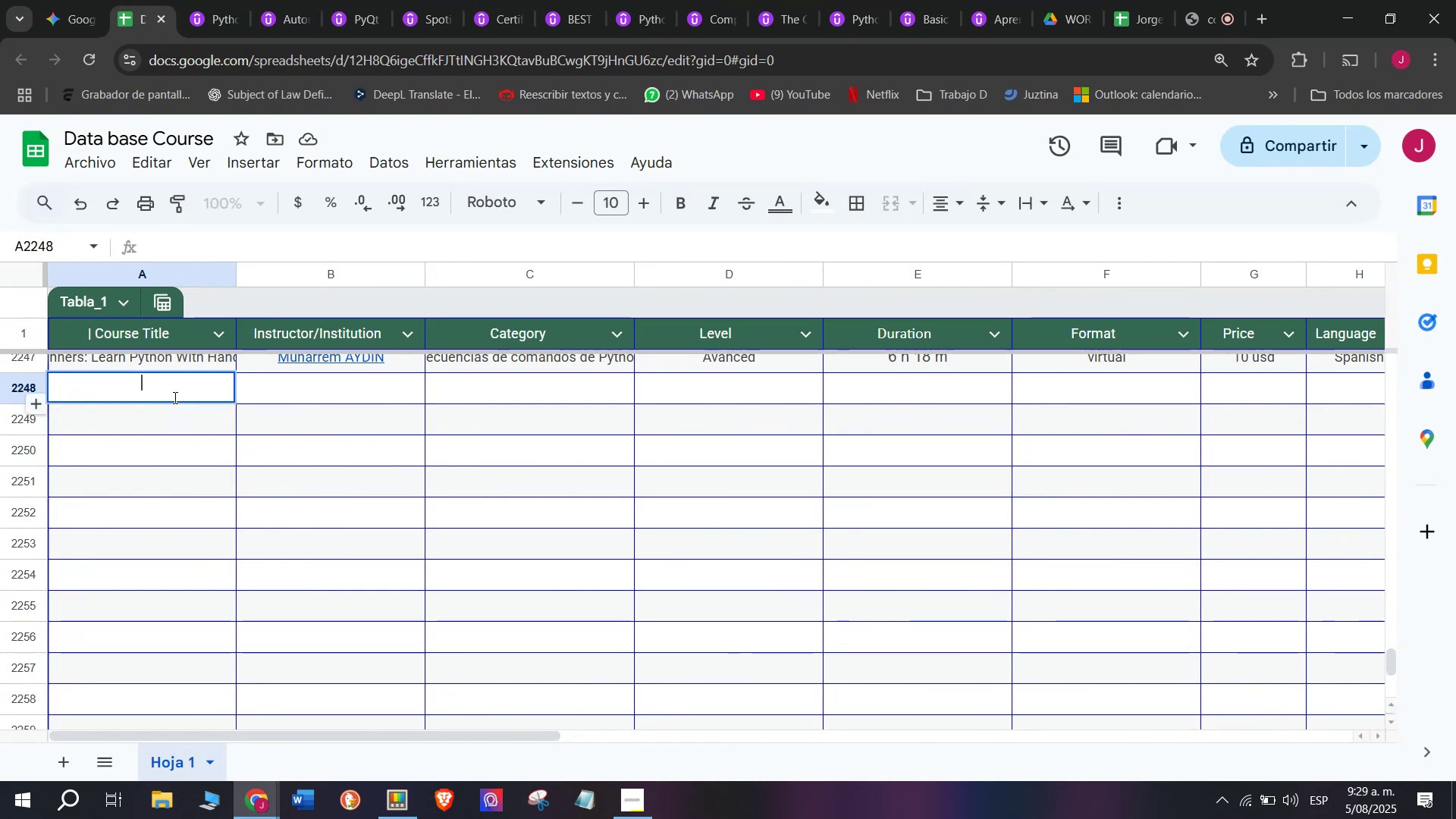 
key(Z)
 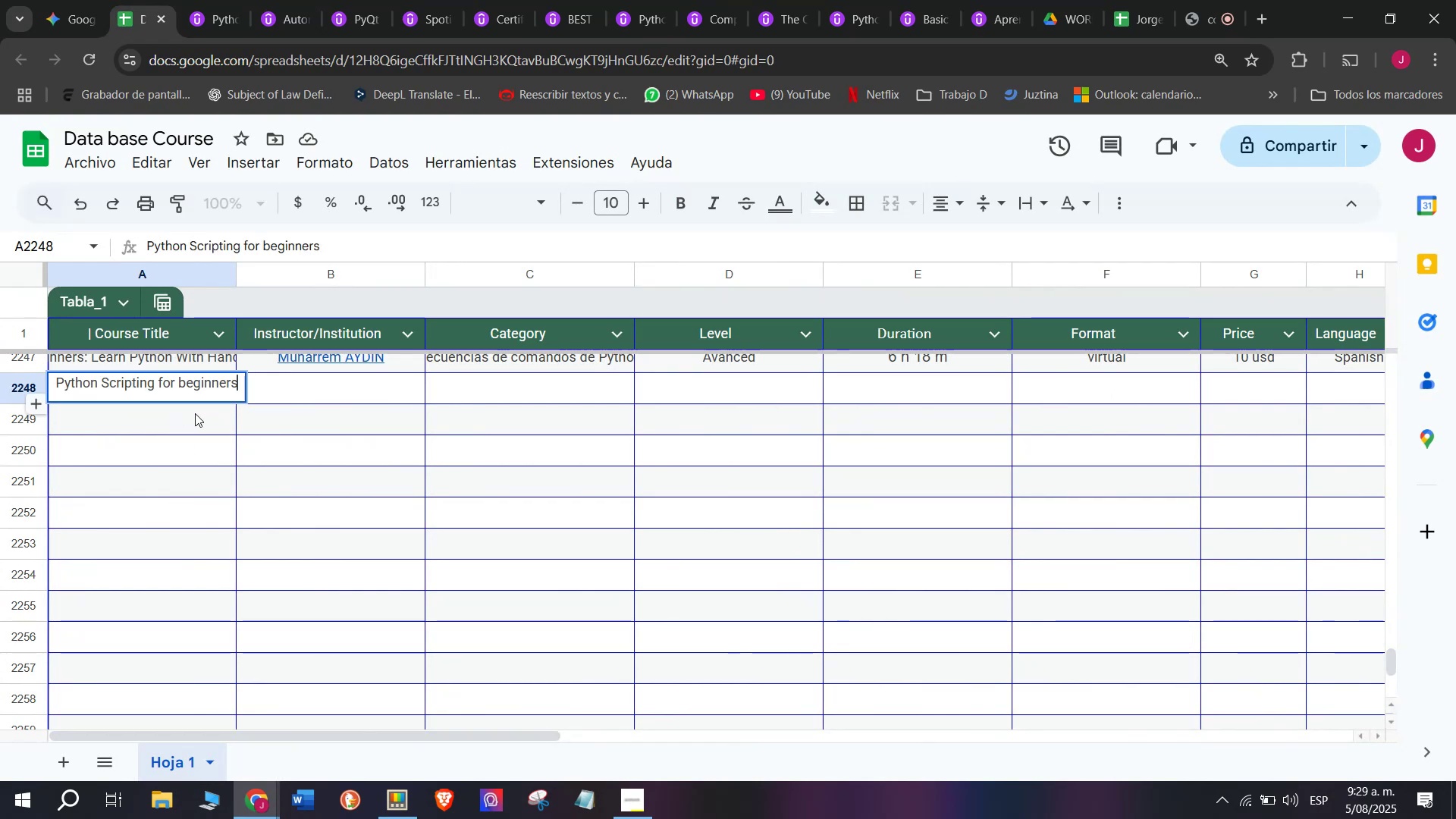 
key(Control+V)
 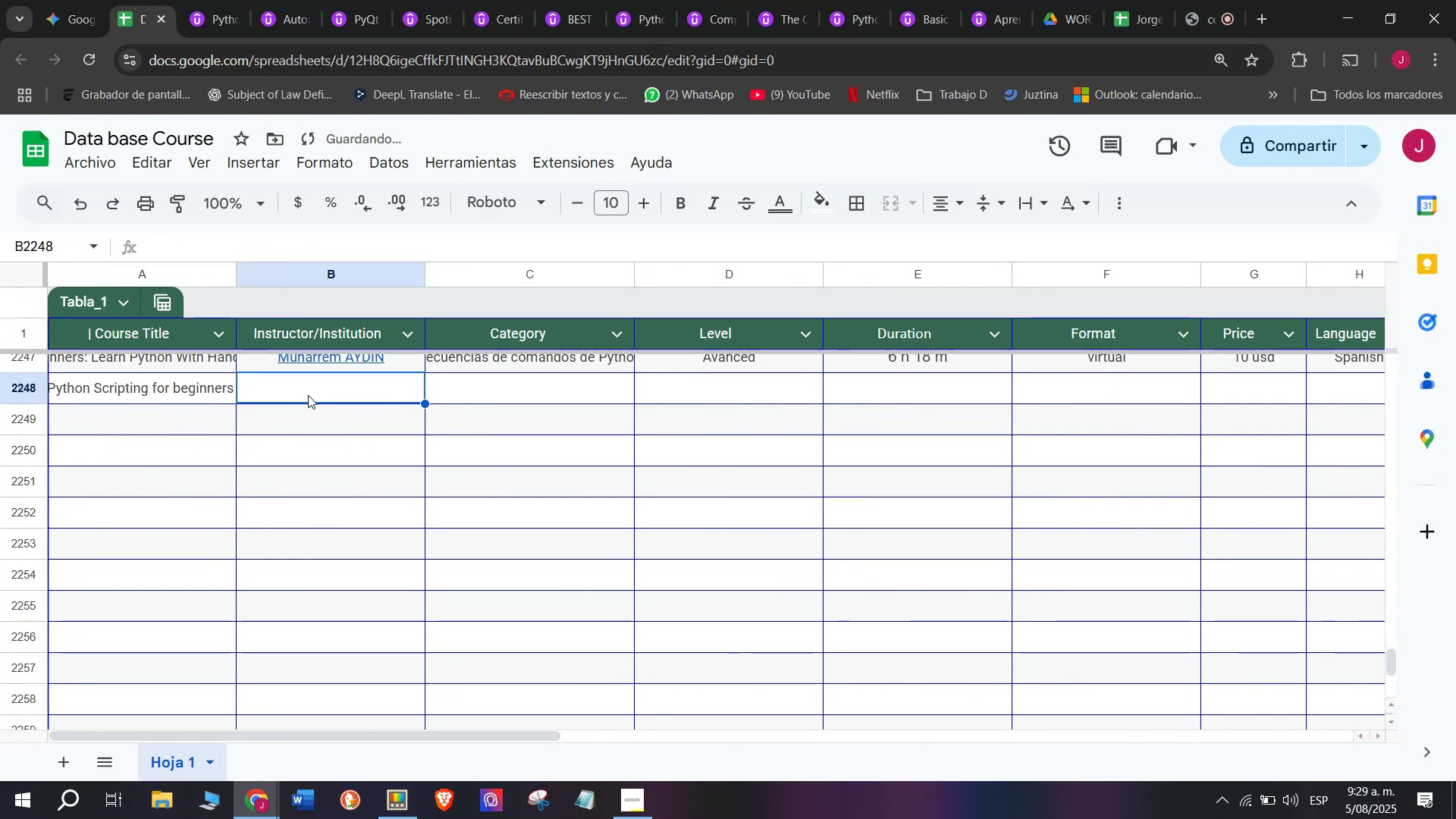 
left_click([218, 0])
 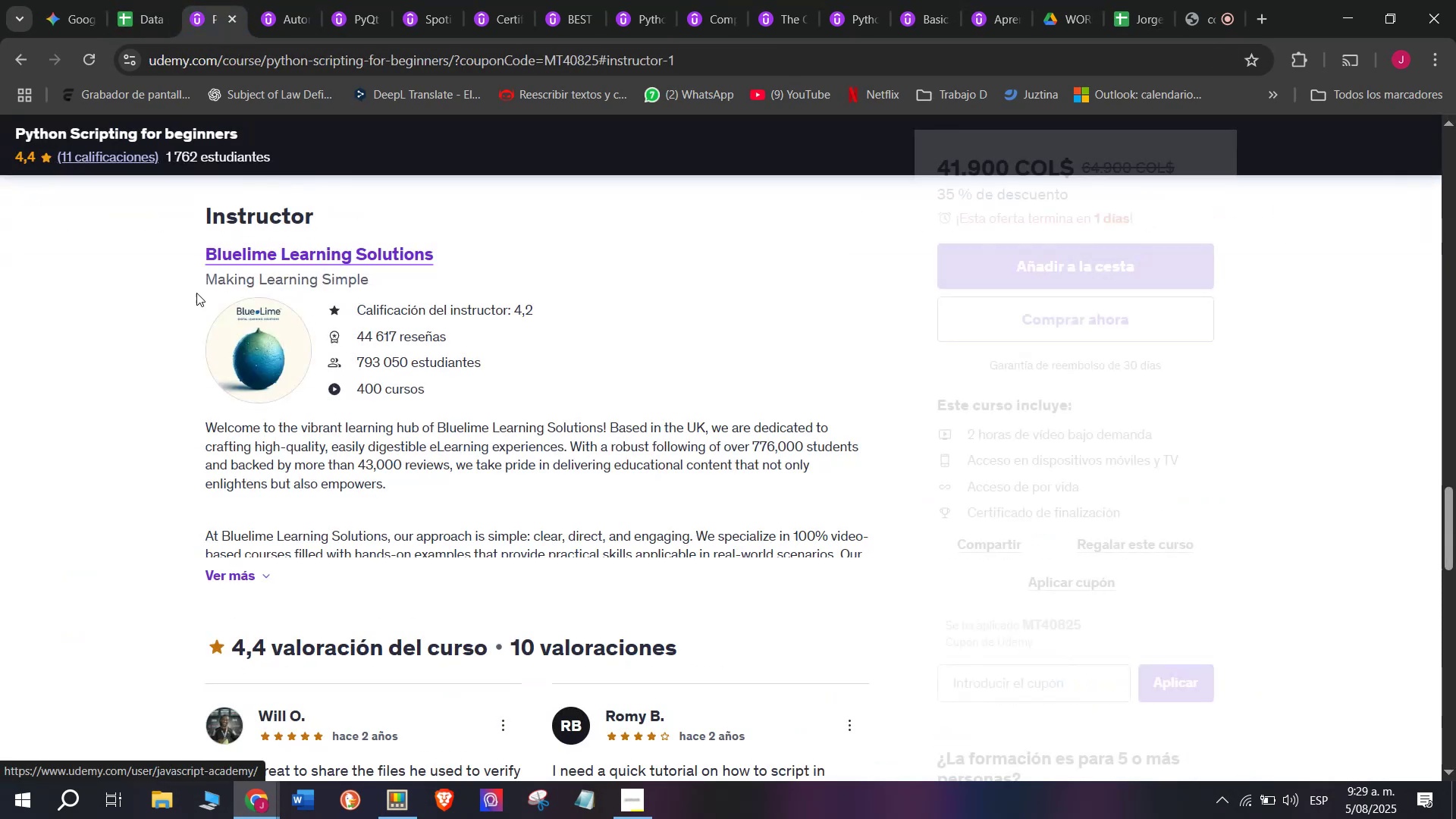 
left_click_drag(start_coordinate=[182, 256], to_coordinate=[510, 245])
 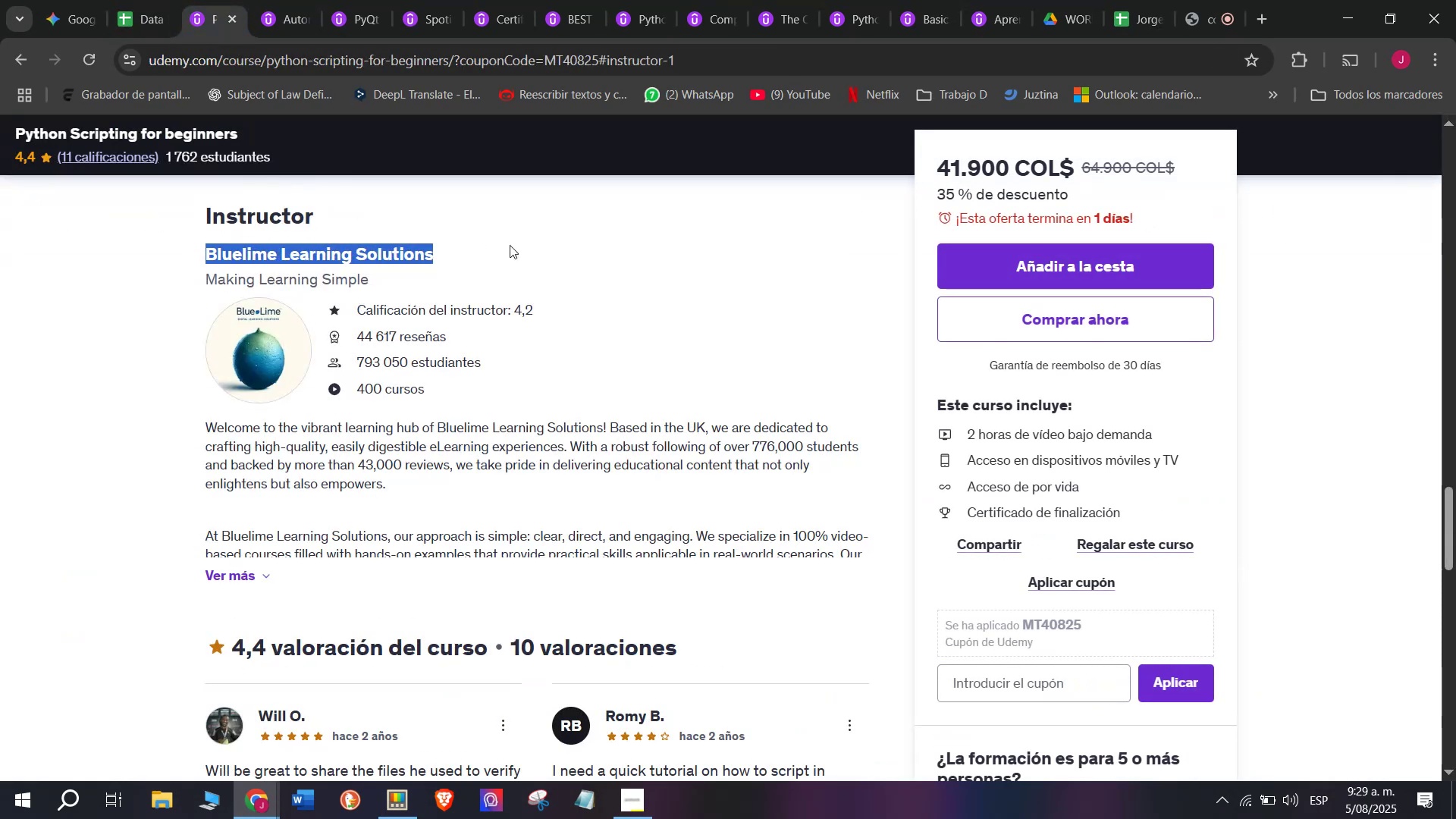 
key(Control+ControlLeft)
 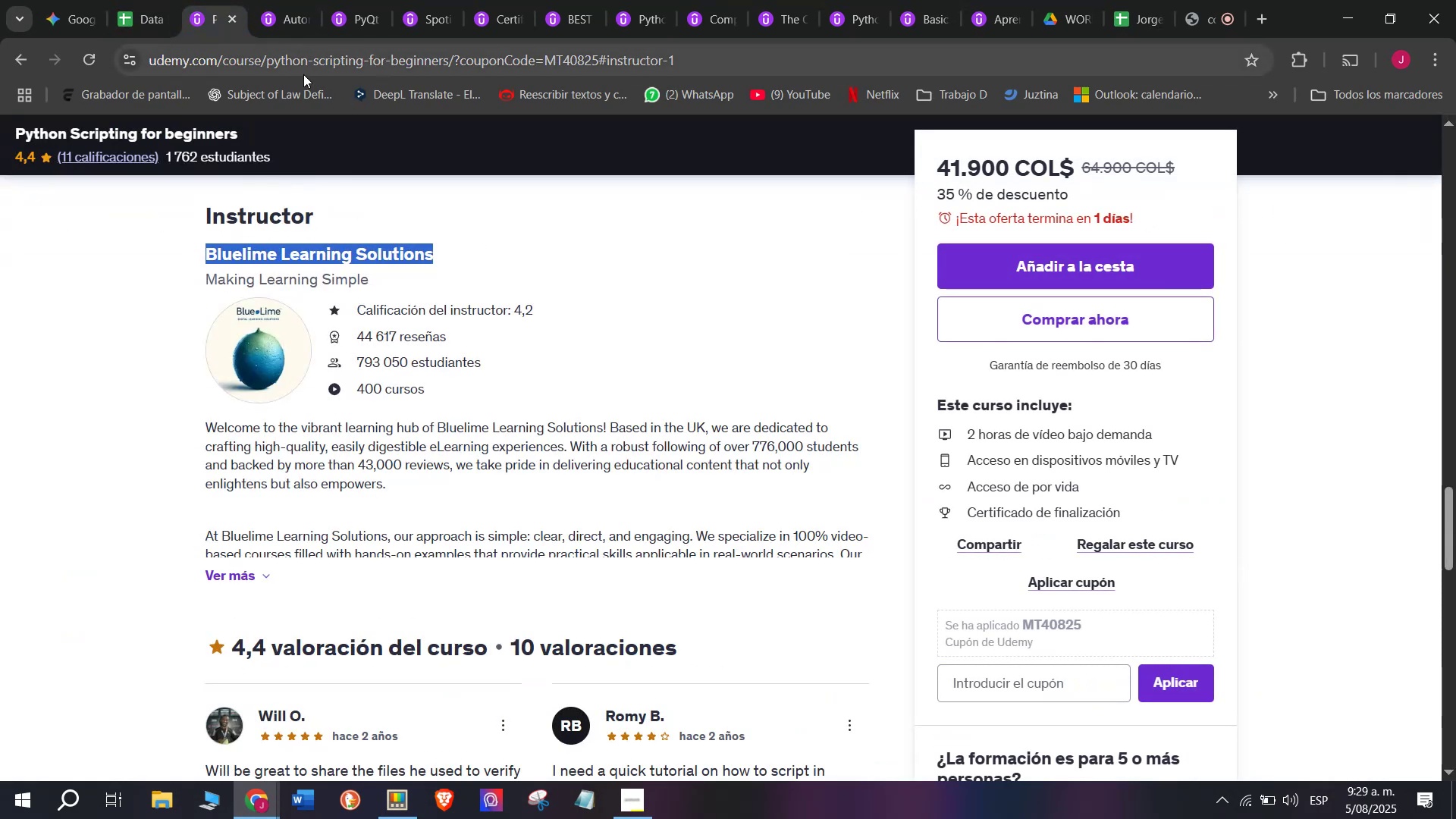 
key(Break)
 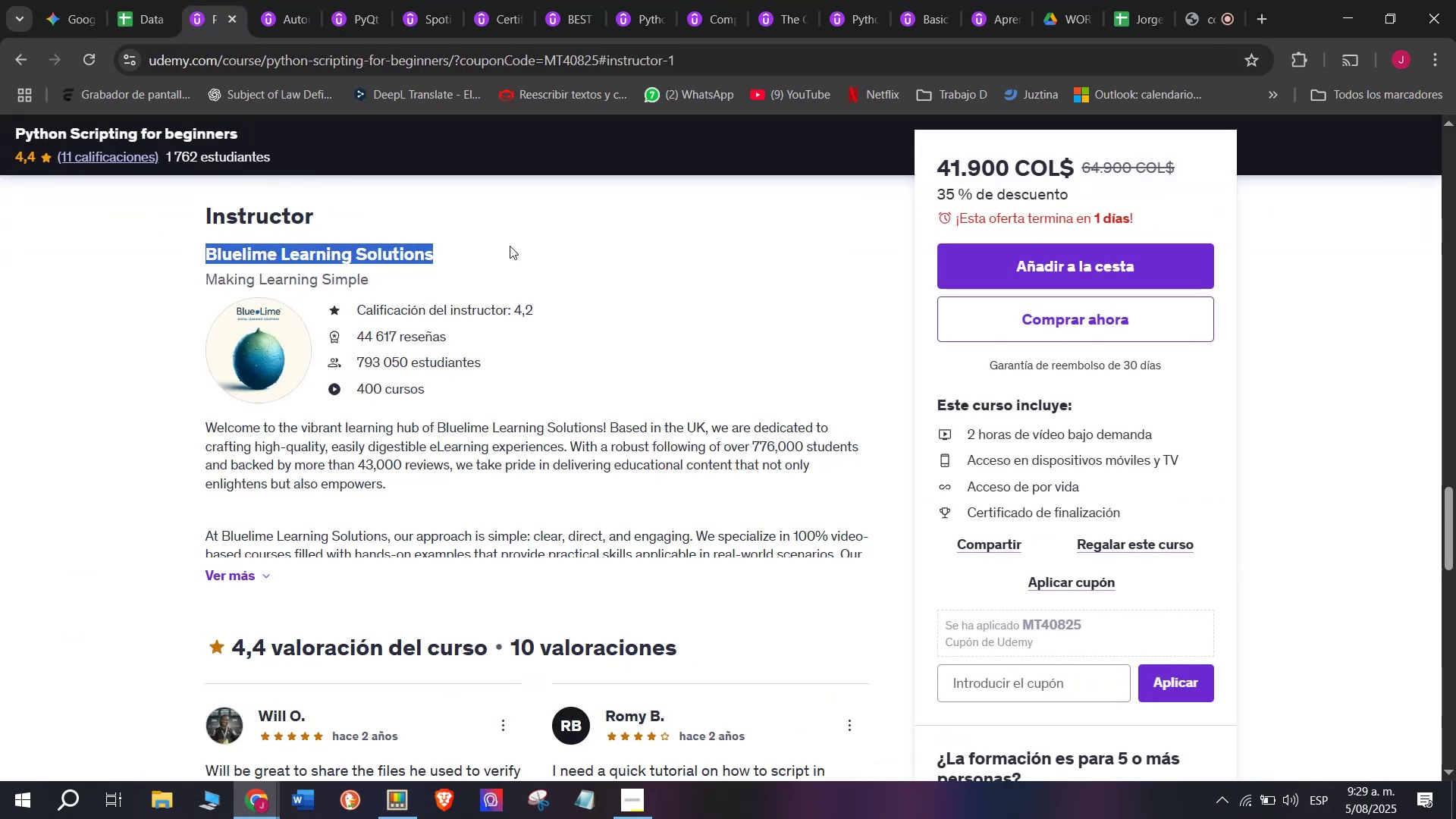 
key(Control+C)
 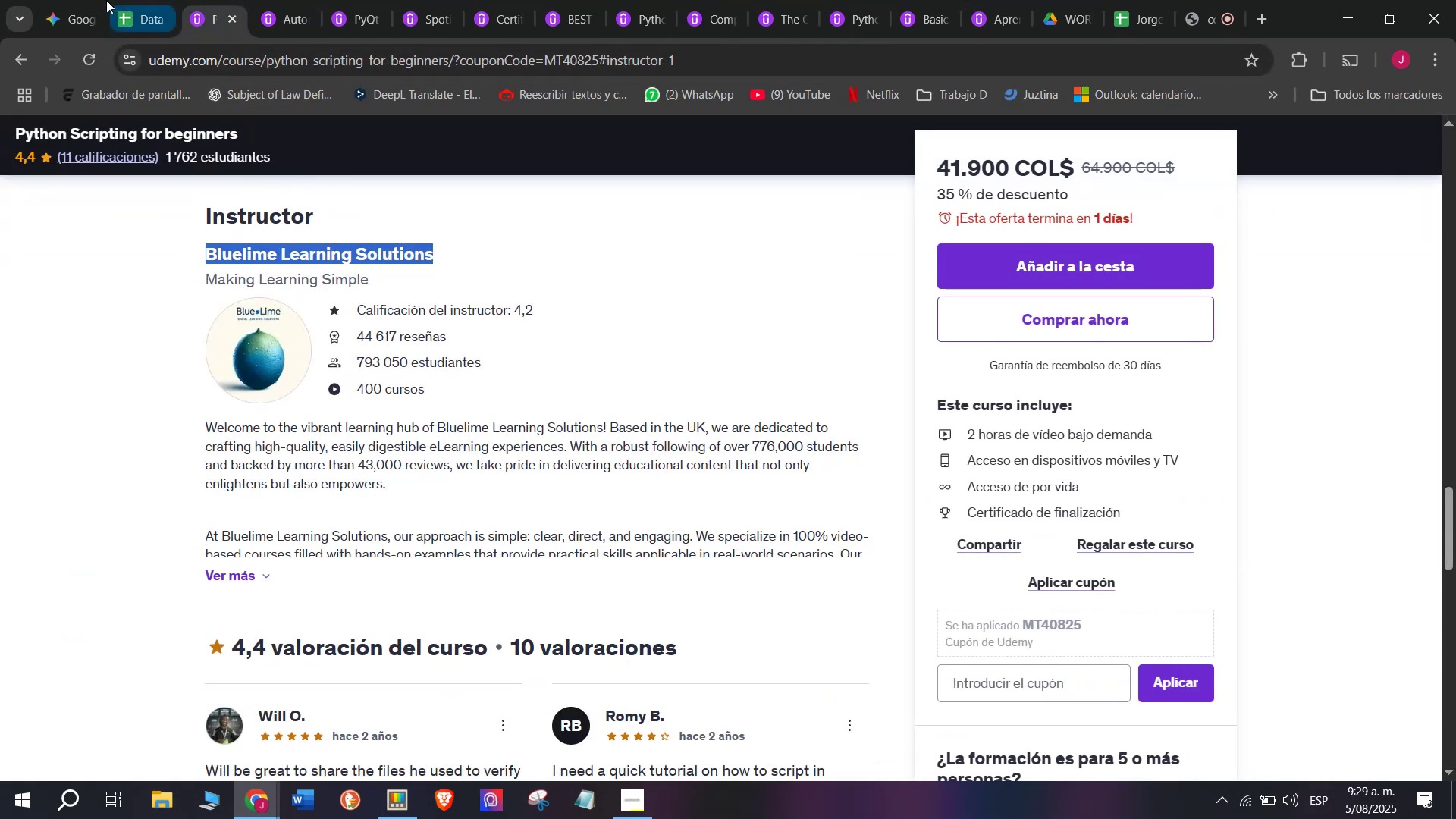 
left_click([133, 0])
 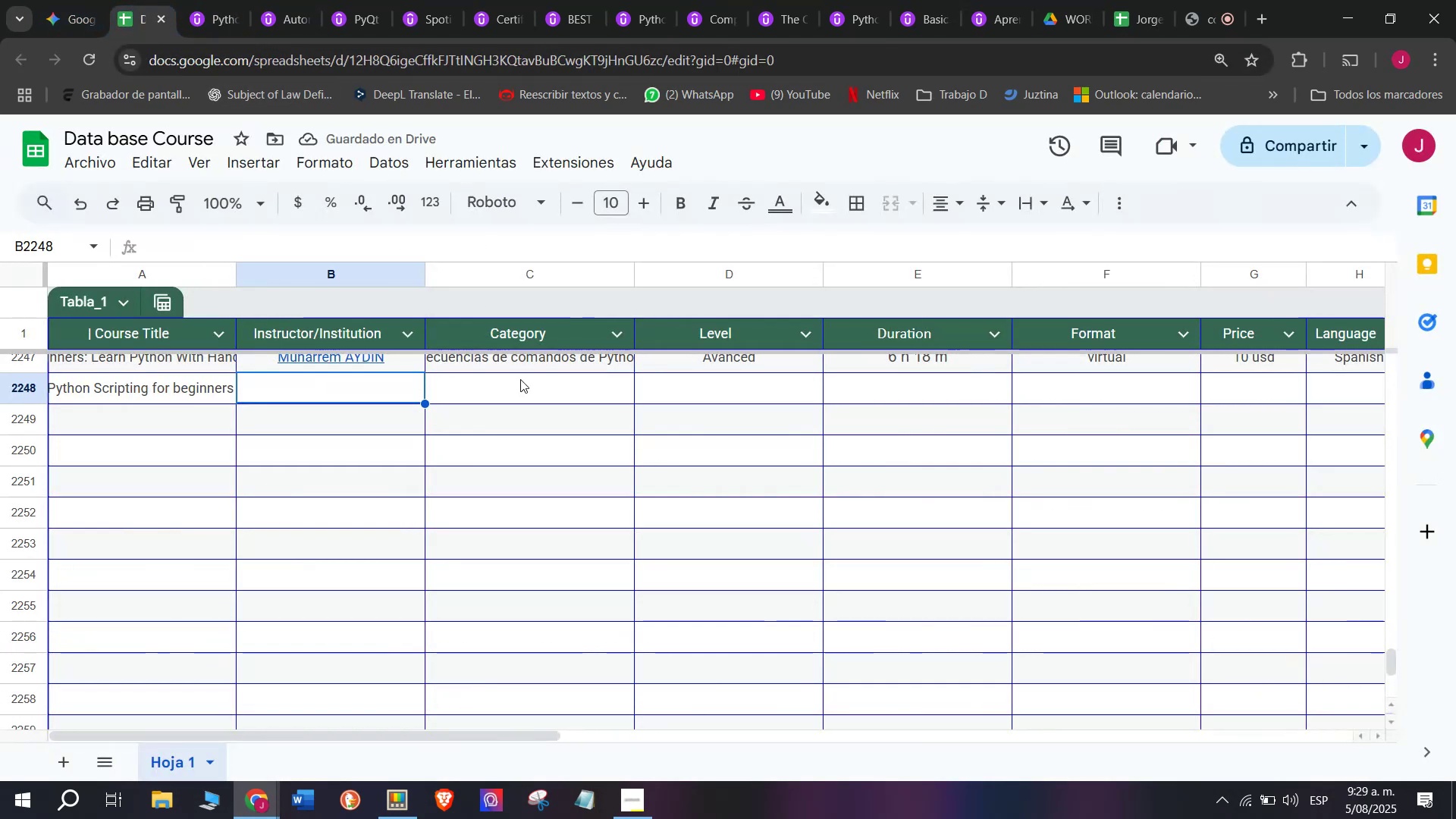 
key(Control+V)
 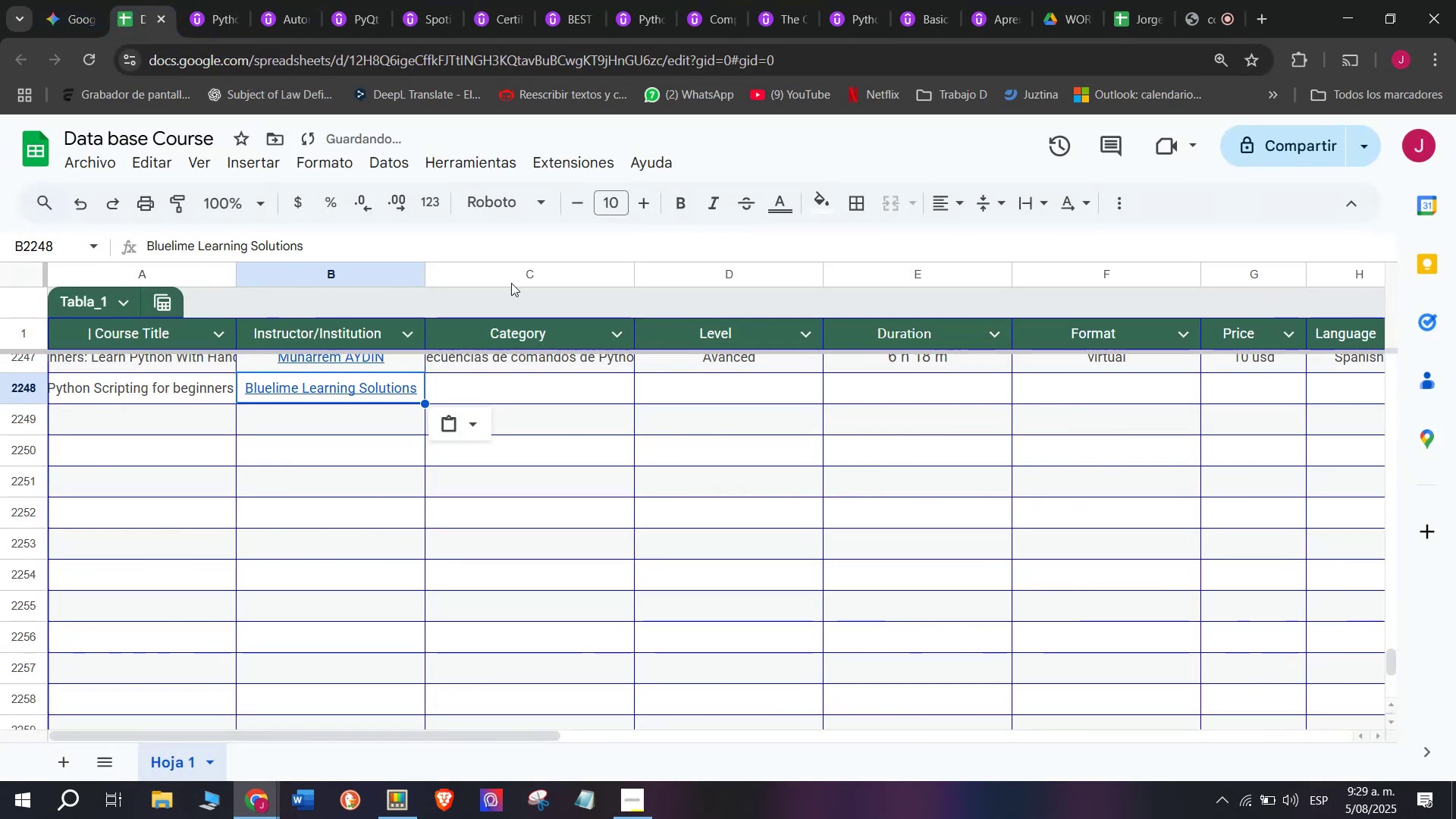 
key(Control+ControlLeft)
 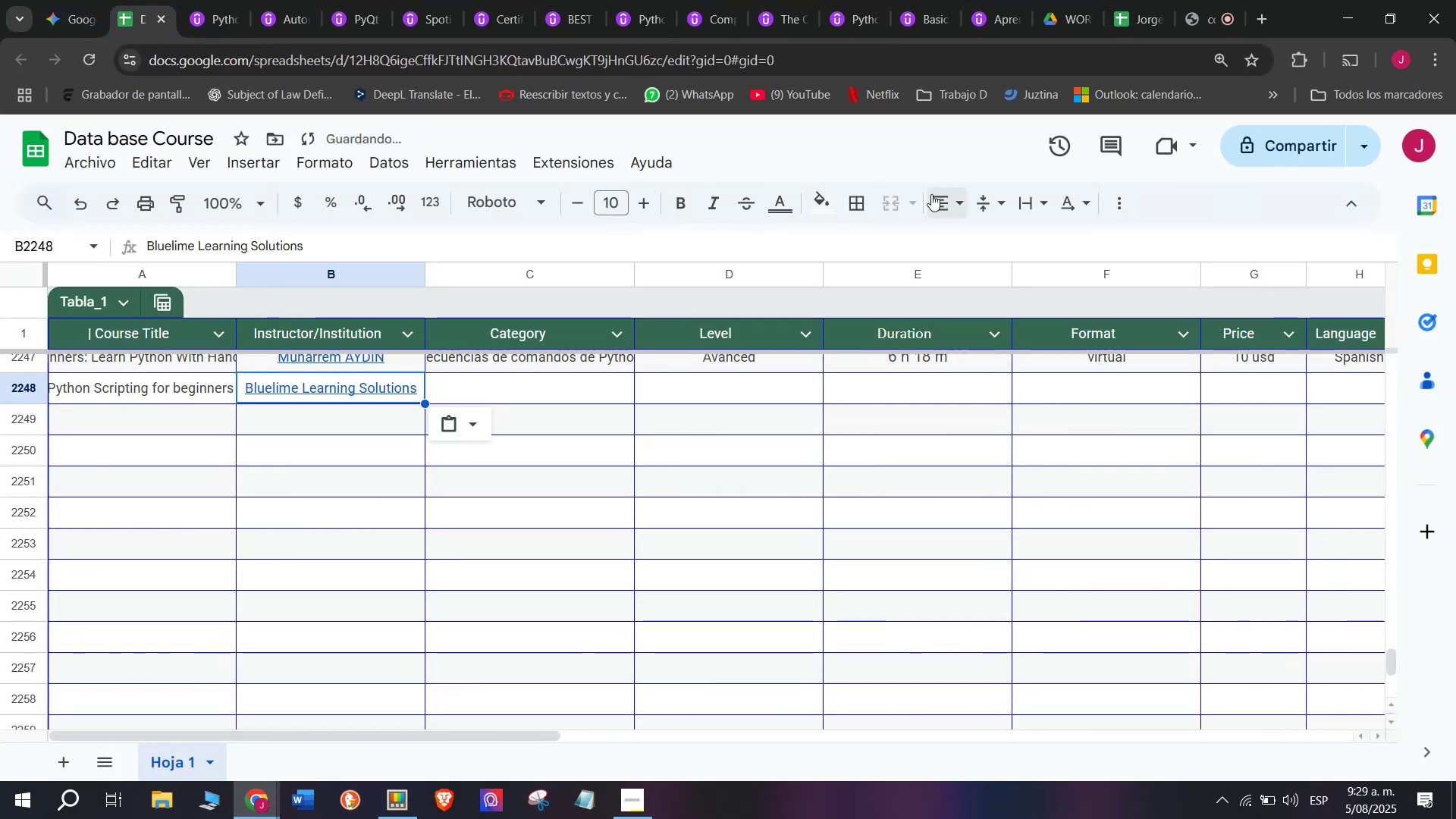 
key(Z)
 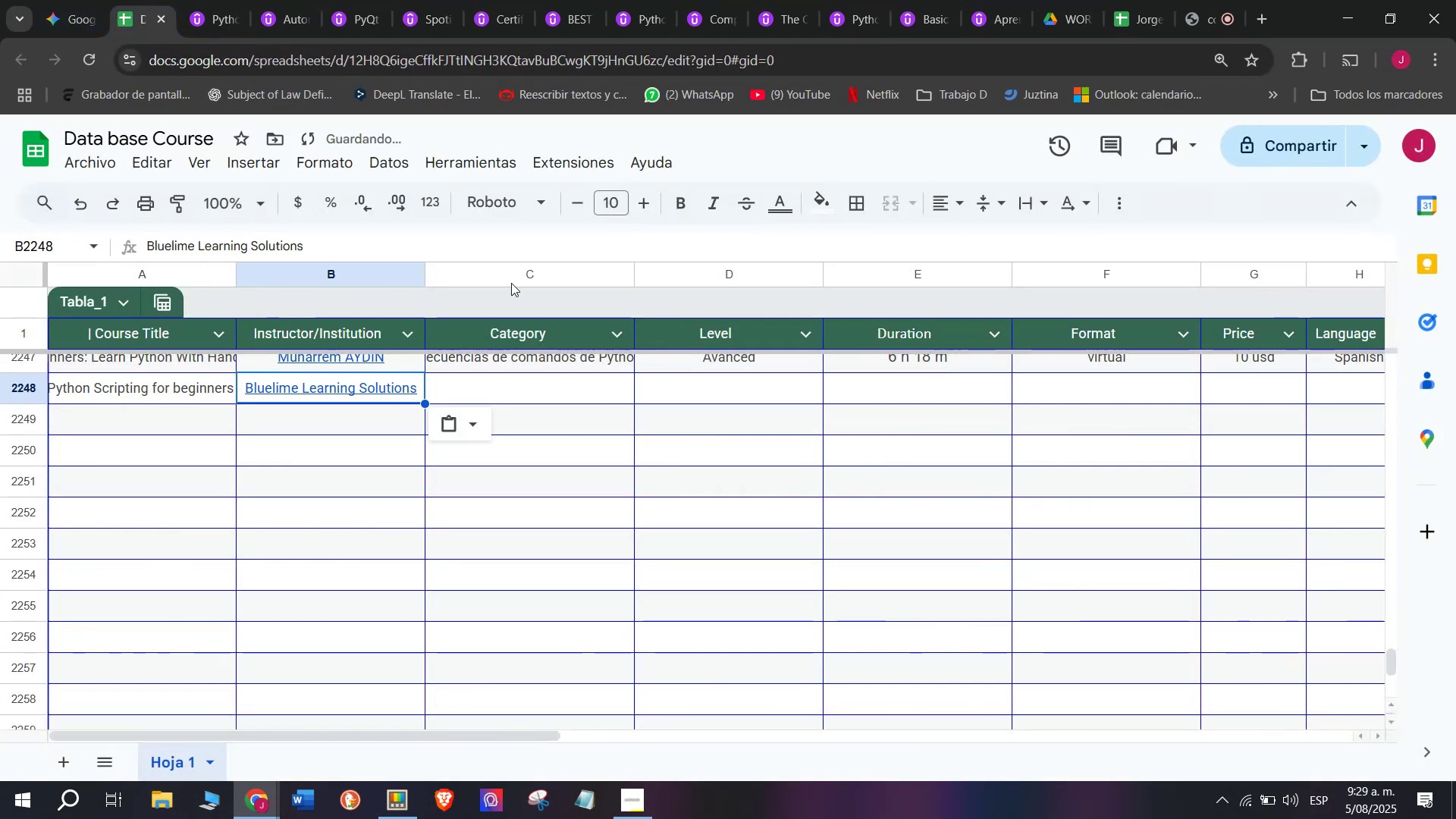 
left_click([953, 200])
 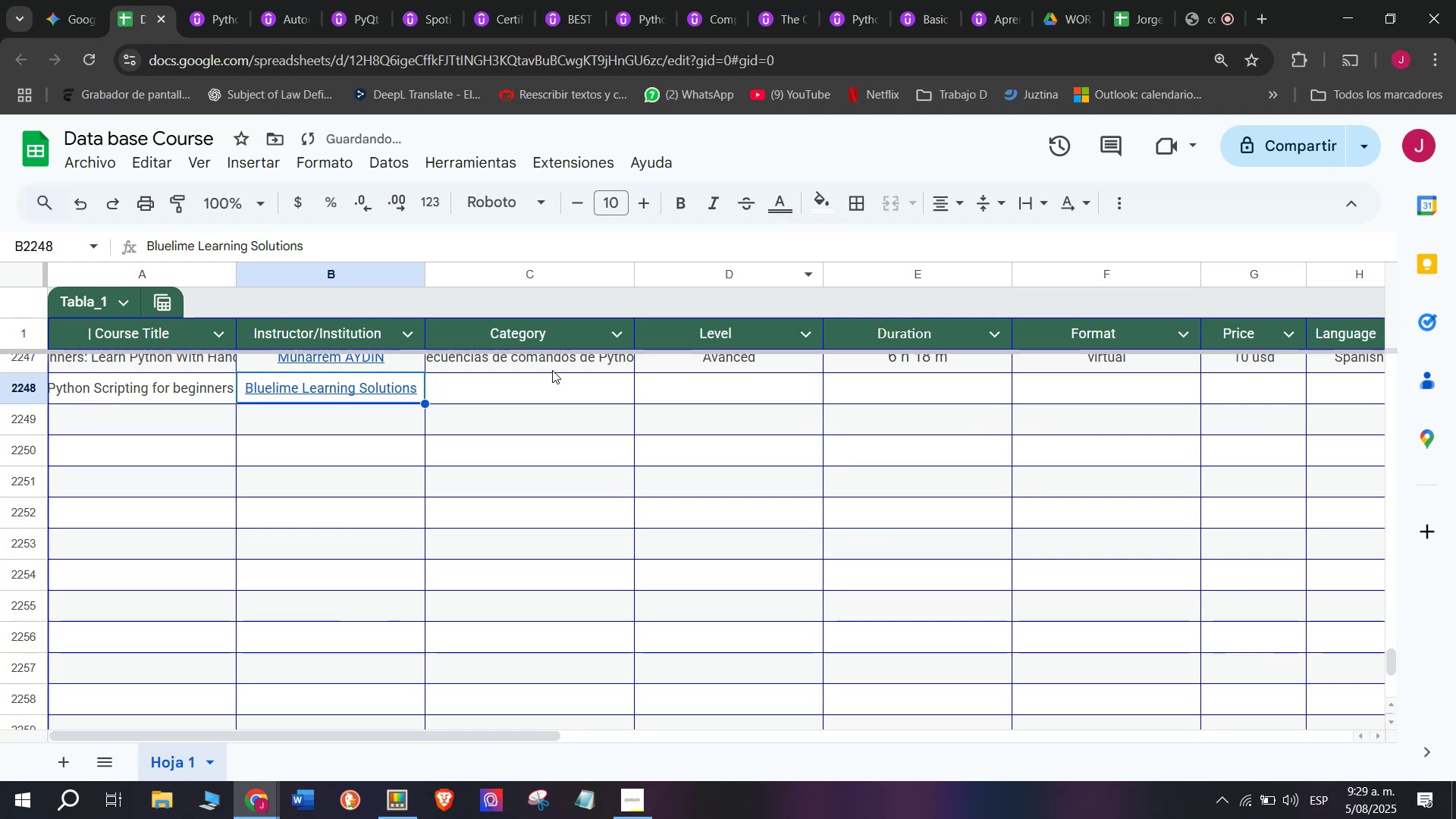 
key(Control+ControlLeft)
 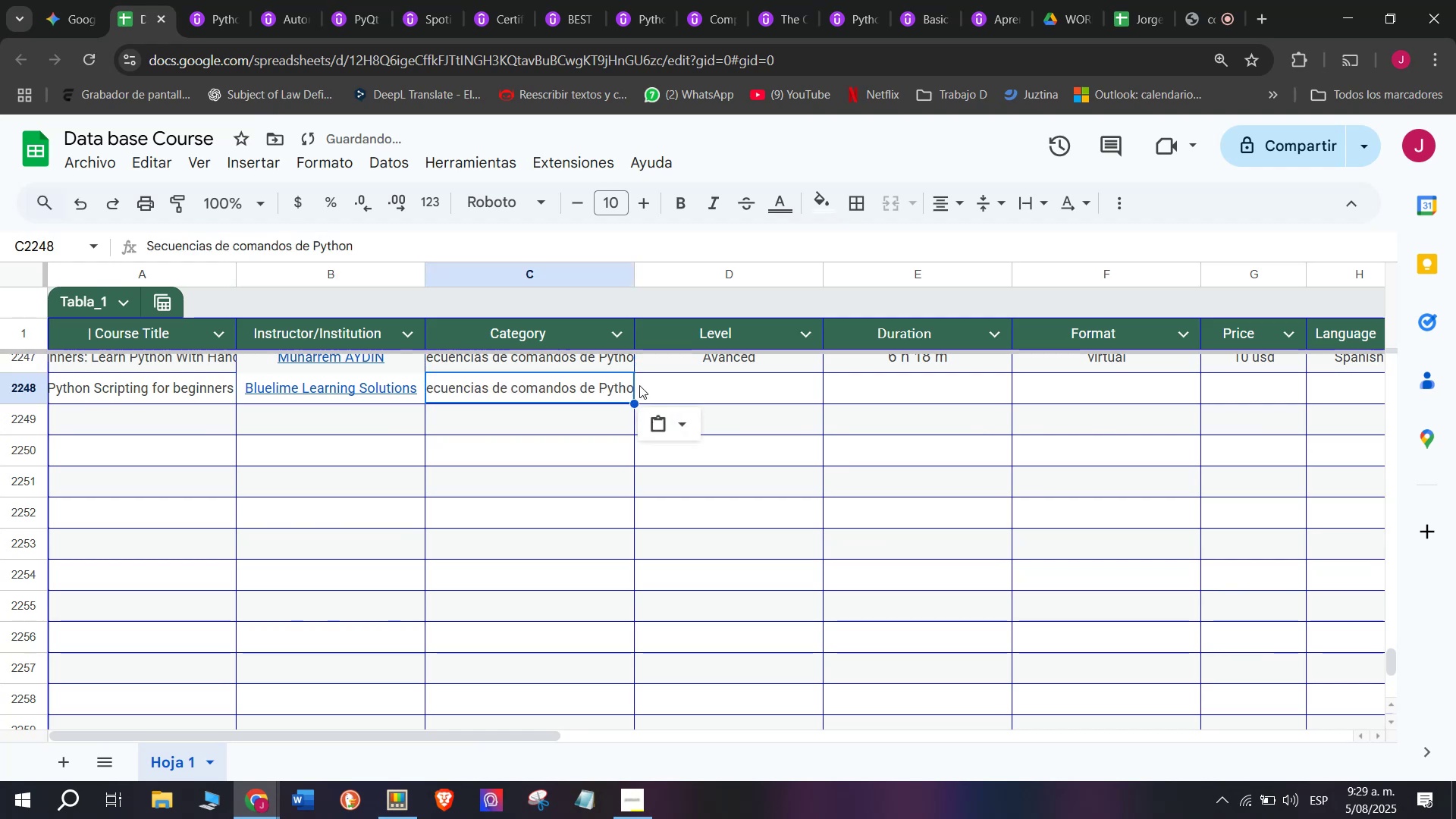 
key(Break)
 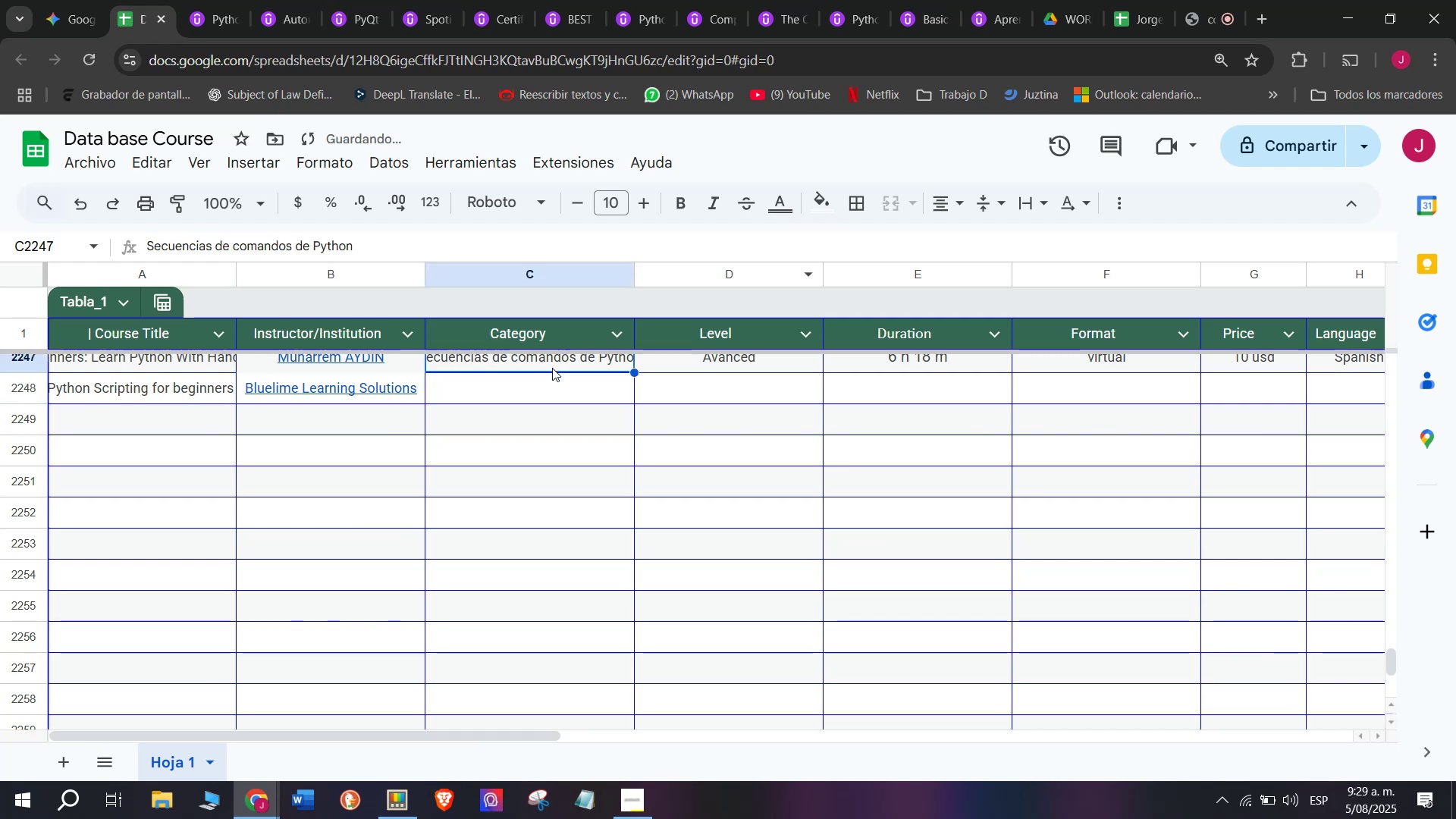 
key(Control+C)
 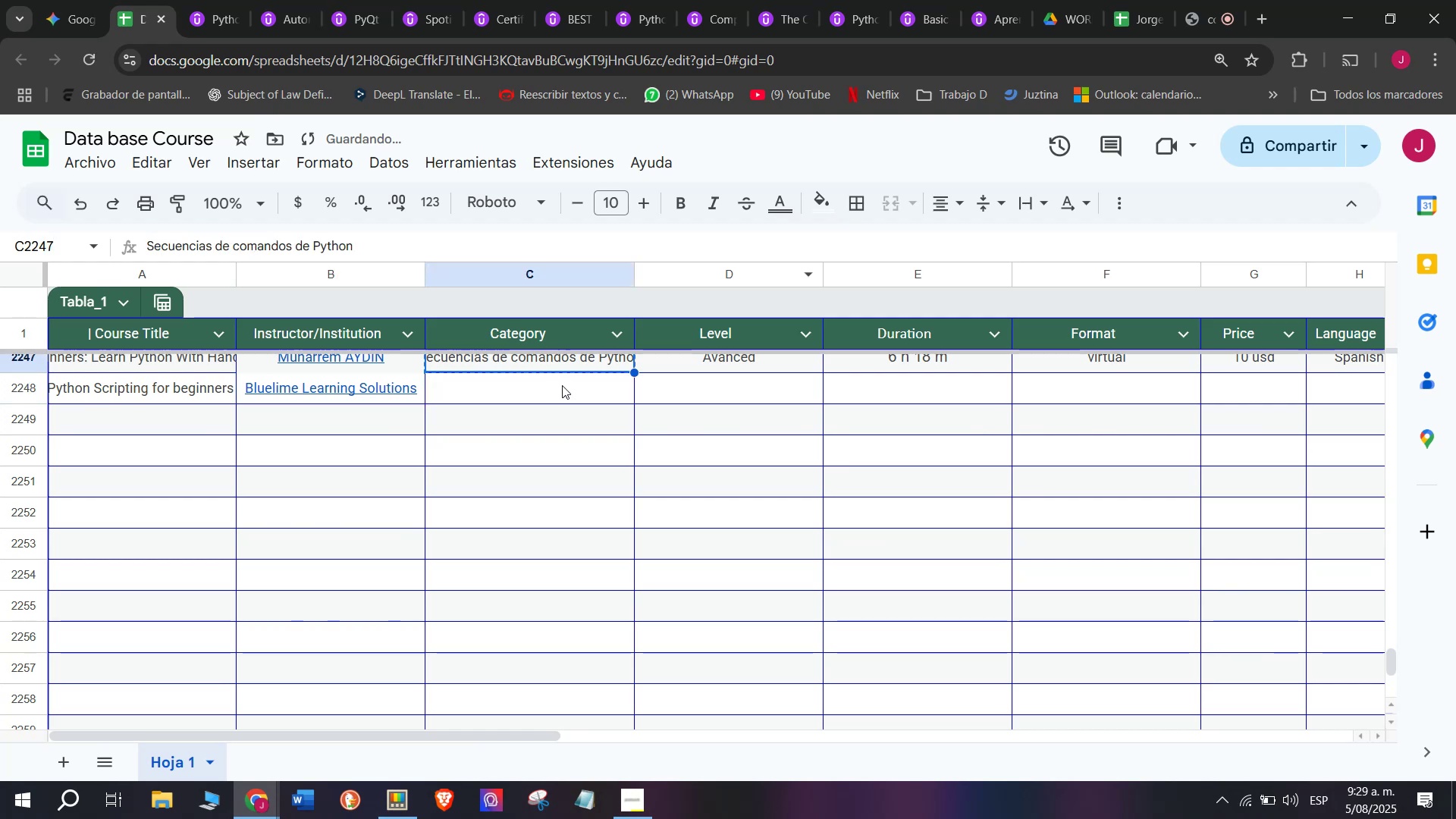 
double_click([562, 385])
 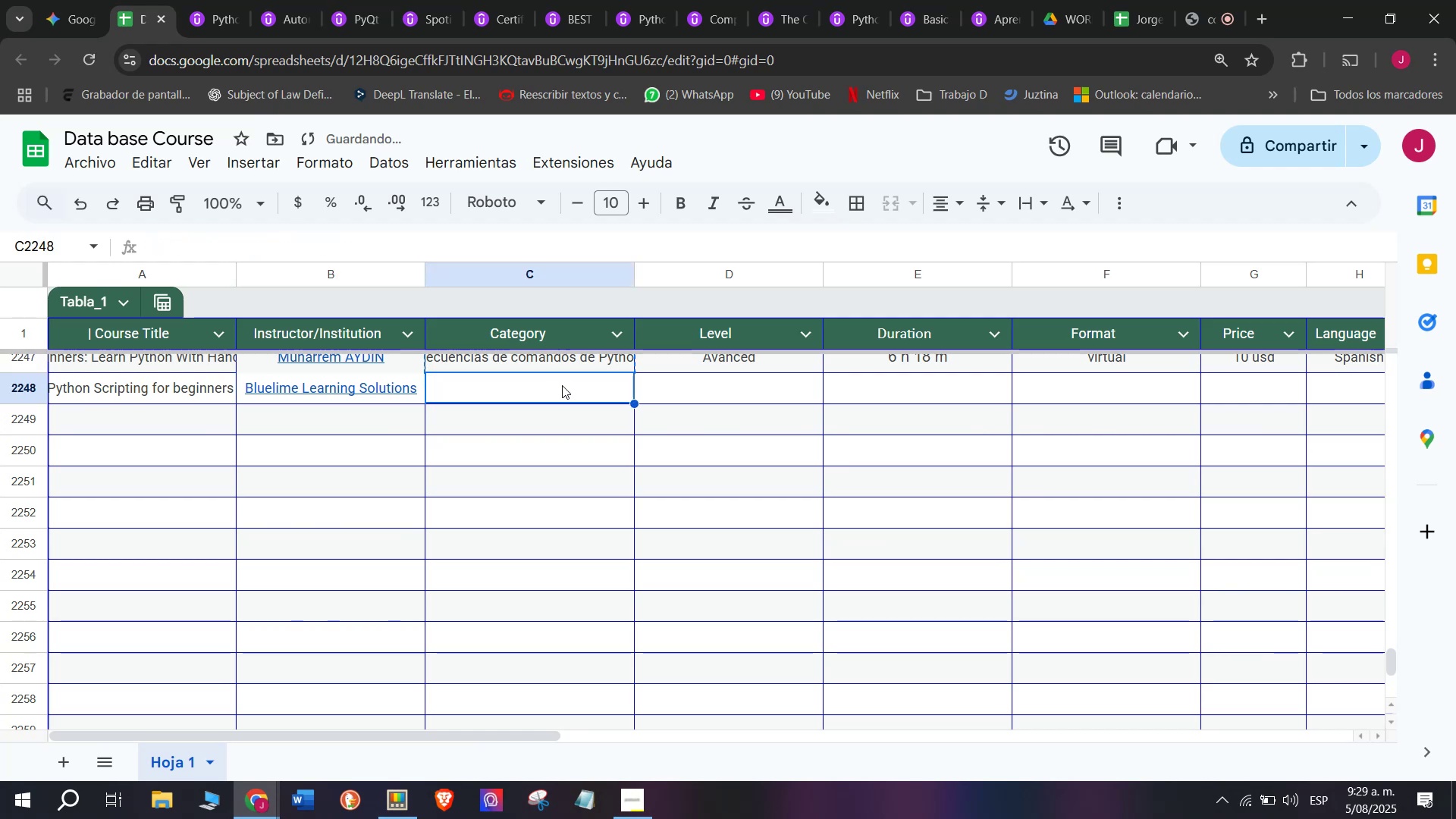 
key(Control+ControlLeft)
 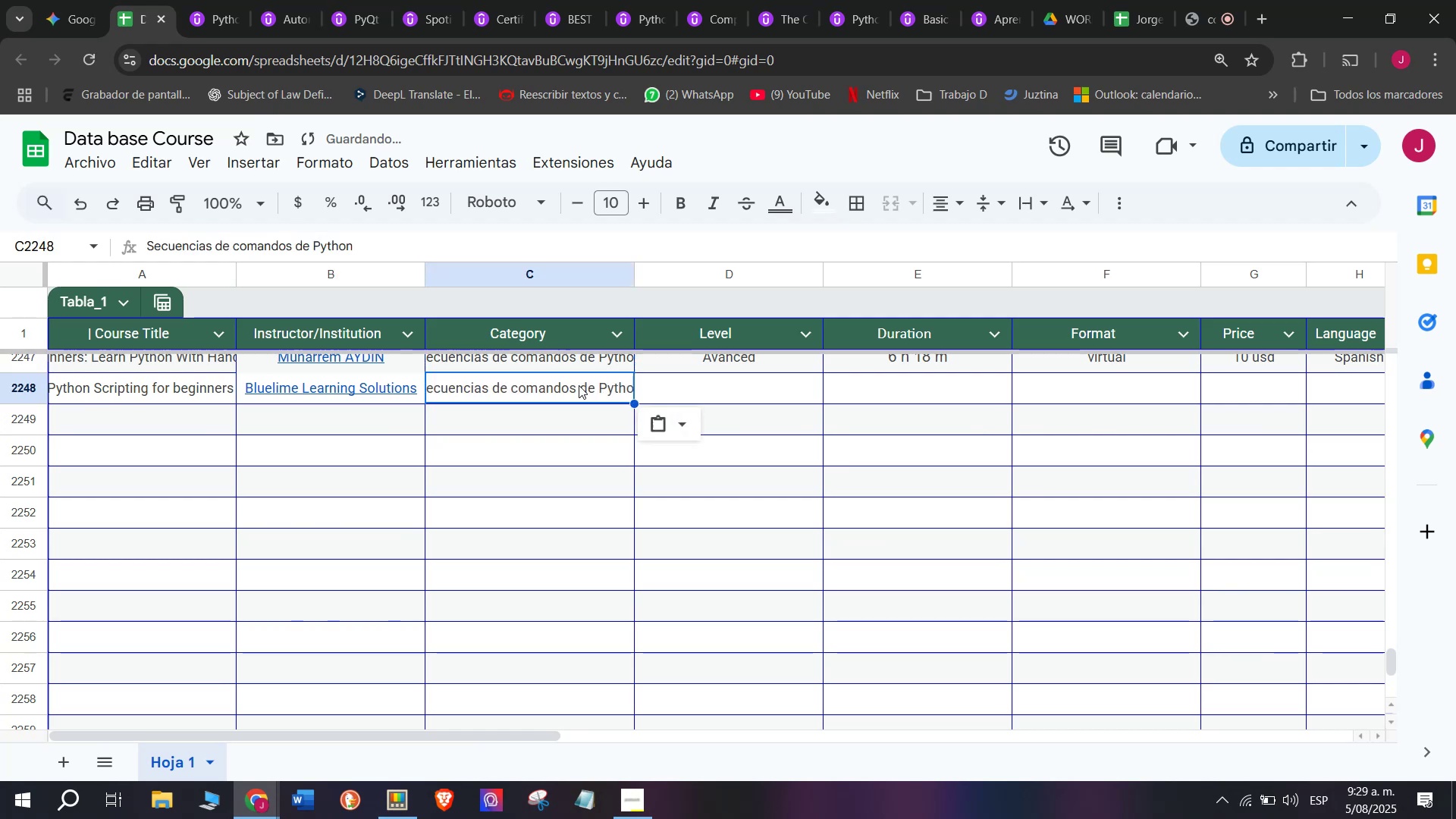 
key(Z)
 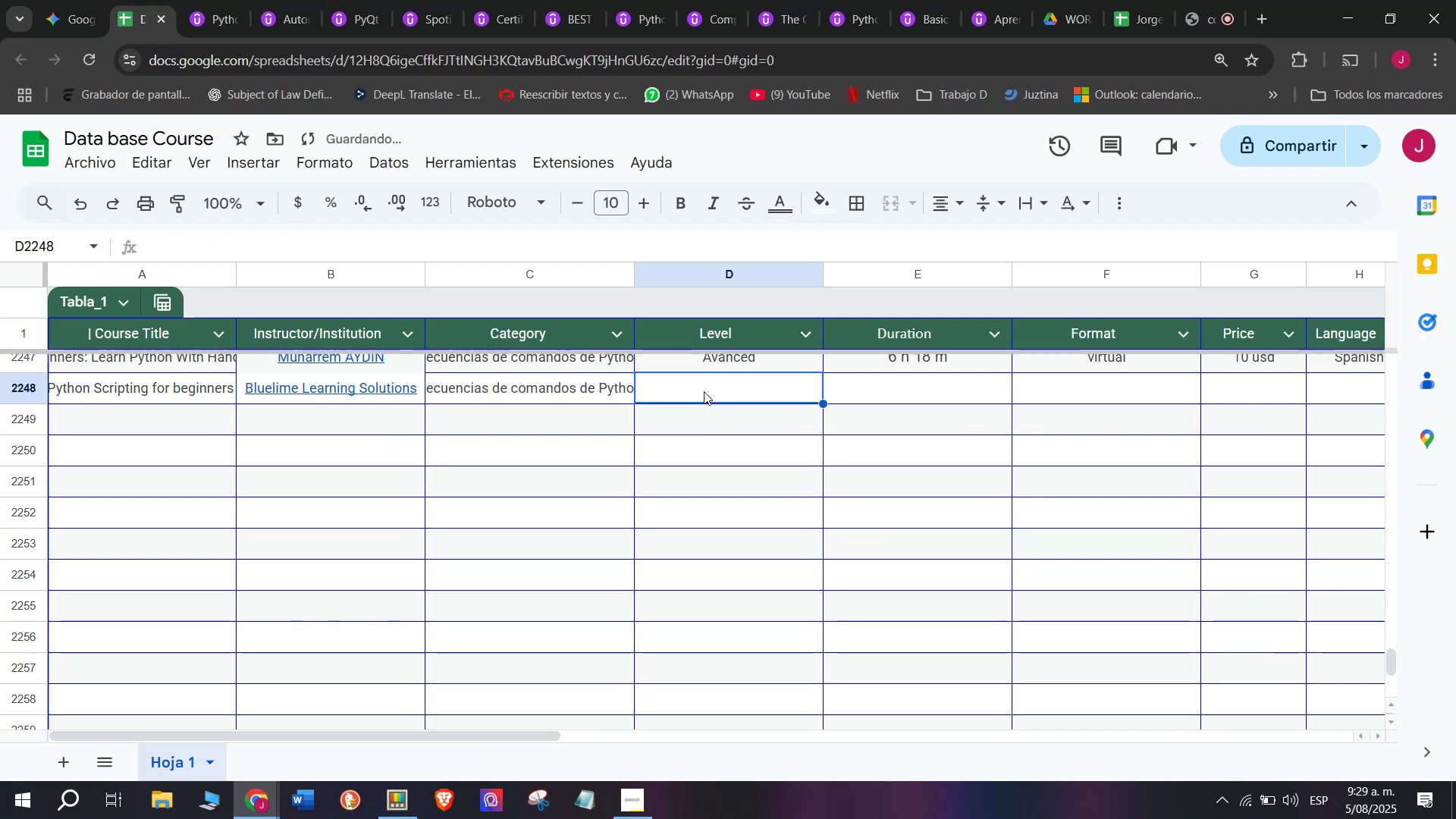 
key(Control+V)
 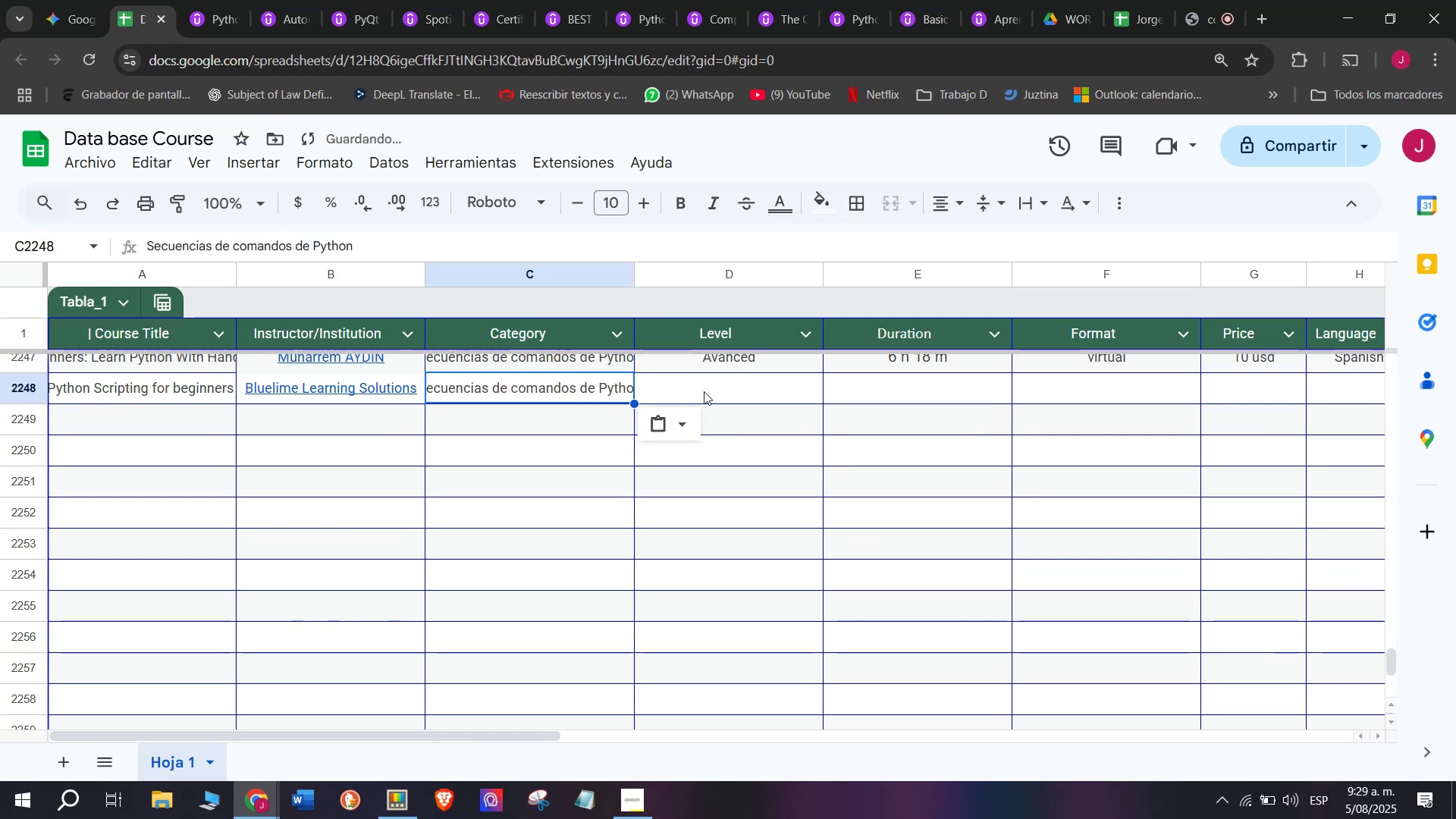 
triple_click([704, 391])
 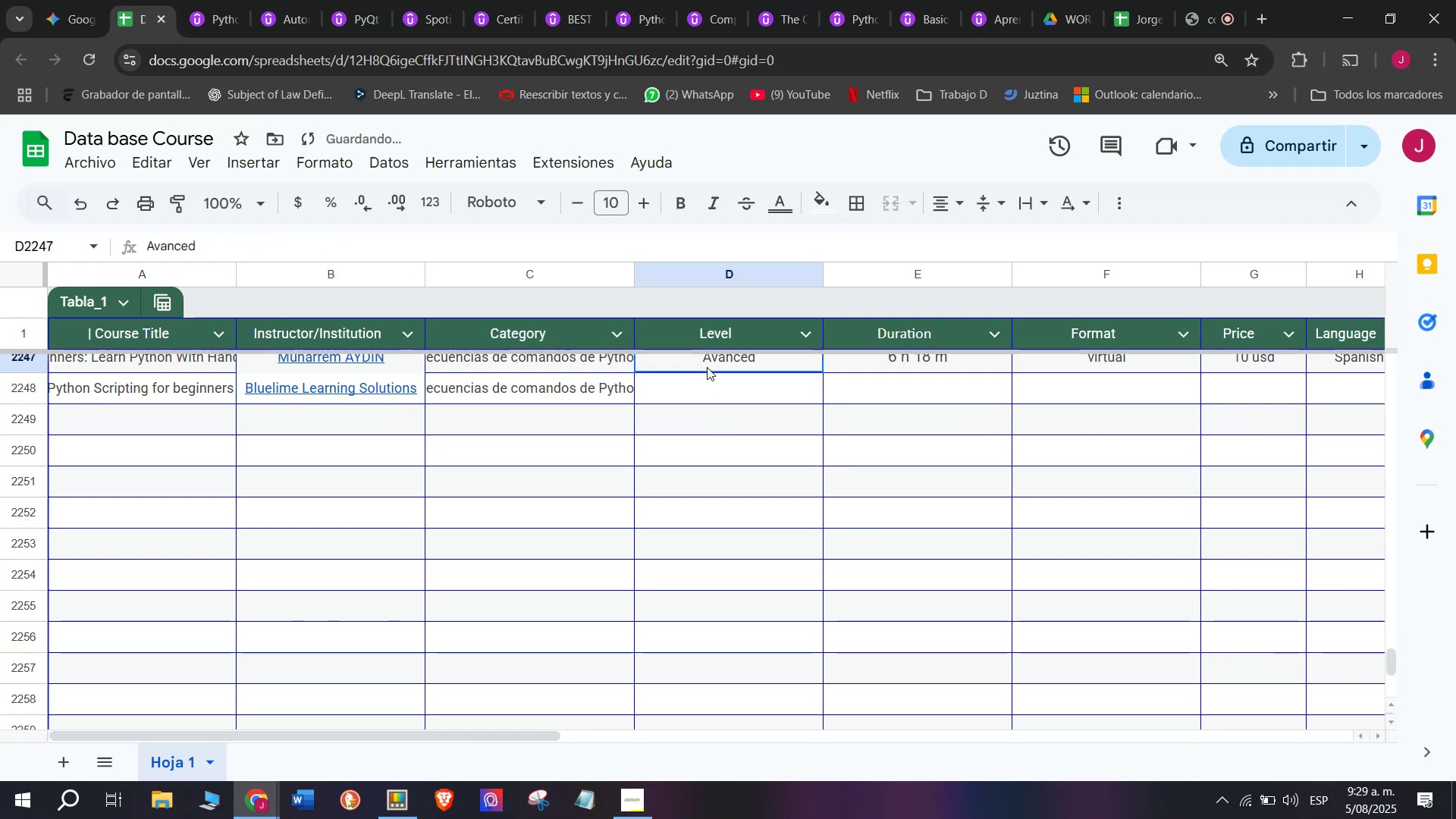 
key(Control+ControlLeft)
 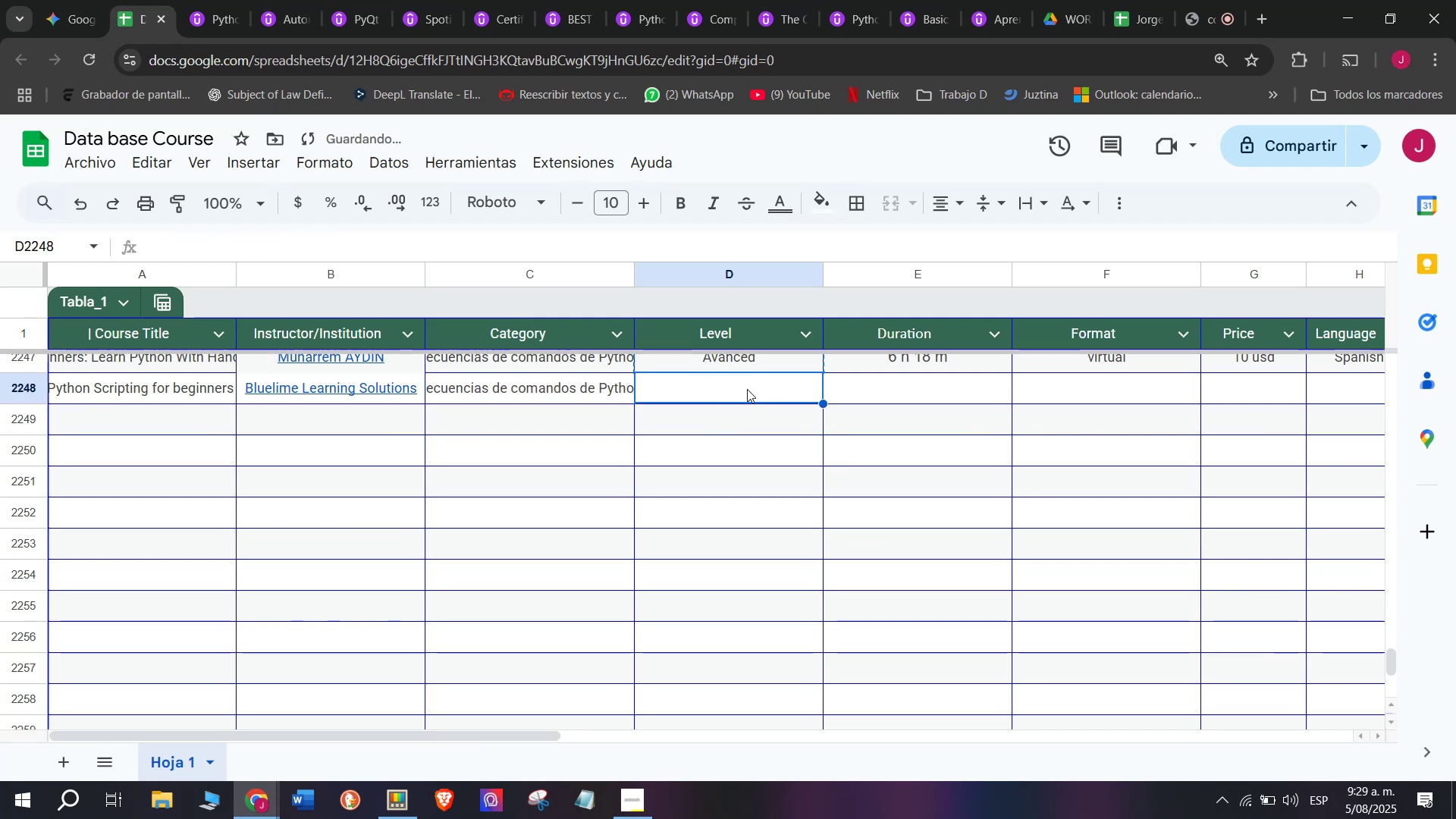 
key(Break)
 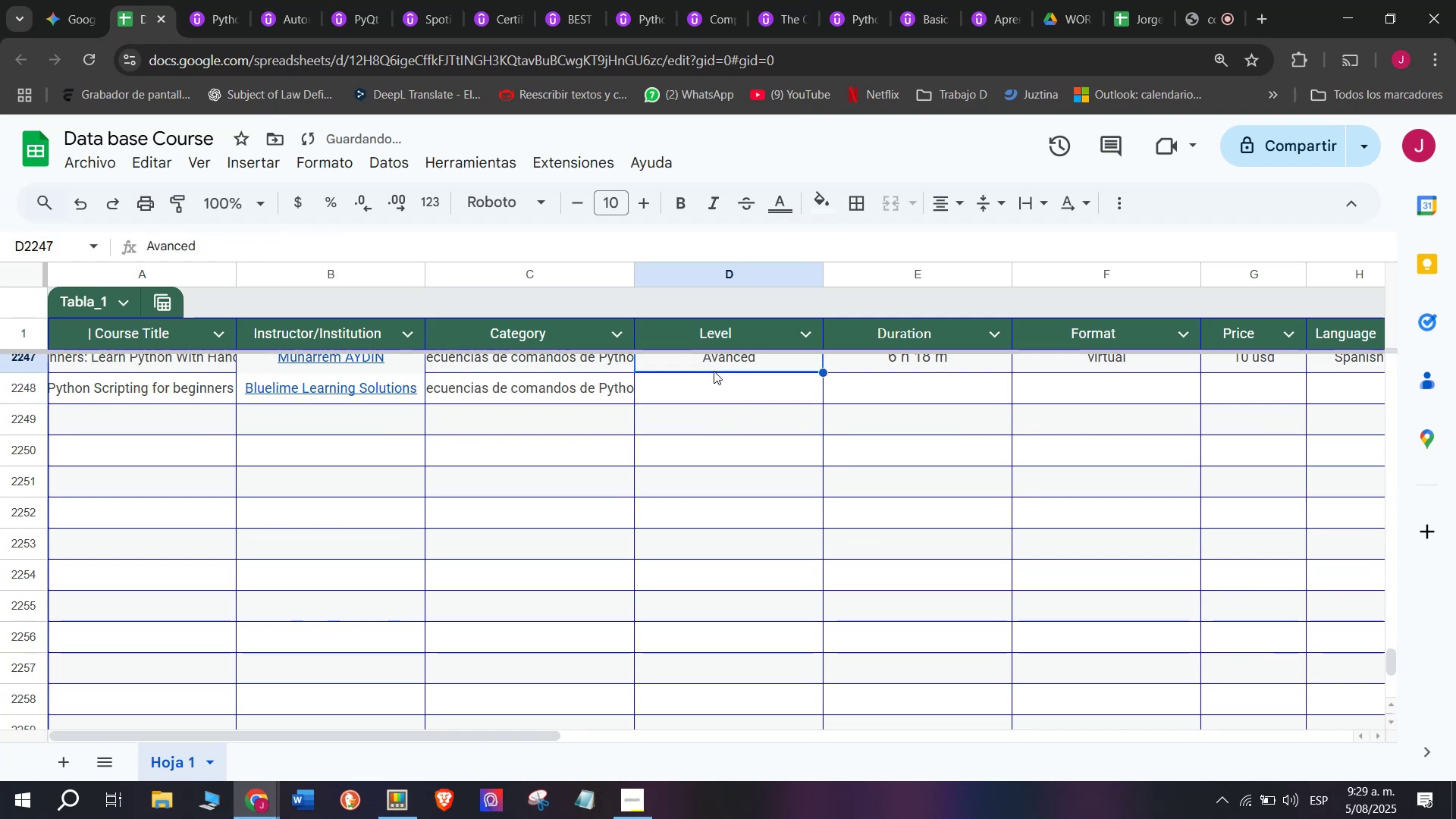 
key(Control+C)
 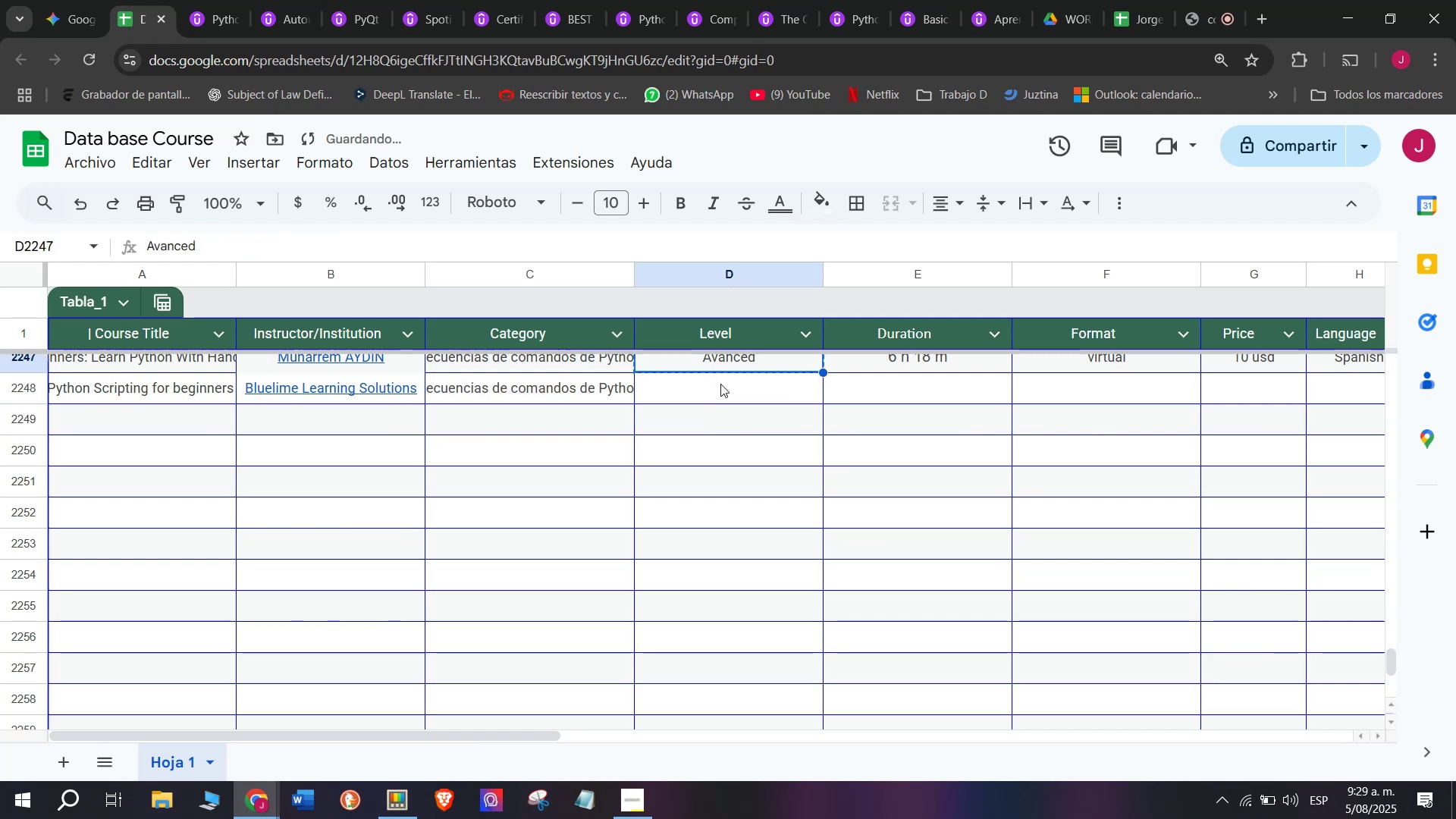 
triple_click([720, 384])
 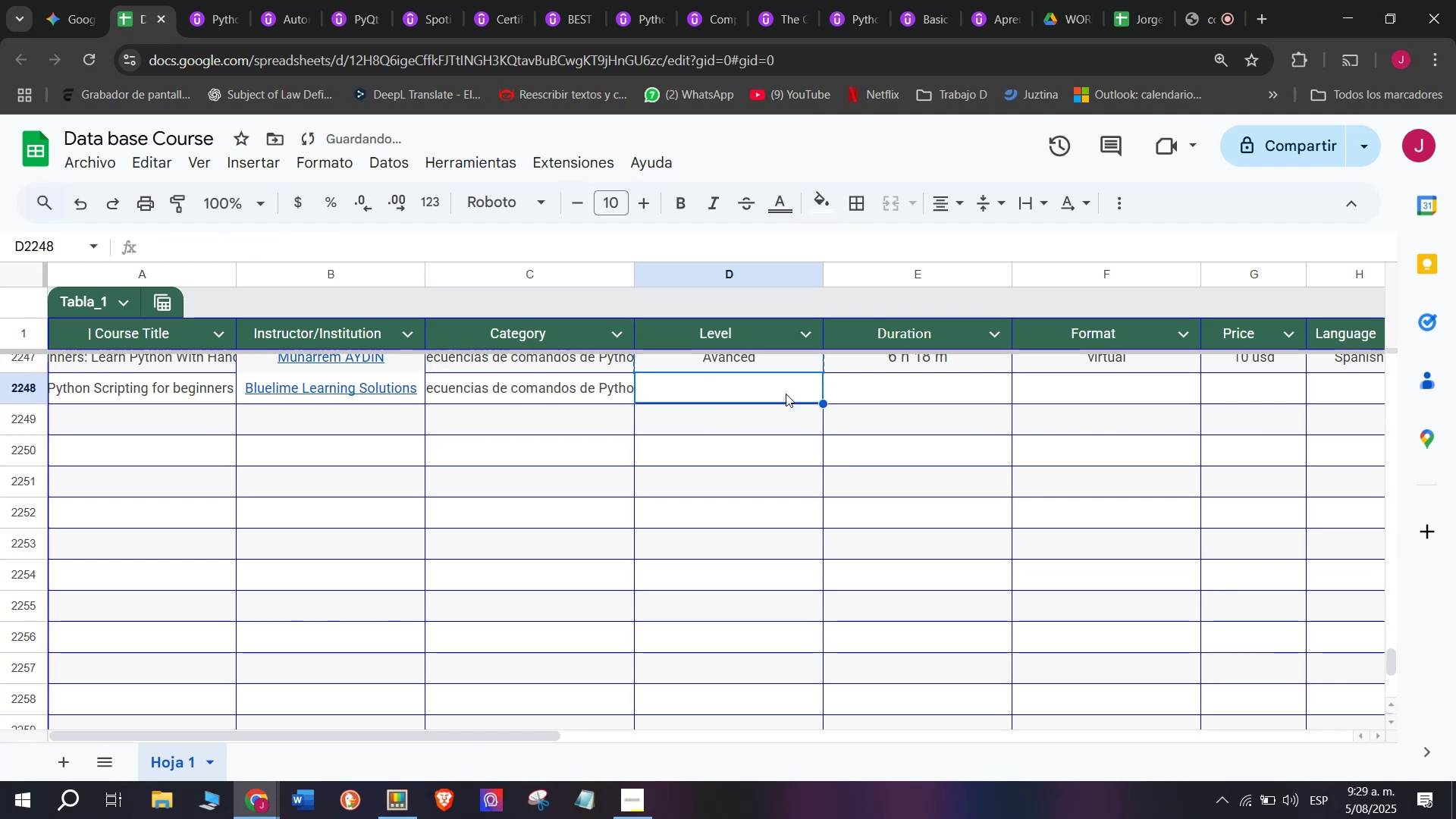 
key(Z)
 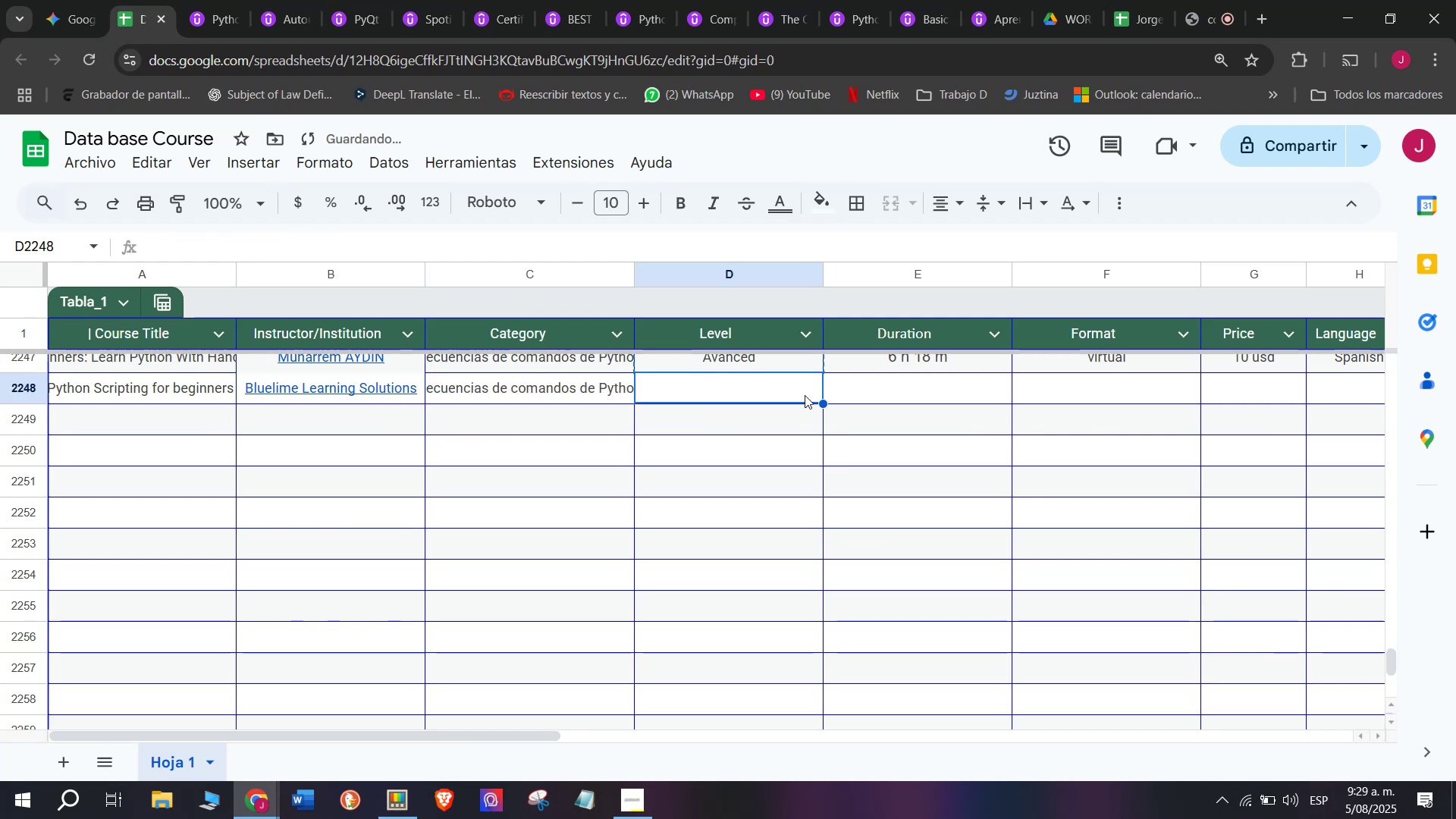 
key(Control+ControlLeft)
 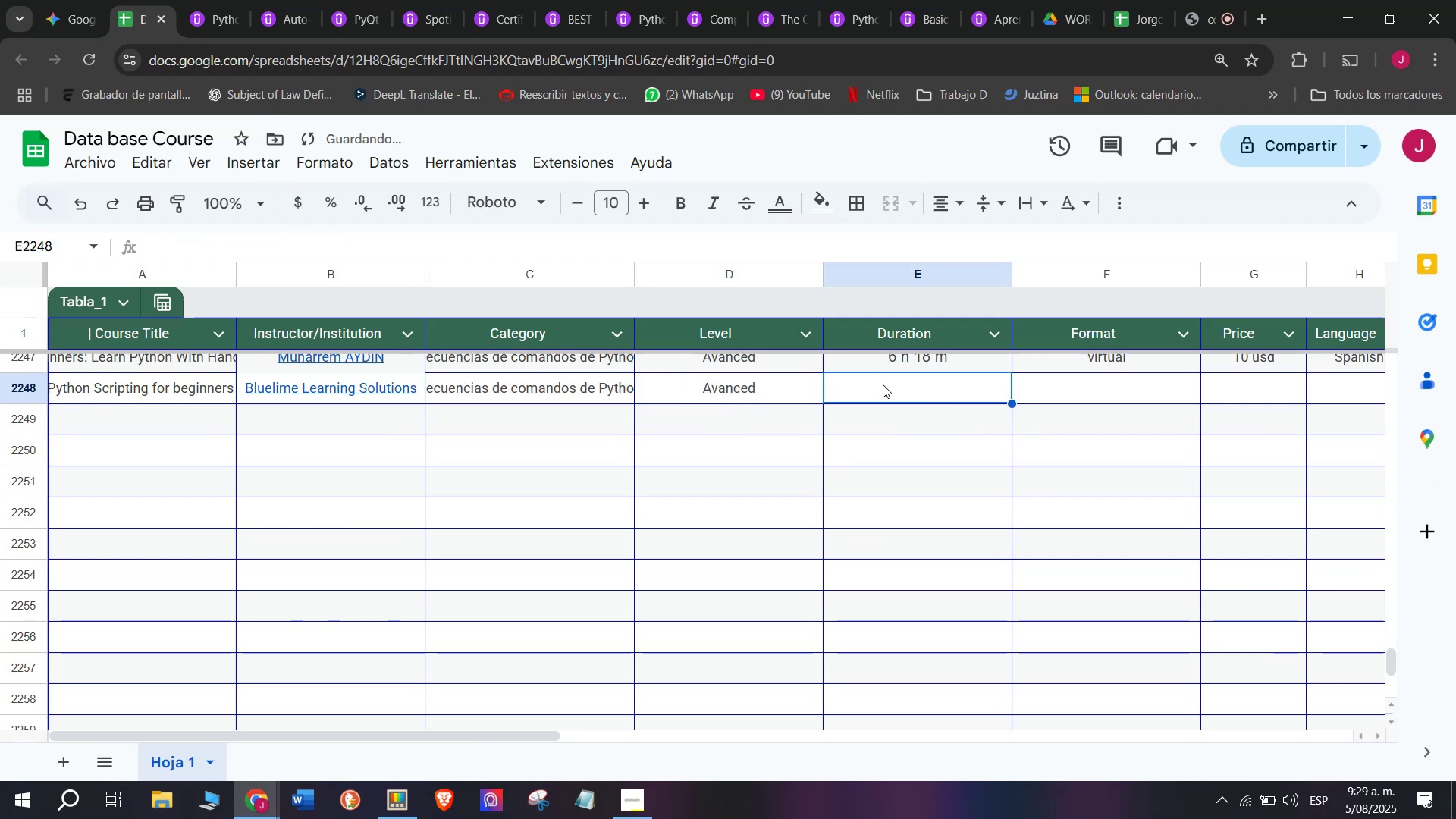 
key(Control+V)
 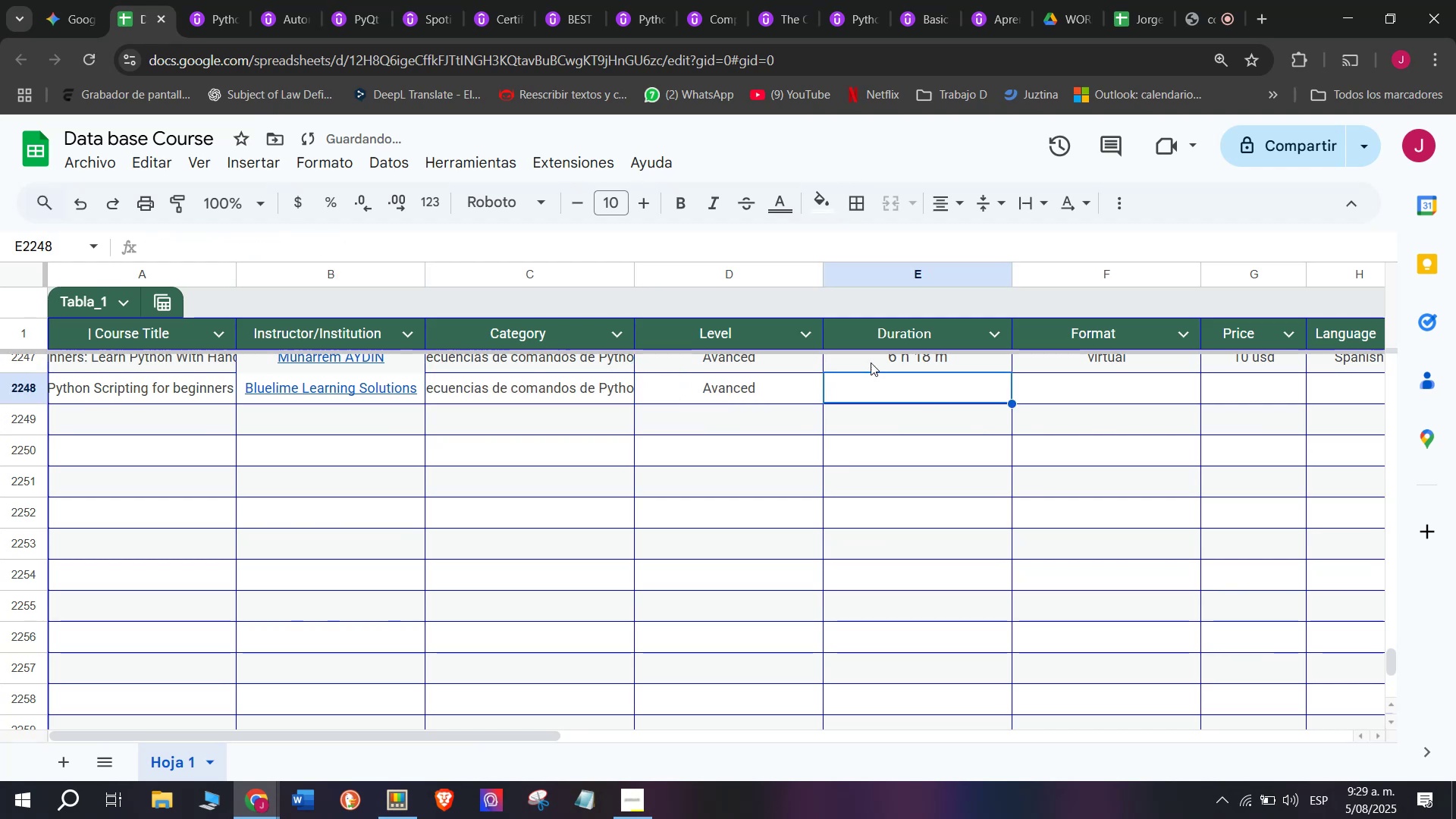 
left_click([870, 359])
 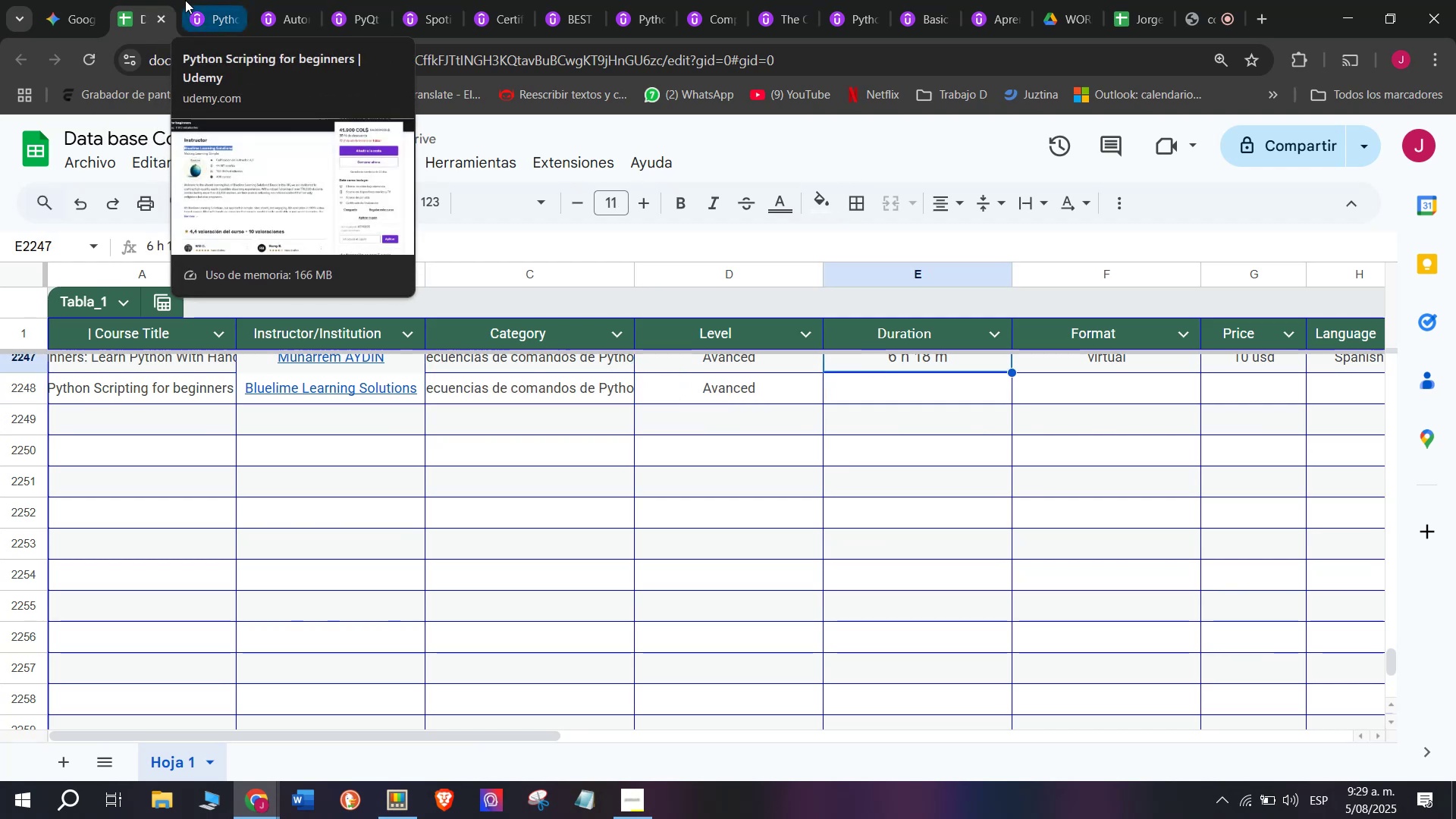 
left_click([185, 0])
 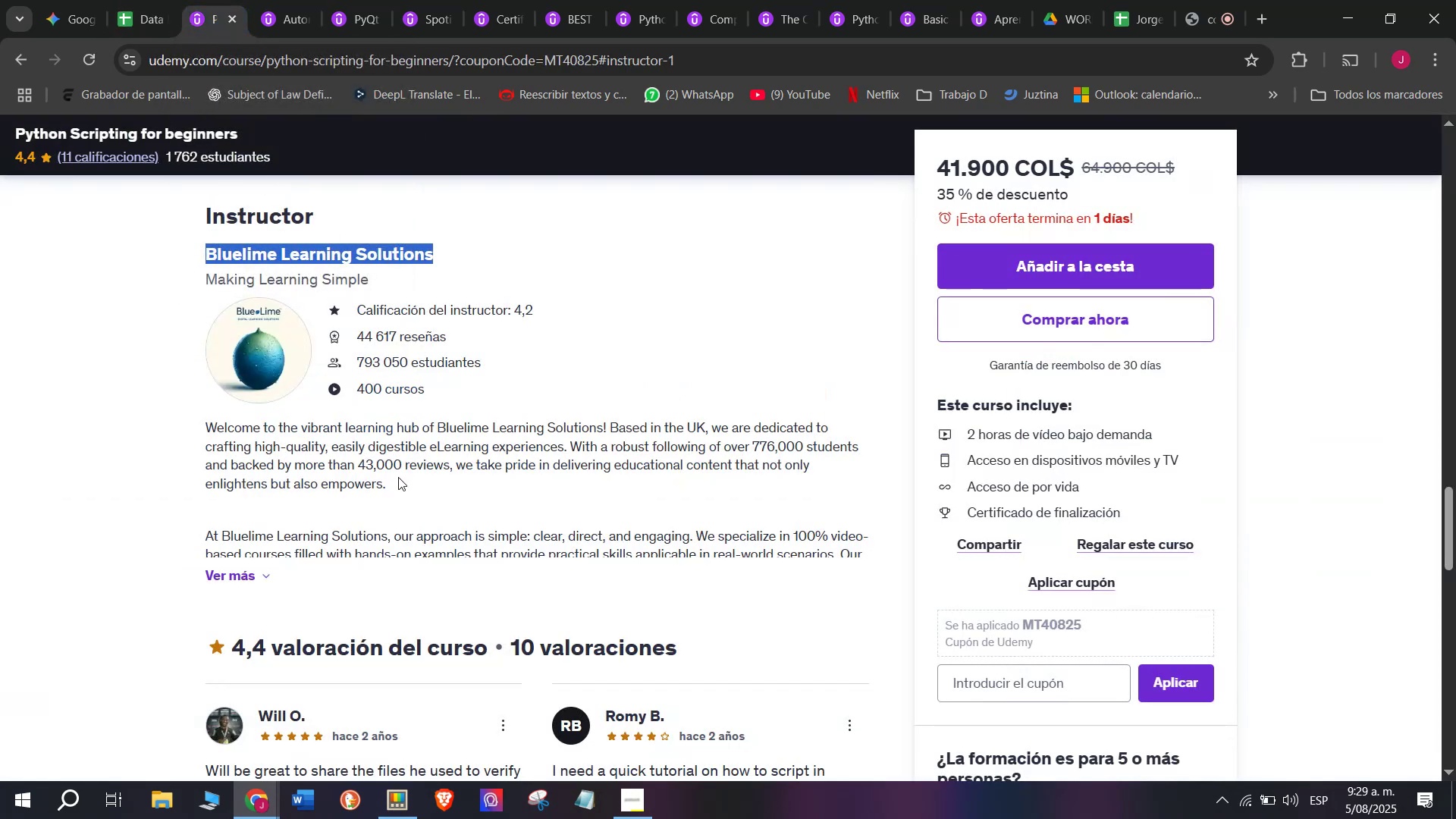 
scroll: coordinate [416, 519], scroll_direction: up, amount: 8.0
 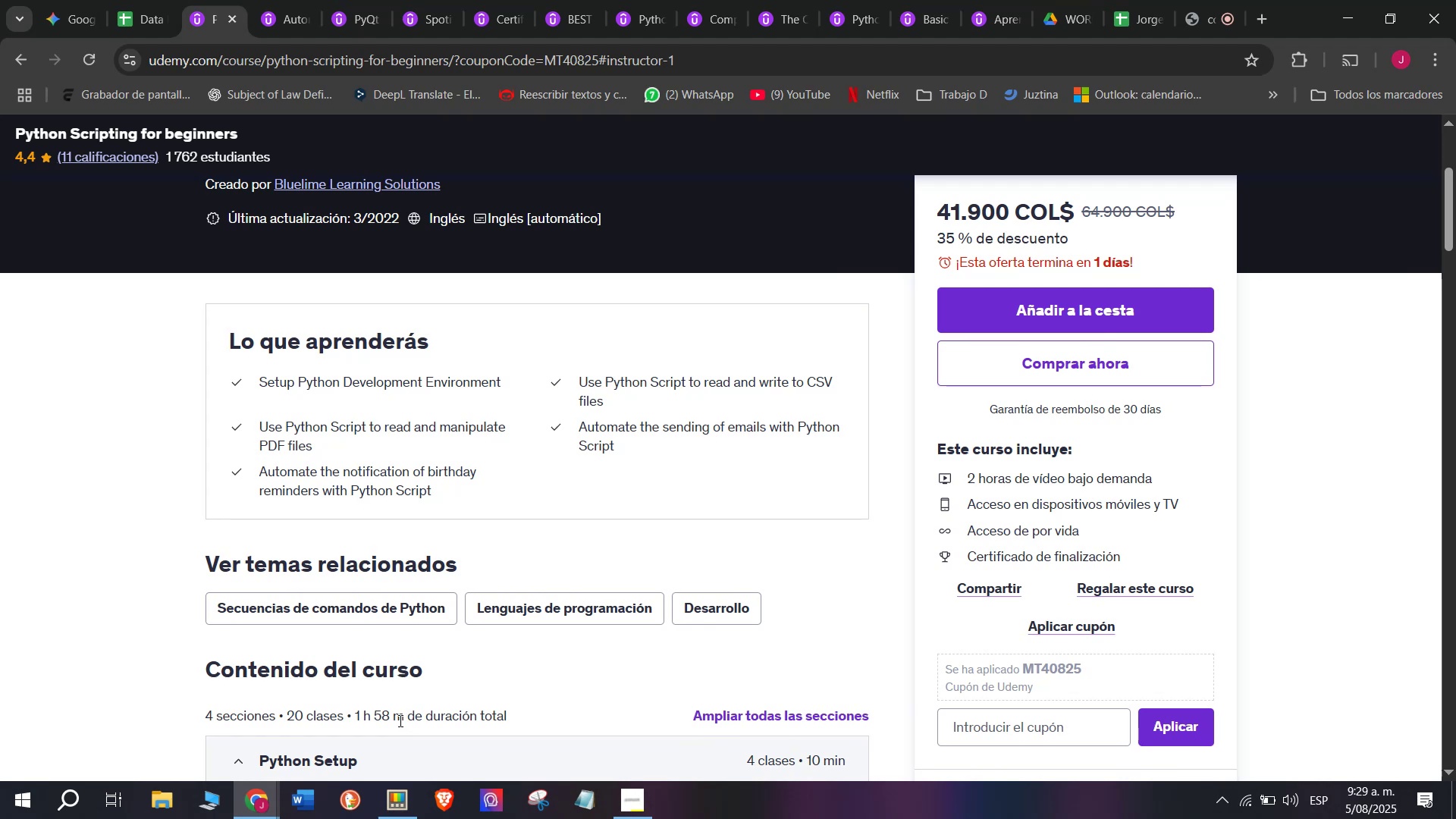 
left_click([397, 716])
 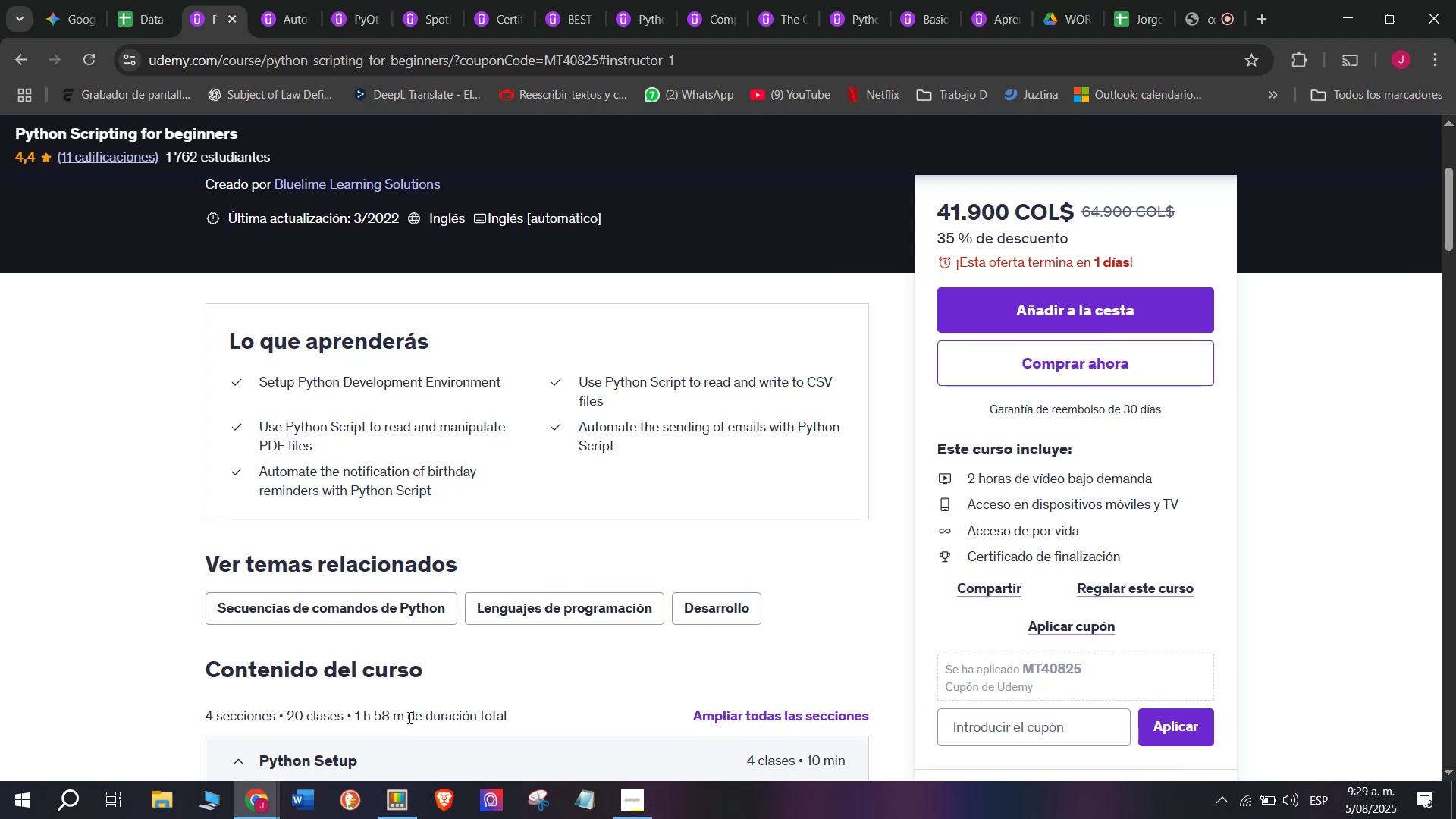 
left_click_drag(start_coordinate=[408, 717], to_coordinate=[354, 709])
 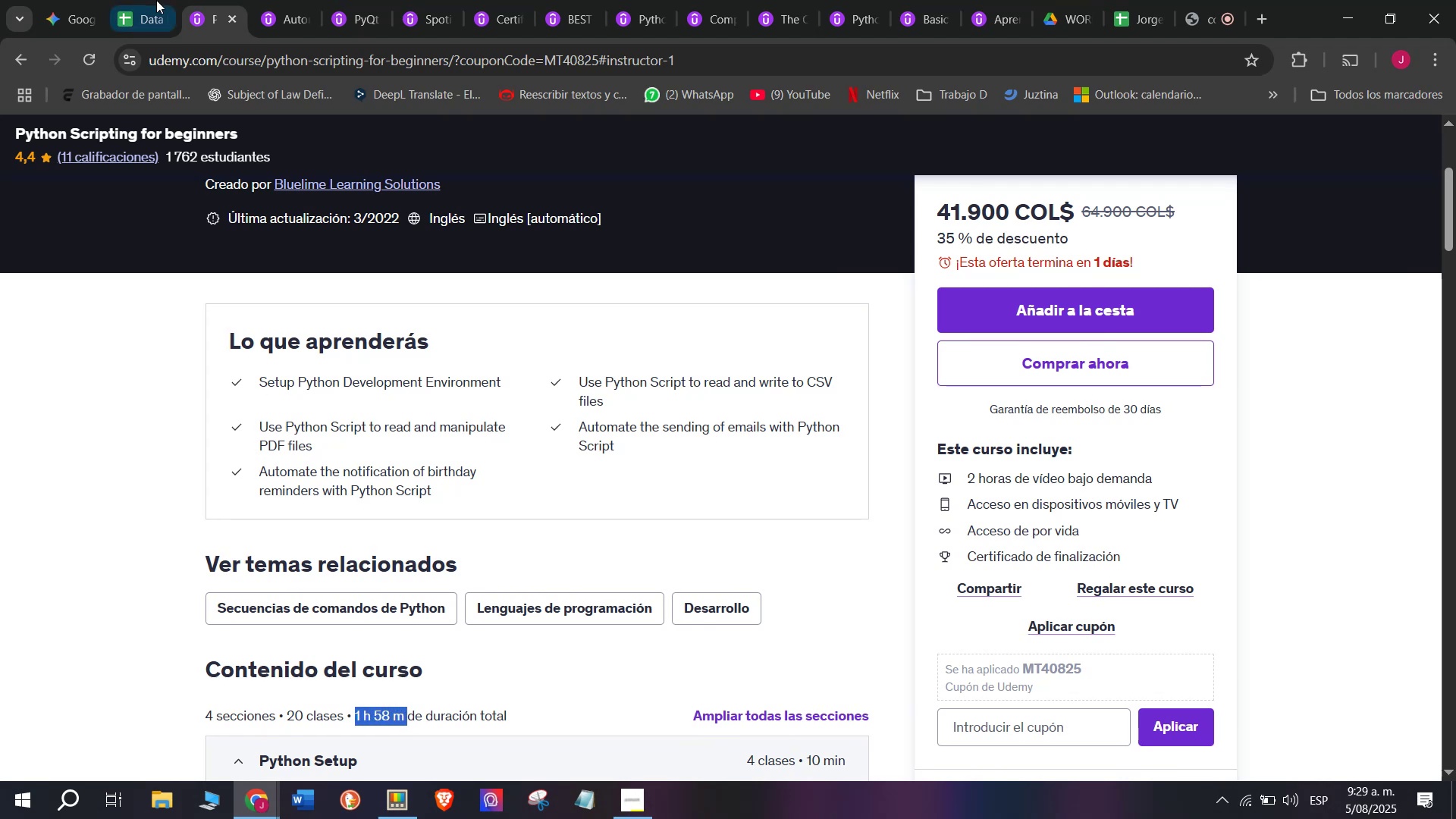 
key(Break)
 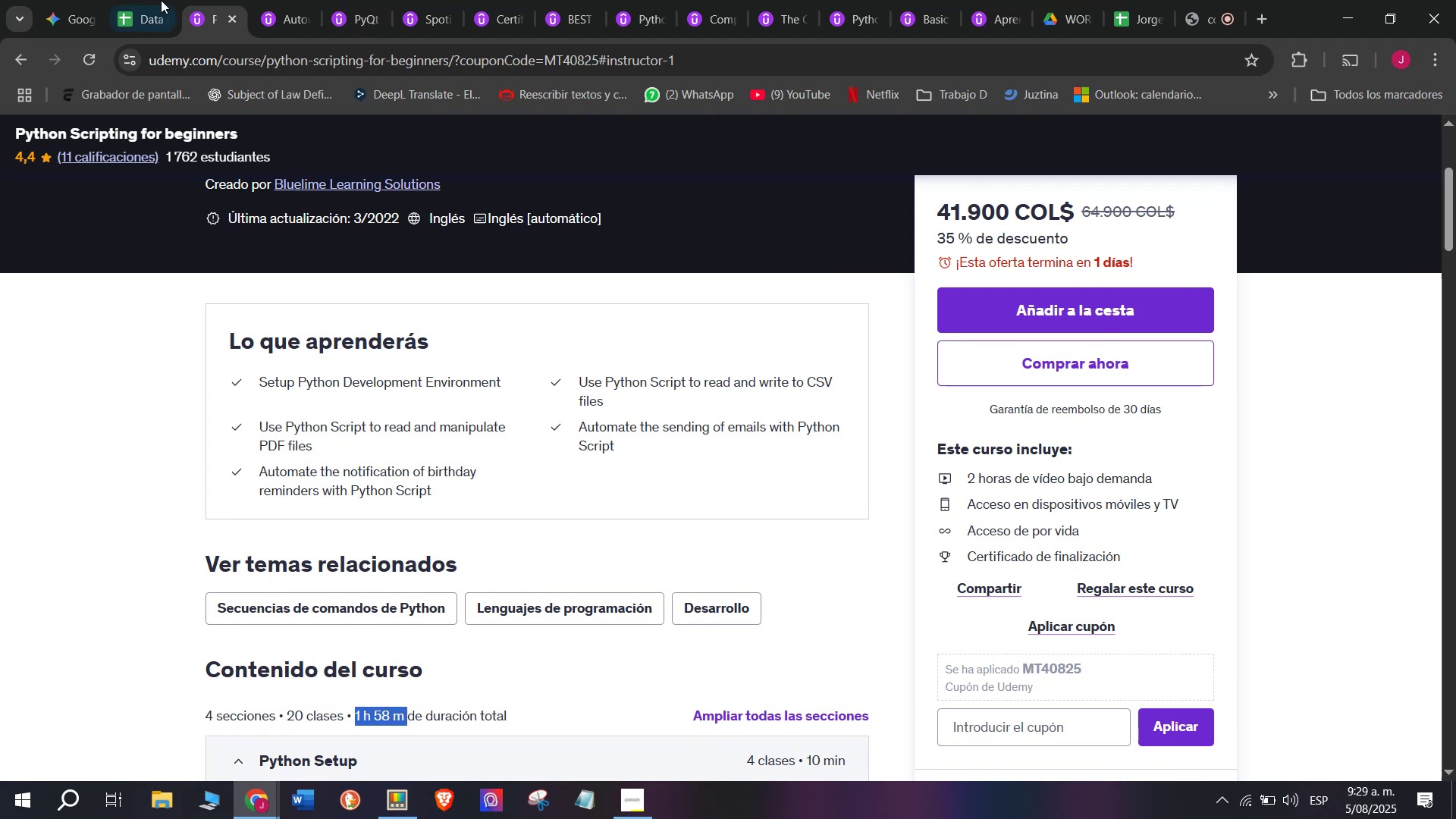 
key(Control+ControlLeft)
 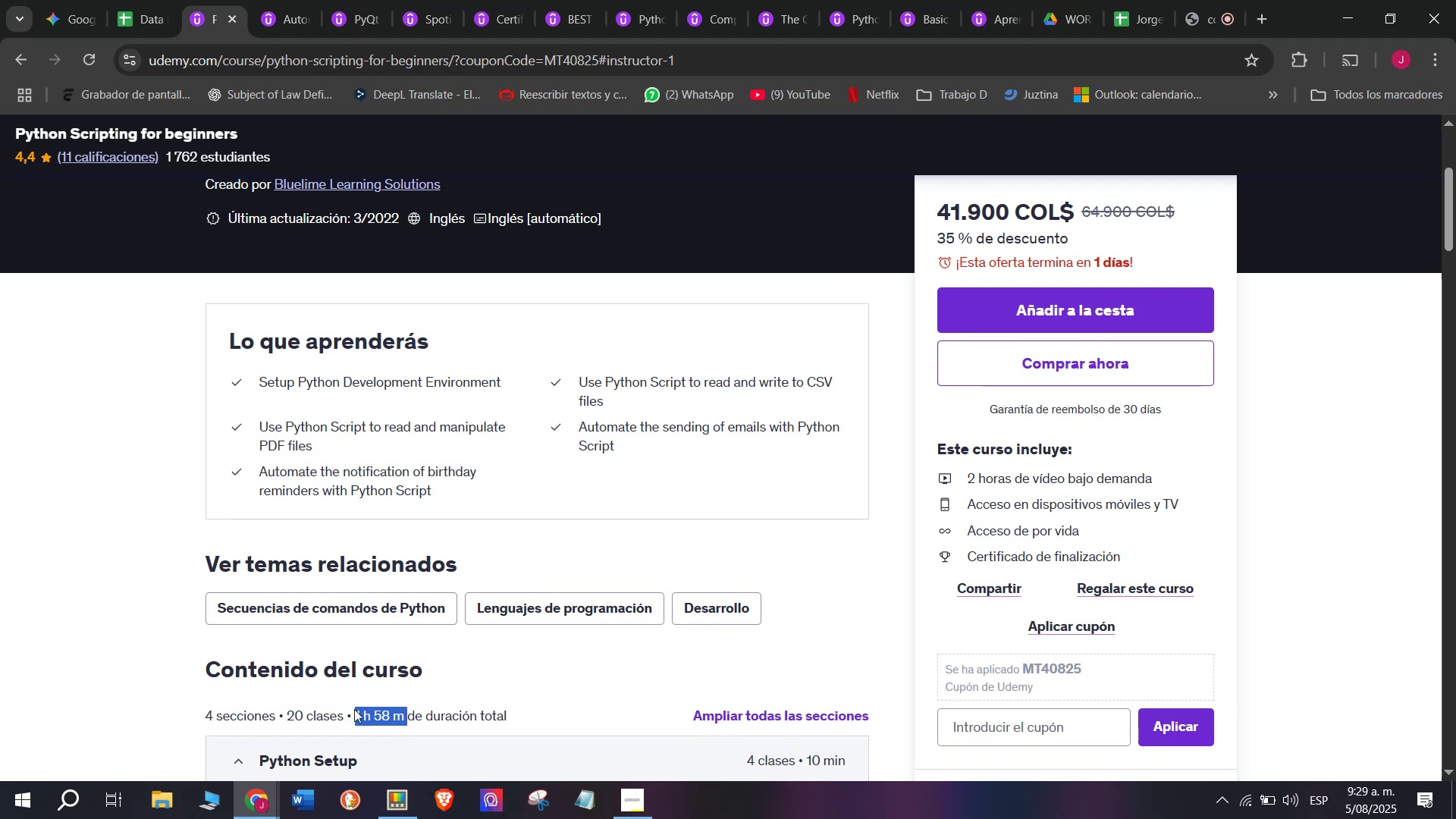 
key(Control+C)
 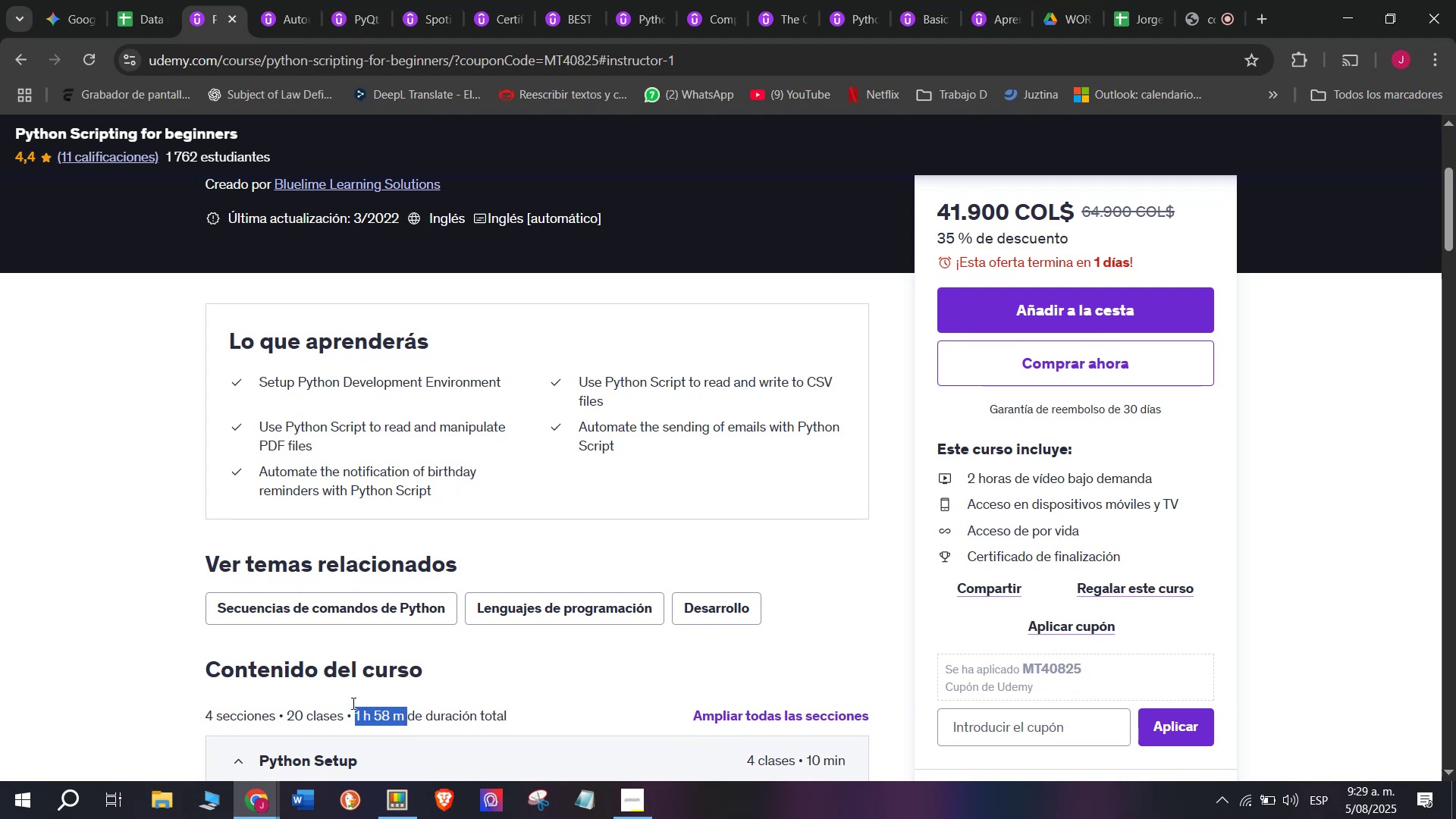 
key(Control+ControlLeft)
 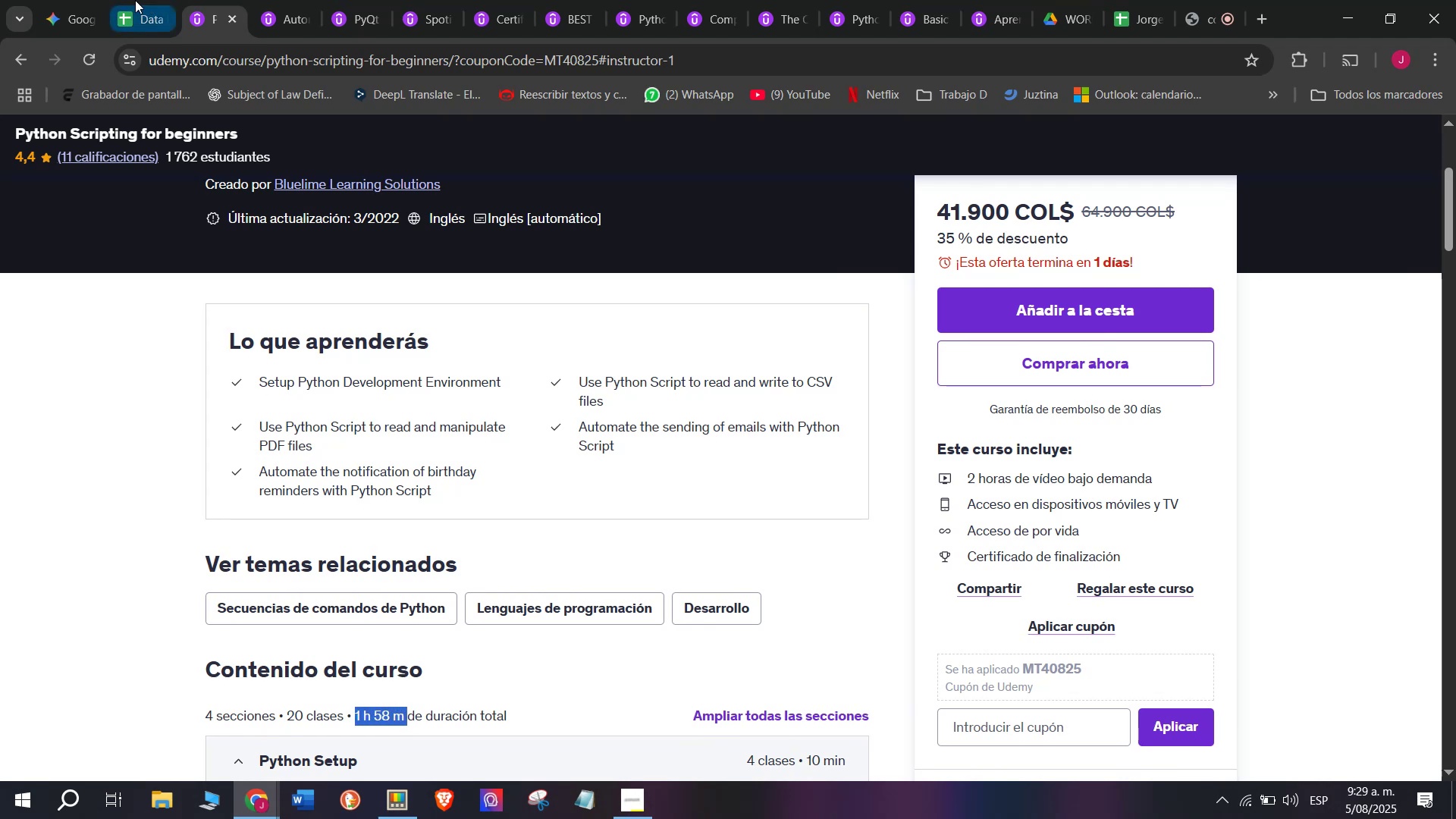 
key(Break)
 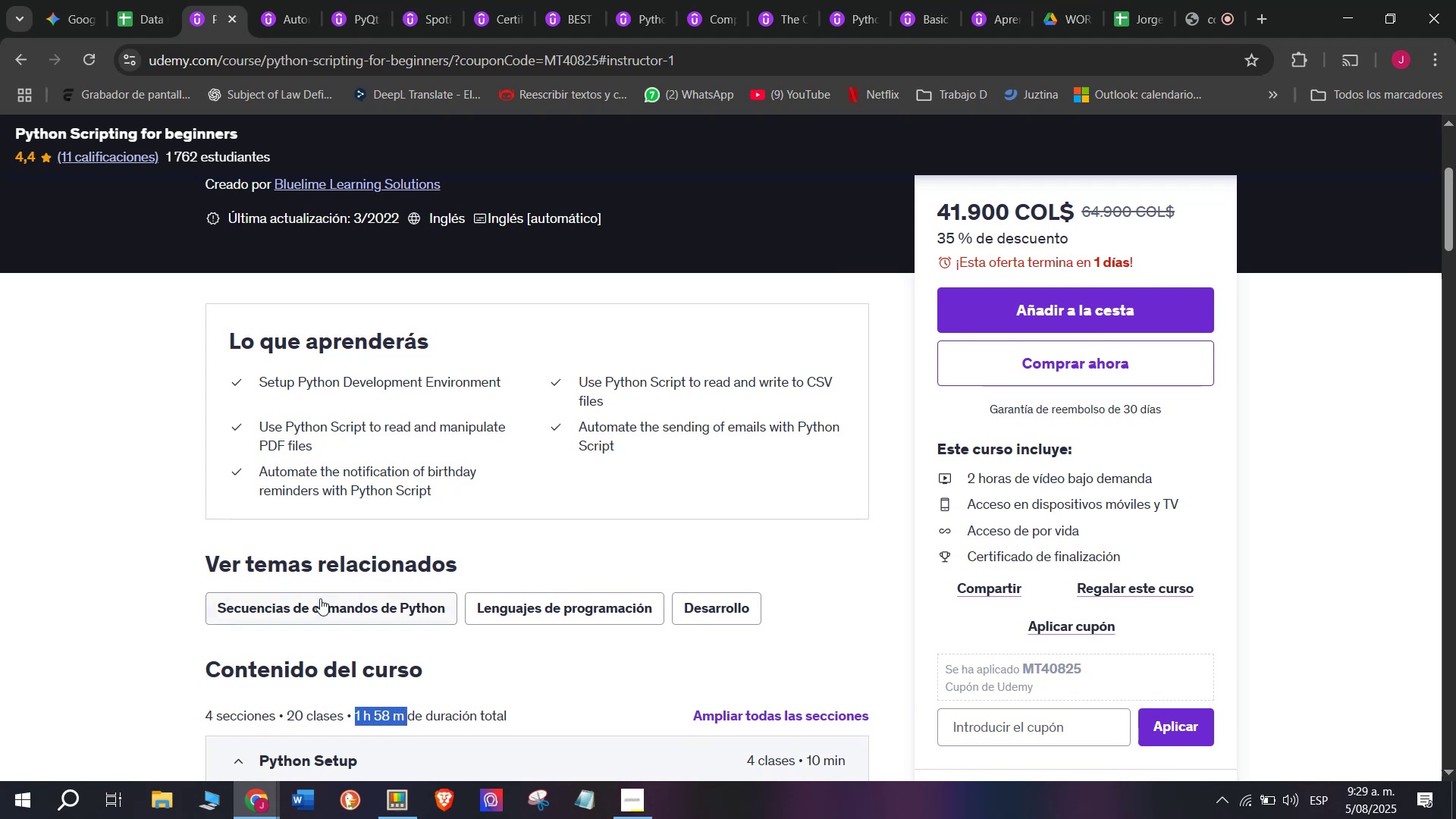 
key(Control+C)
 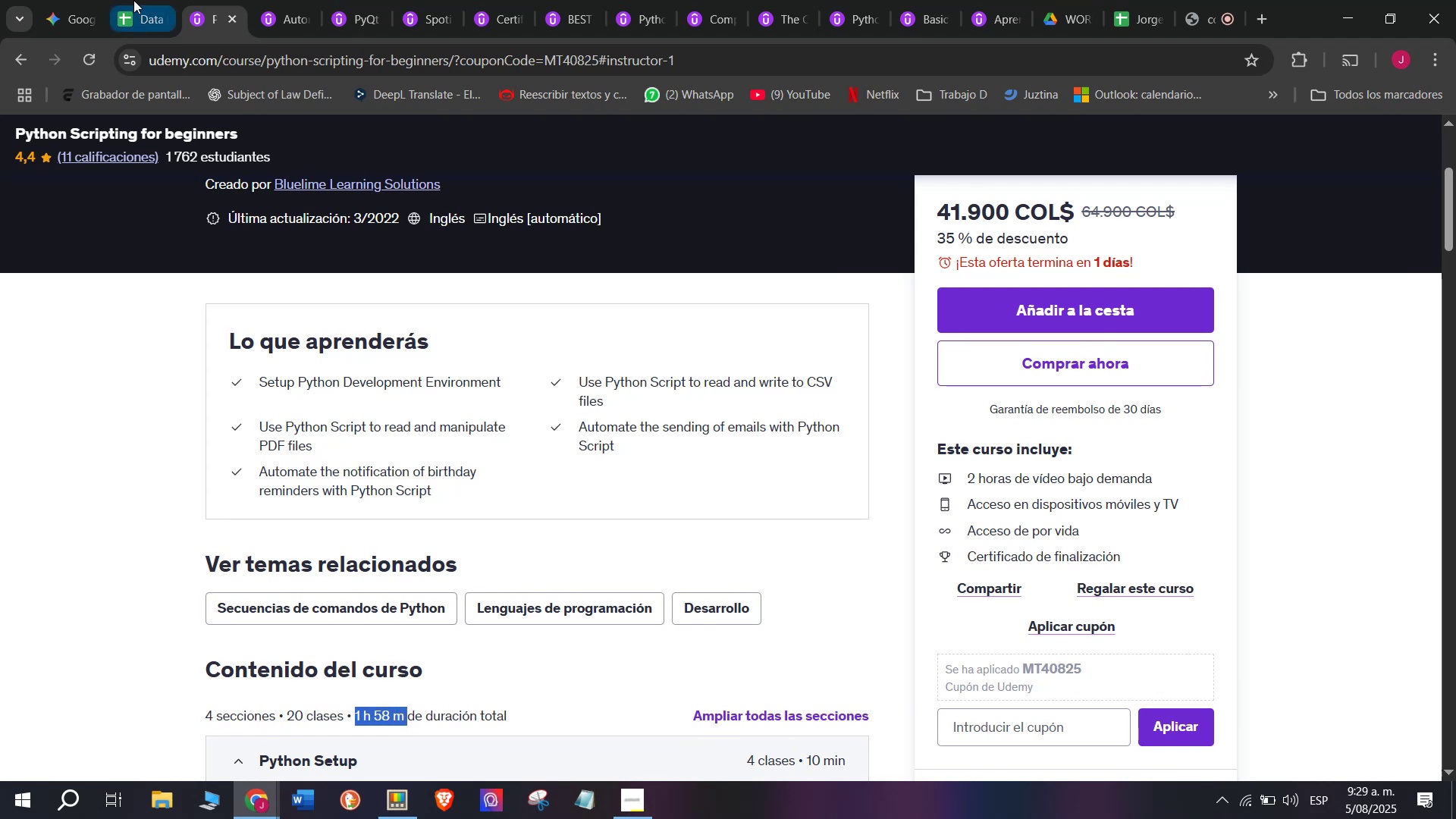 
left_click([133, 0])
 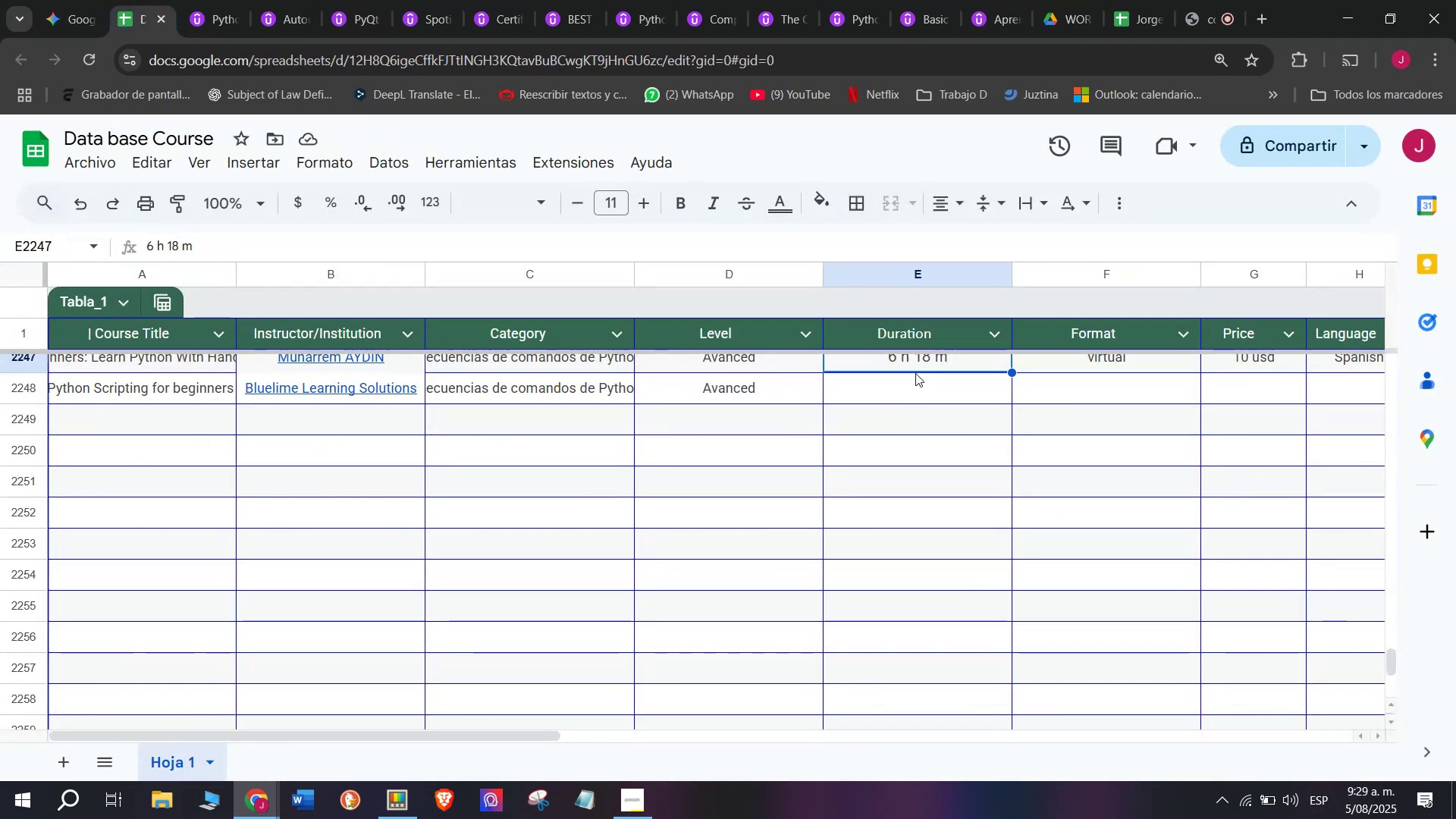 
left_click([937, 391])
 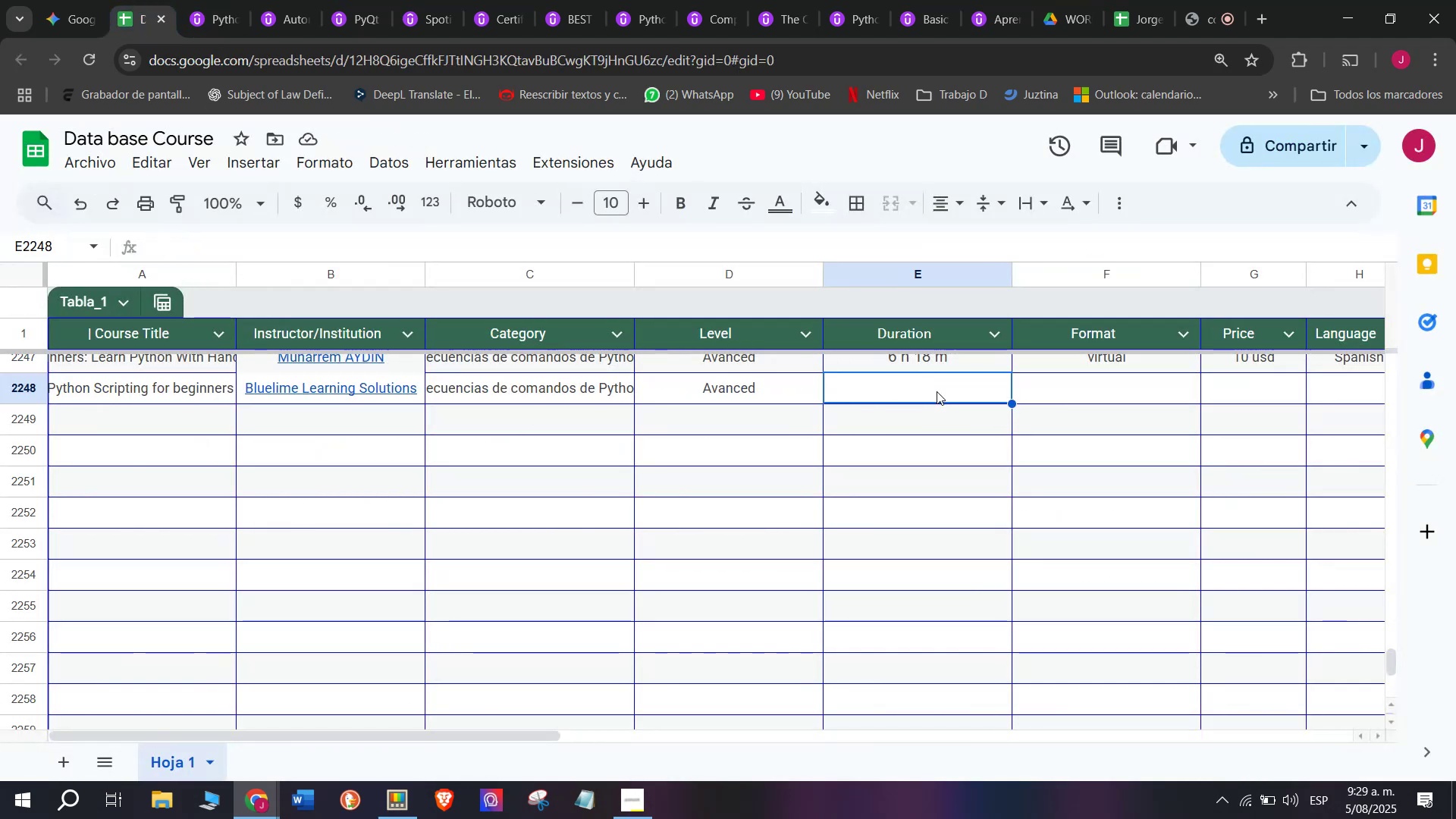 
key(Z)
 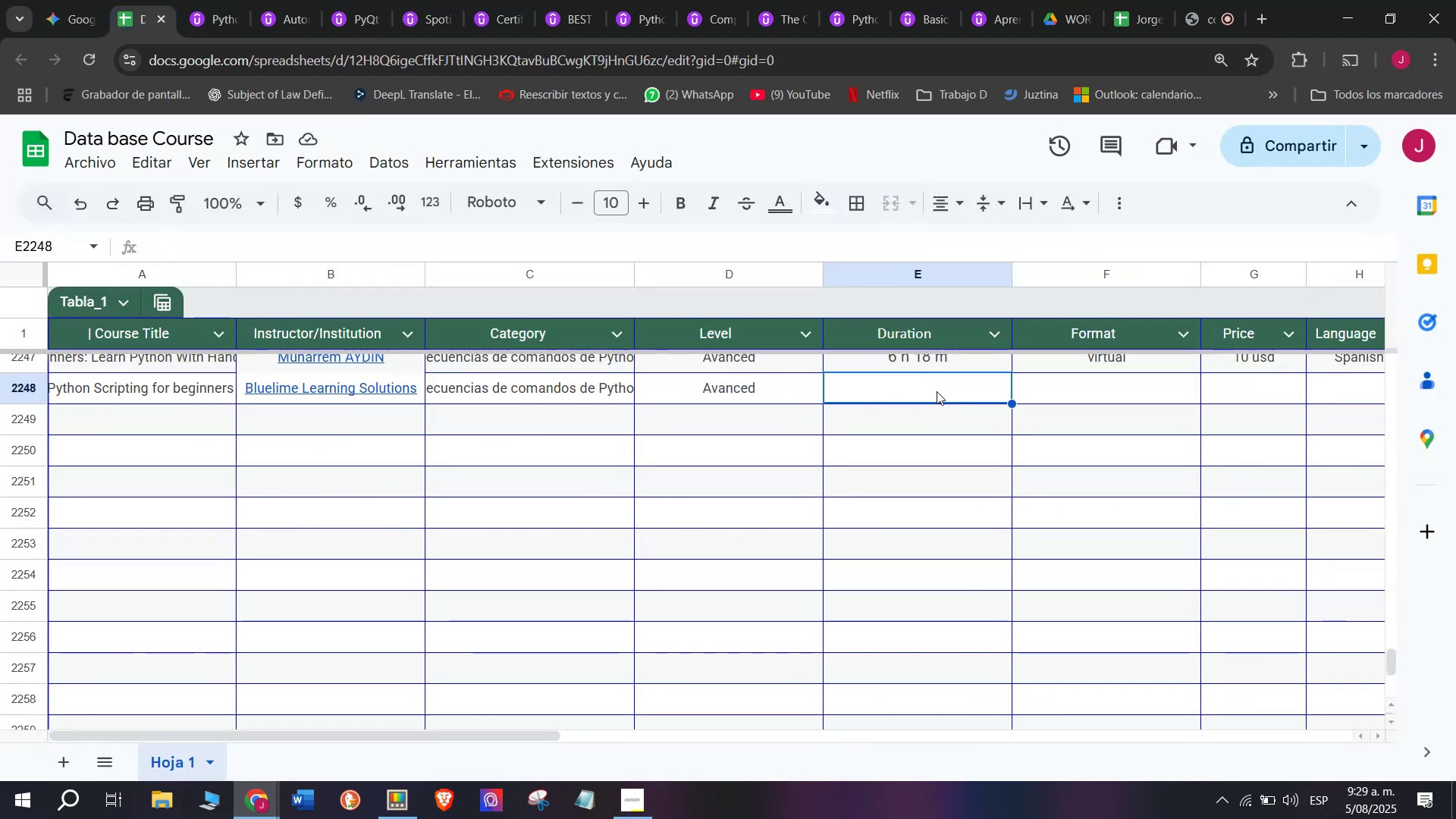 
key(Control+ControlLeft)
 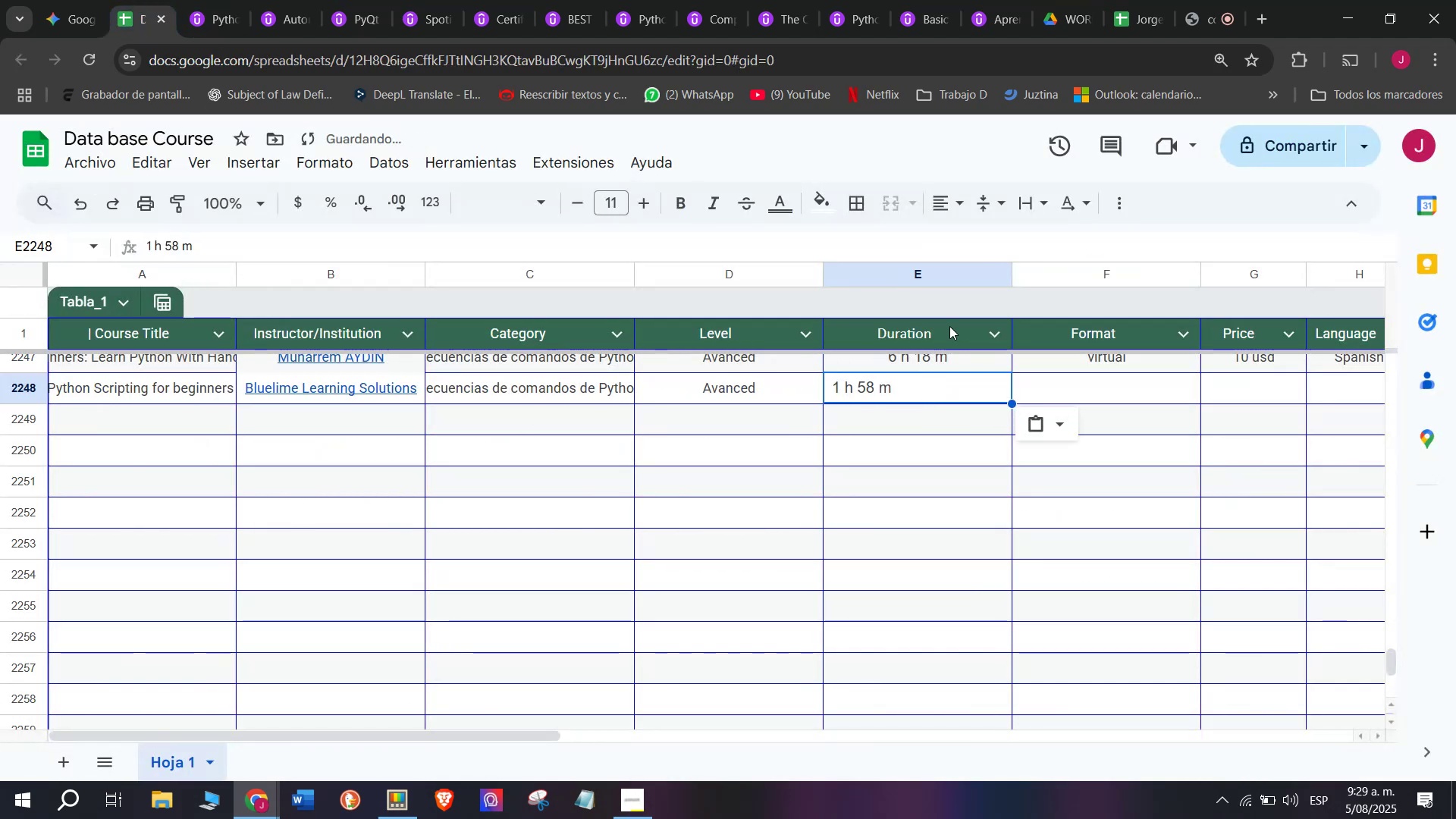 
key(Control+V)
 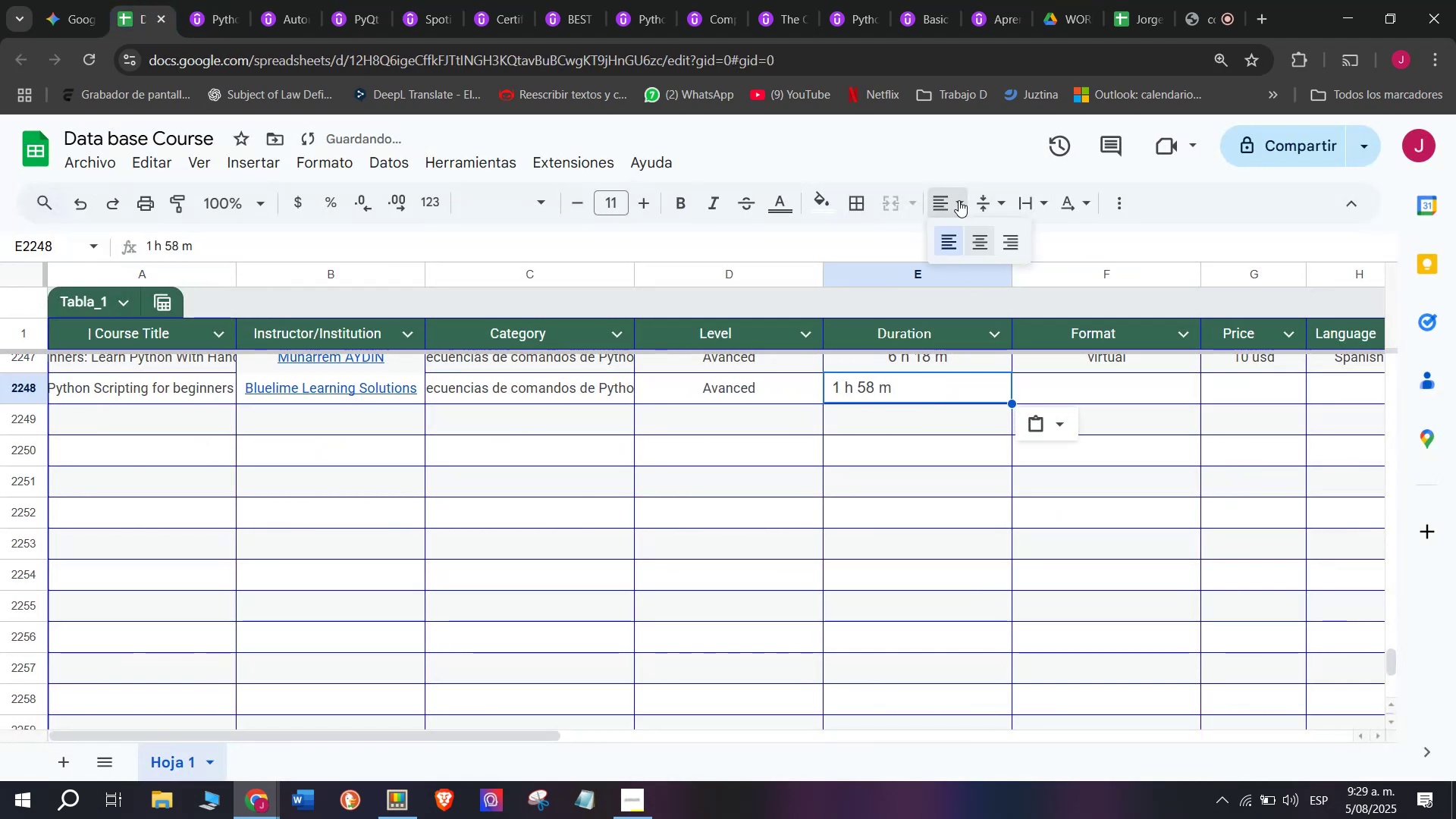 
double_click([981, 230])
 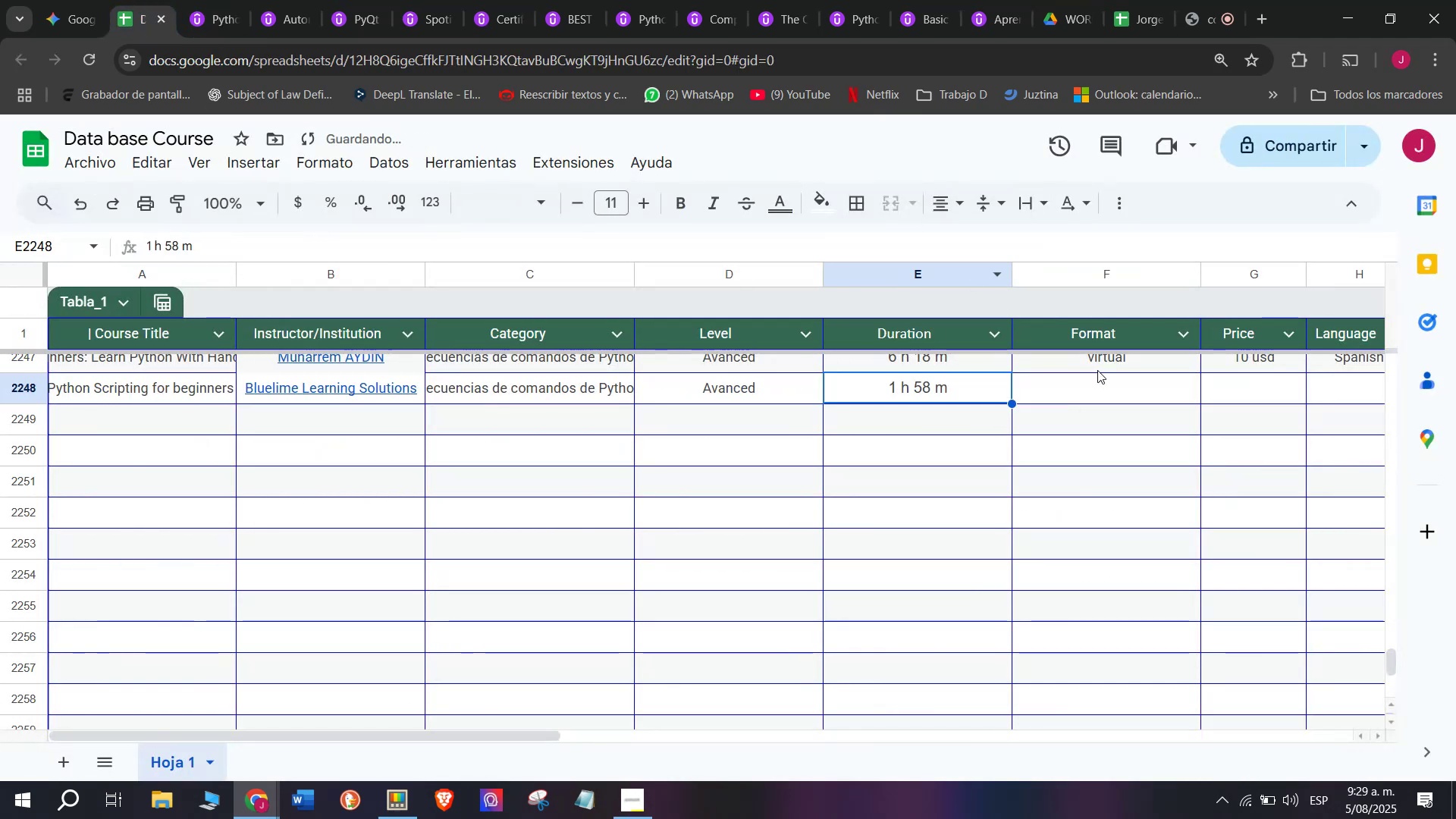 
left_click([1099, 370])
 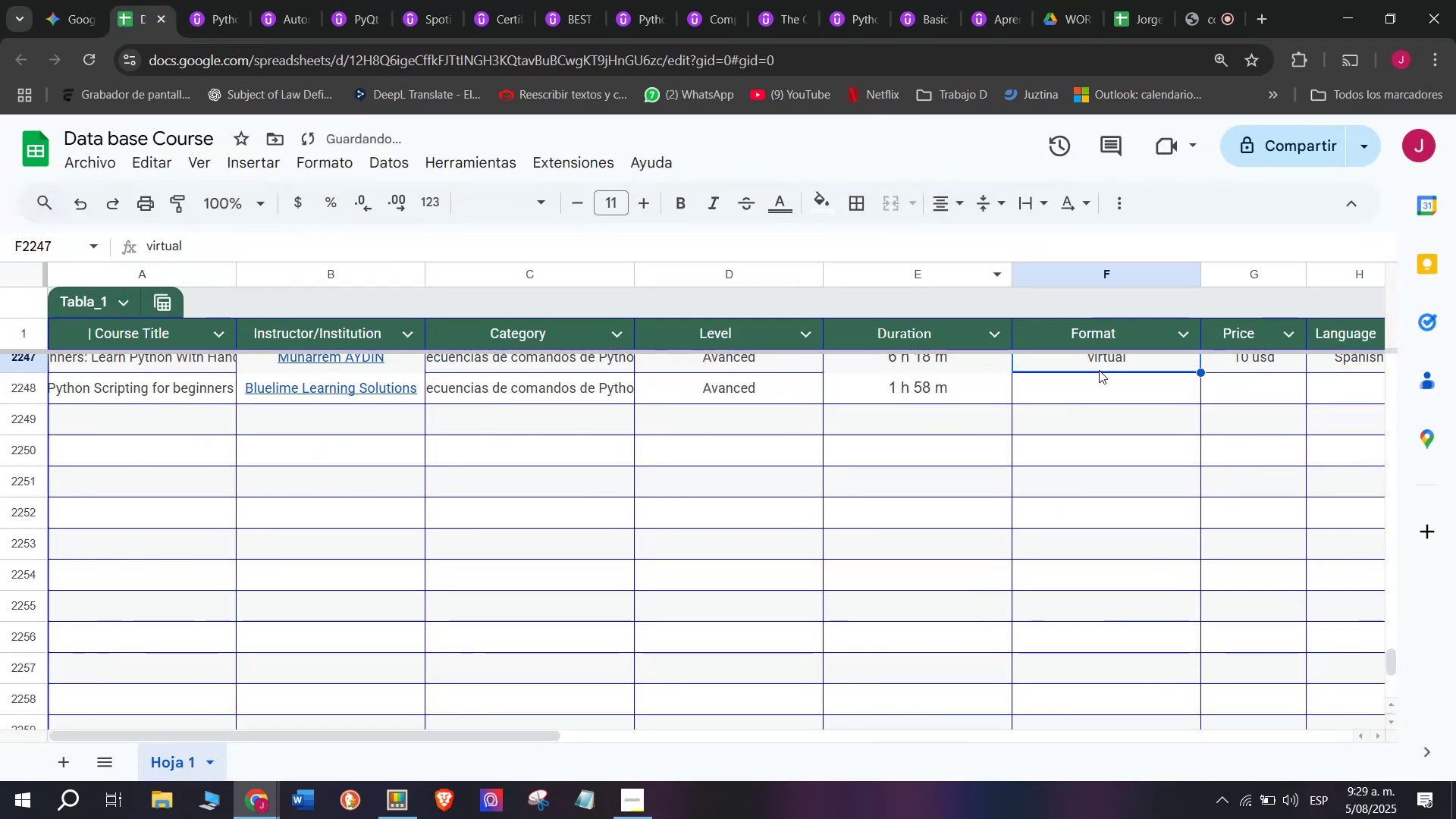 
key(Break)
 